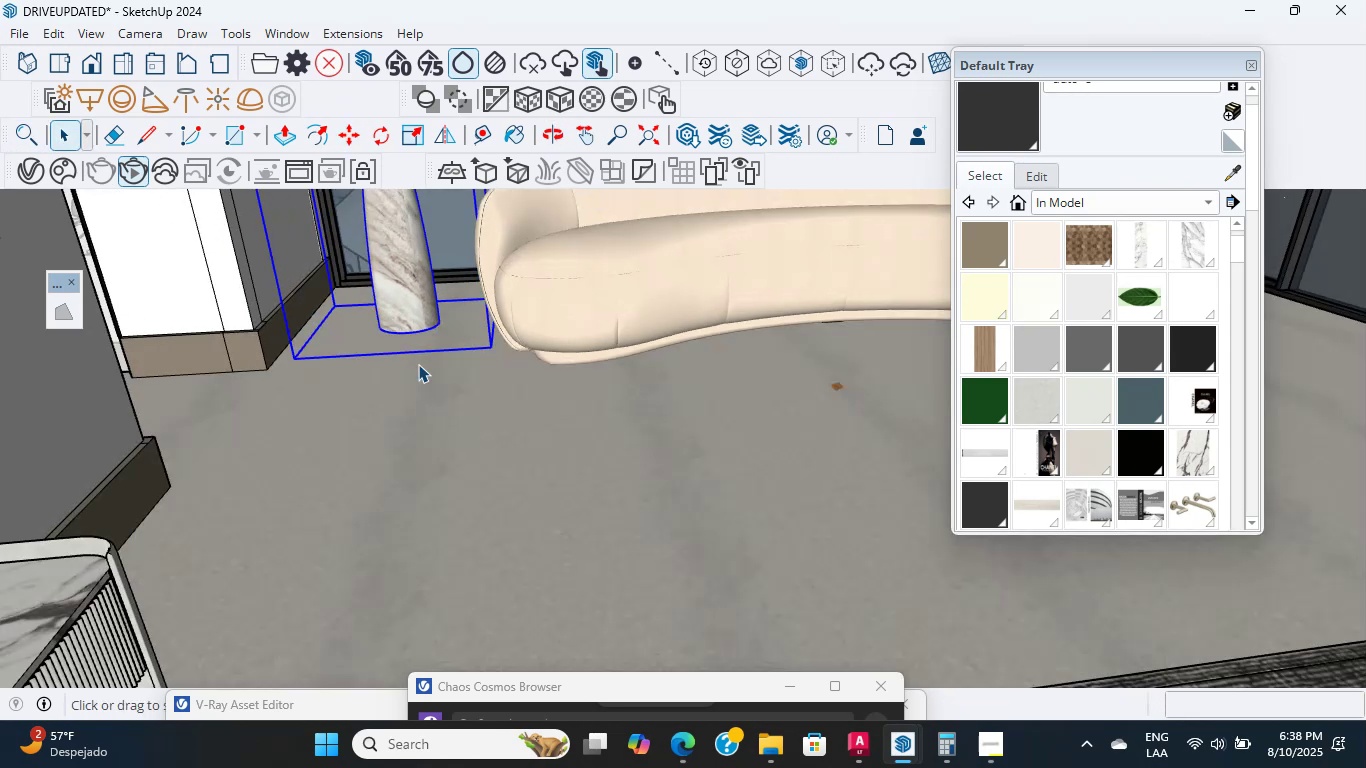 
hold_key(key=ShiftLeft, duration=0.34)
 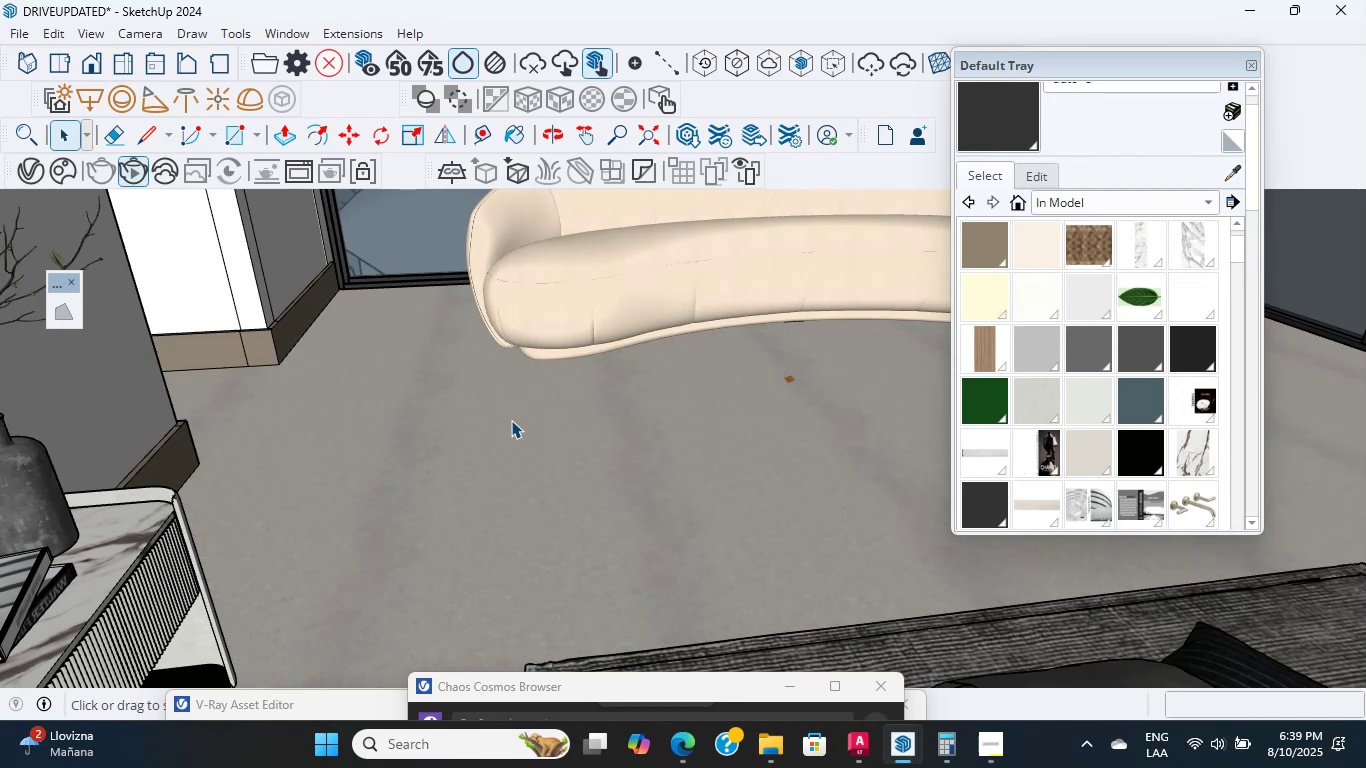 
wait(63.85)
 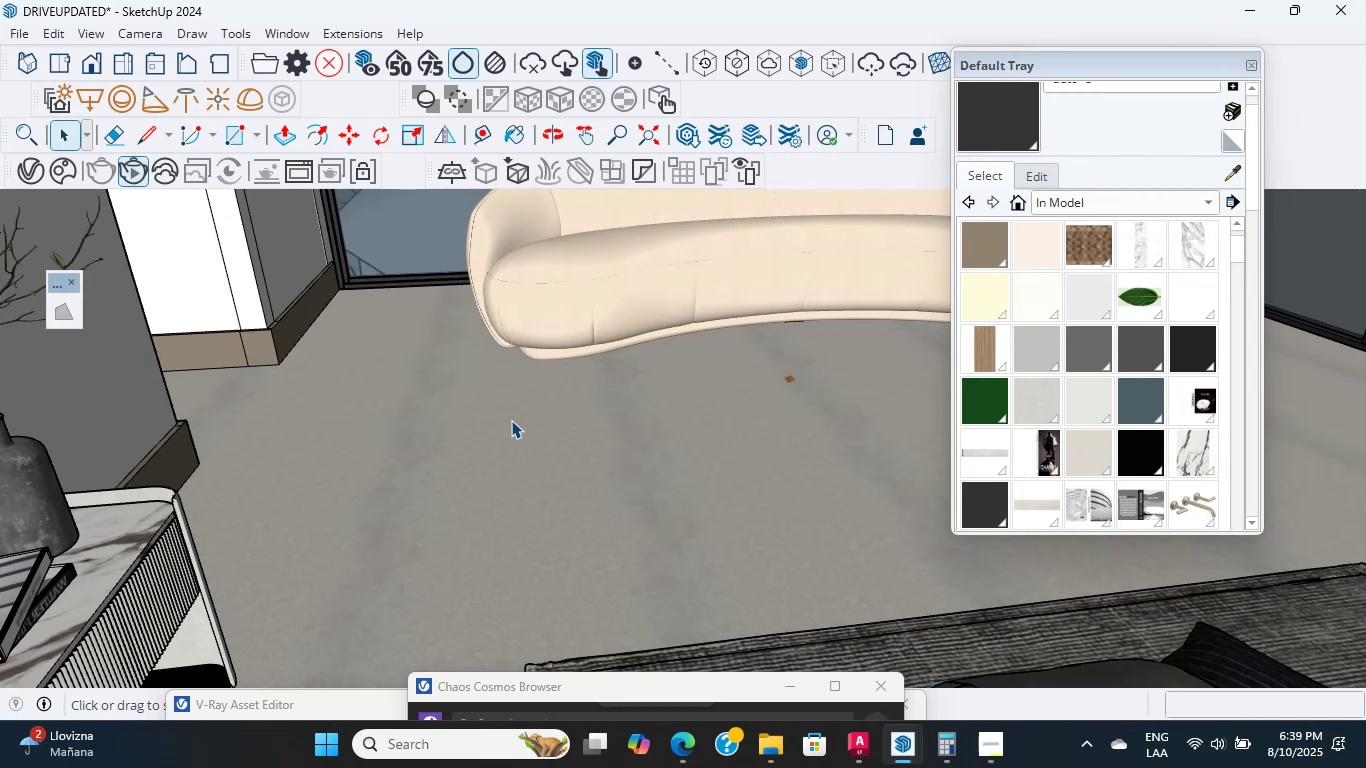 
scroll: coordinate [518, 405], scroll_direction: down, amount: 5.0
 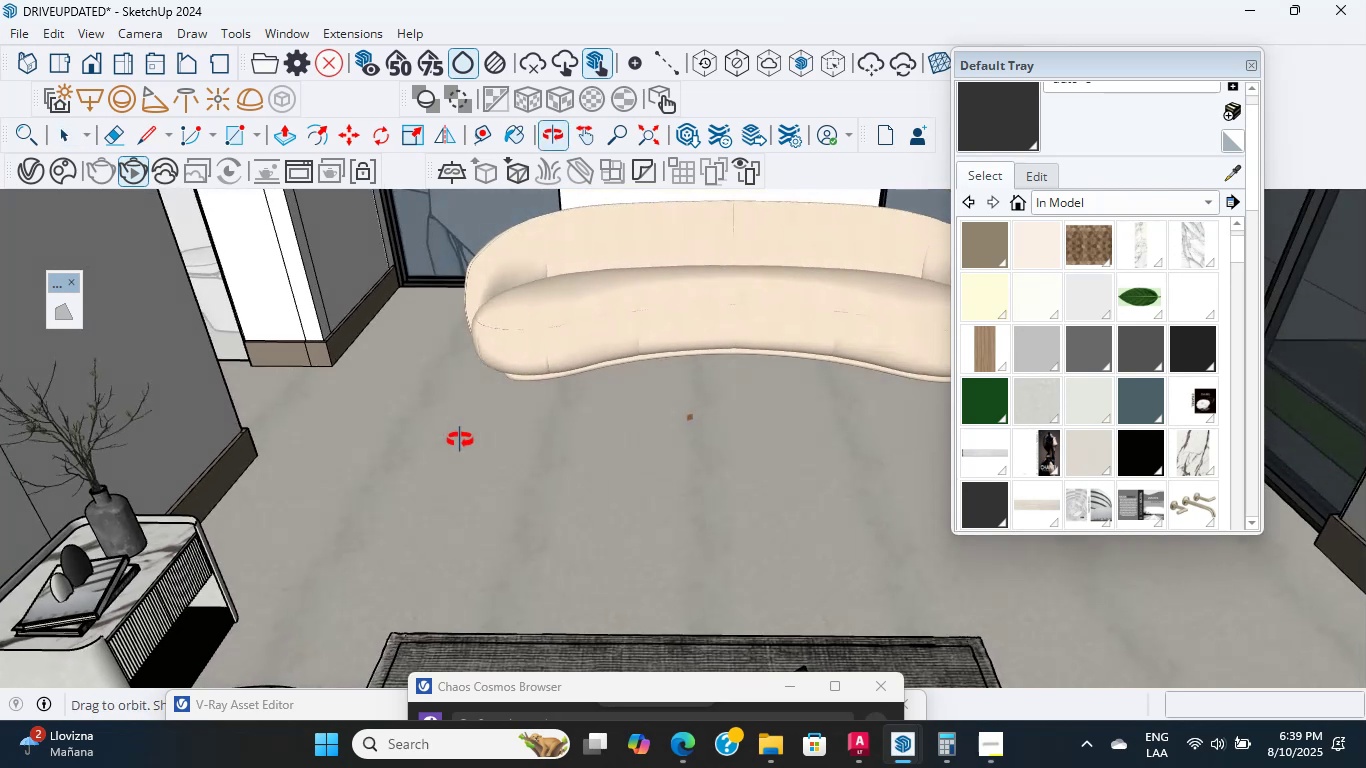 
hold_key(key=ShiftLeft, duration=0.59)
scroll: coordinate [618, 422], scroll_direction: up, amount: 3.0
 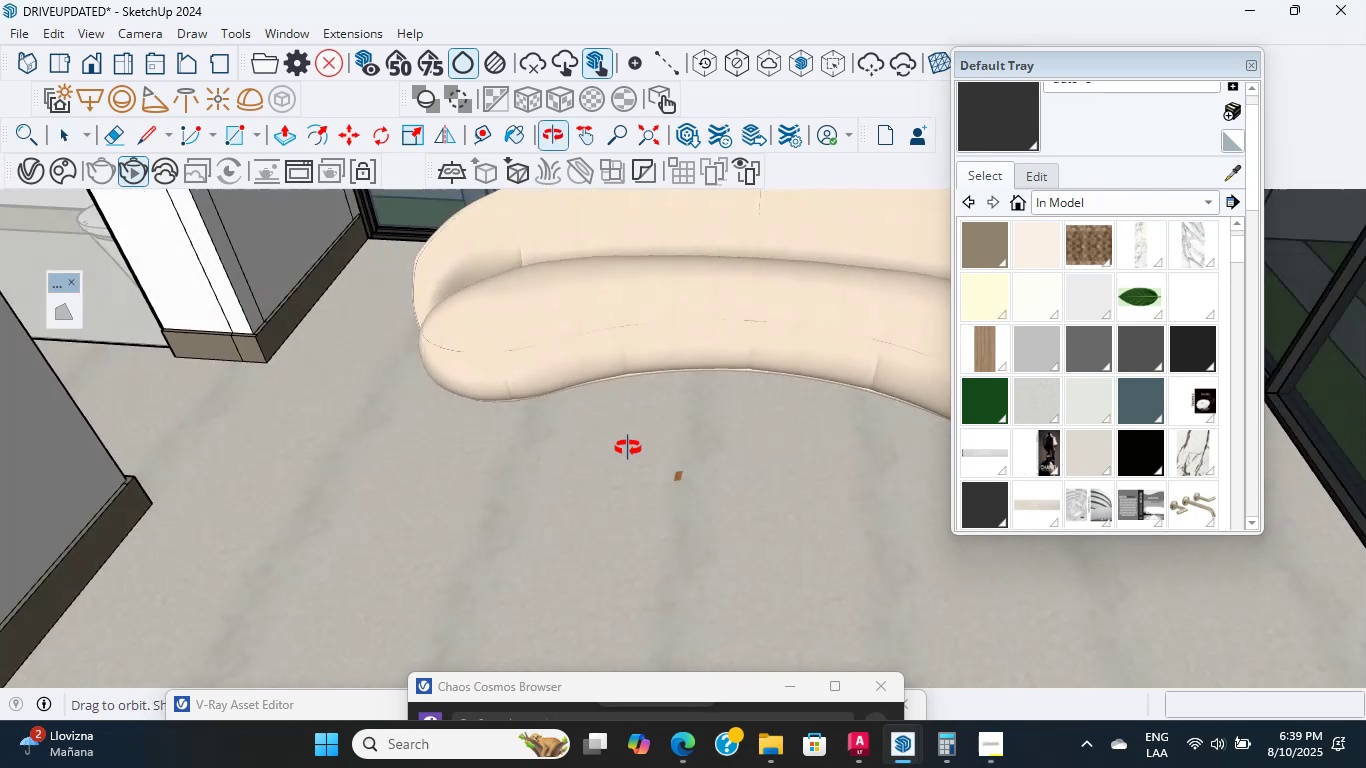 
hold_key(key=ShiftLeft, duration=0.6)
 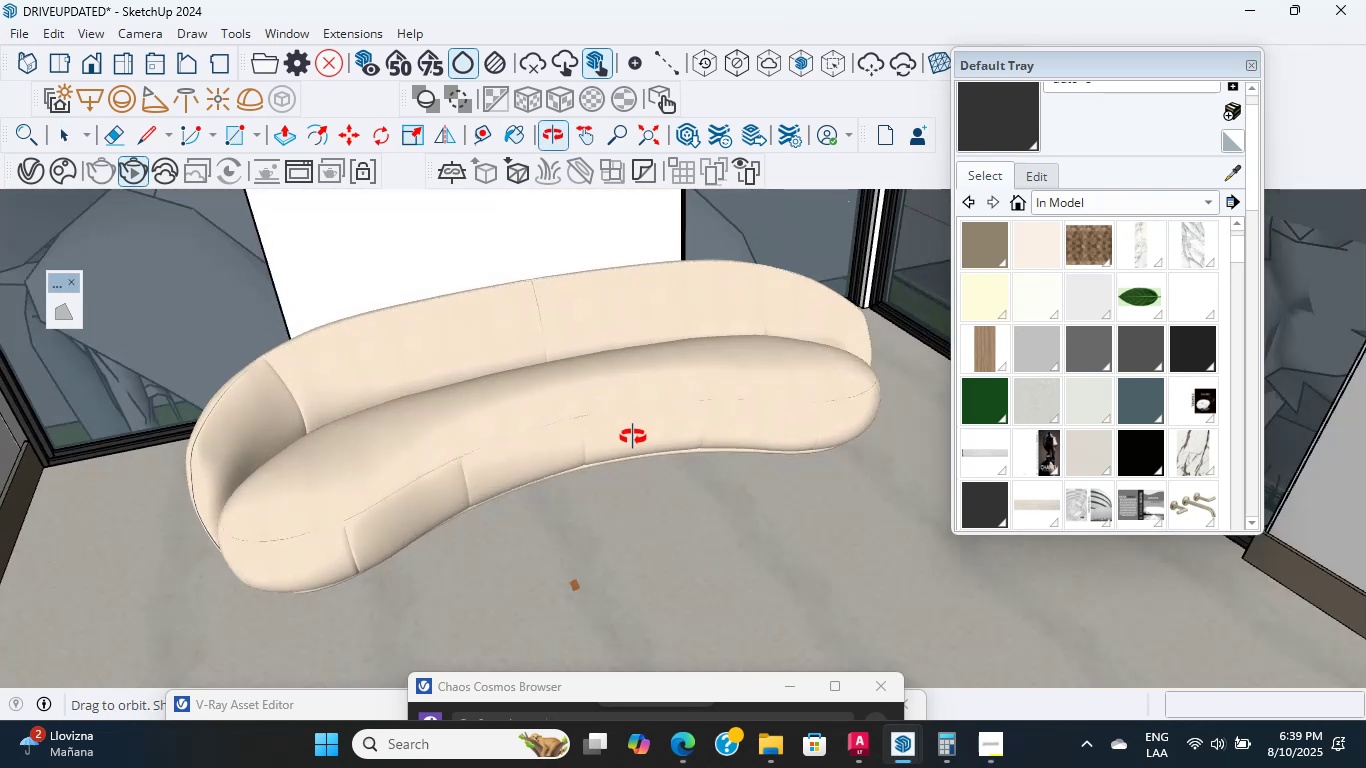 
hold_key(key=ShiftLeft, duration=0.41)
 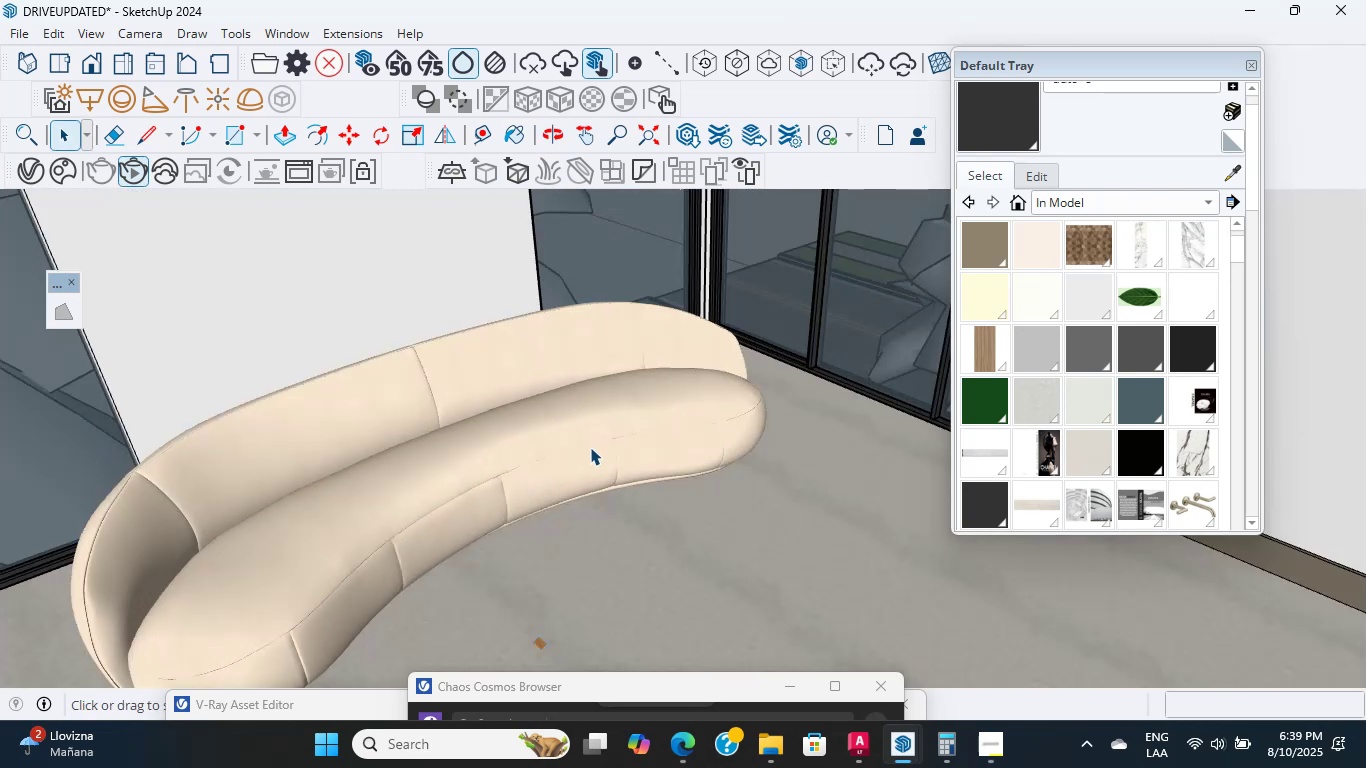 
left_click([590, 447])
 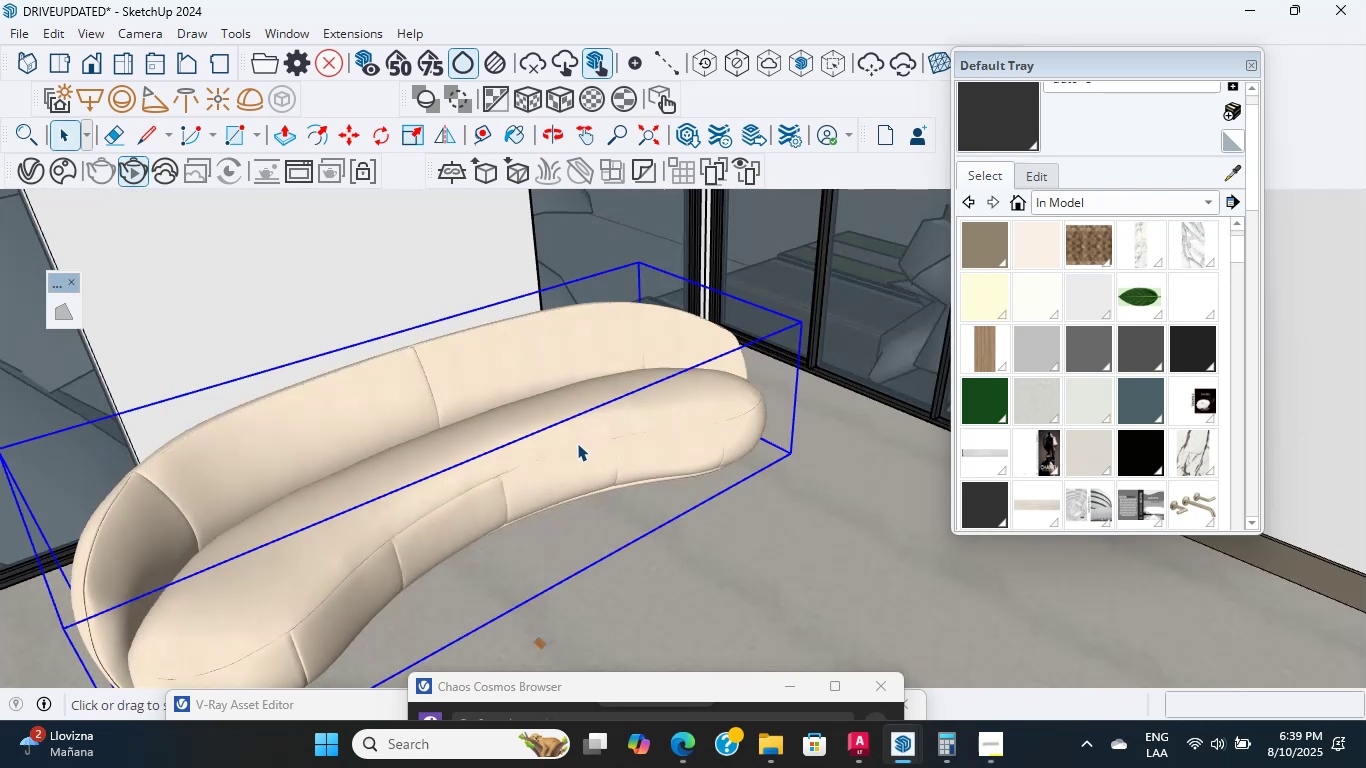 
hold_key(key=ShiftLeft, duration=0.58)
 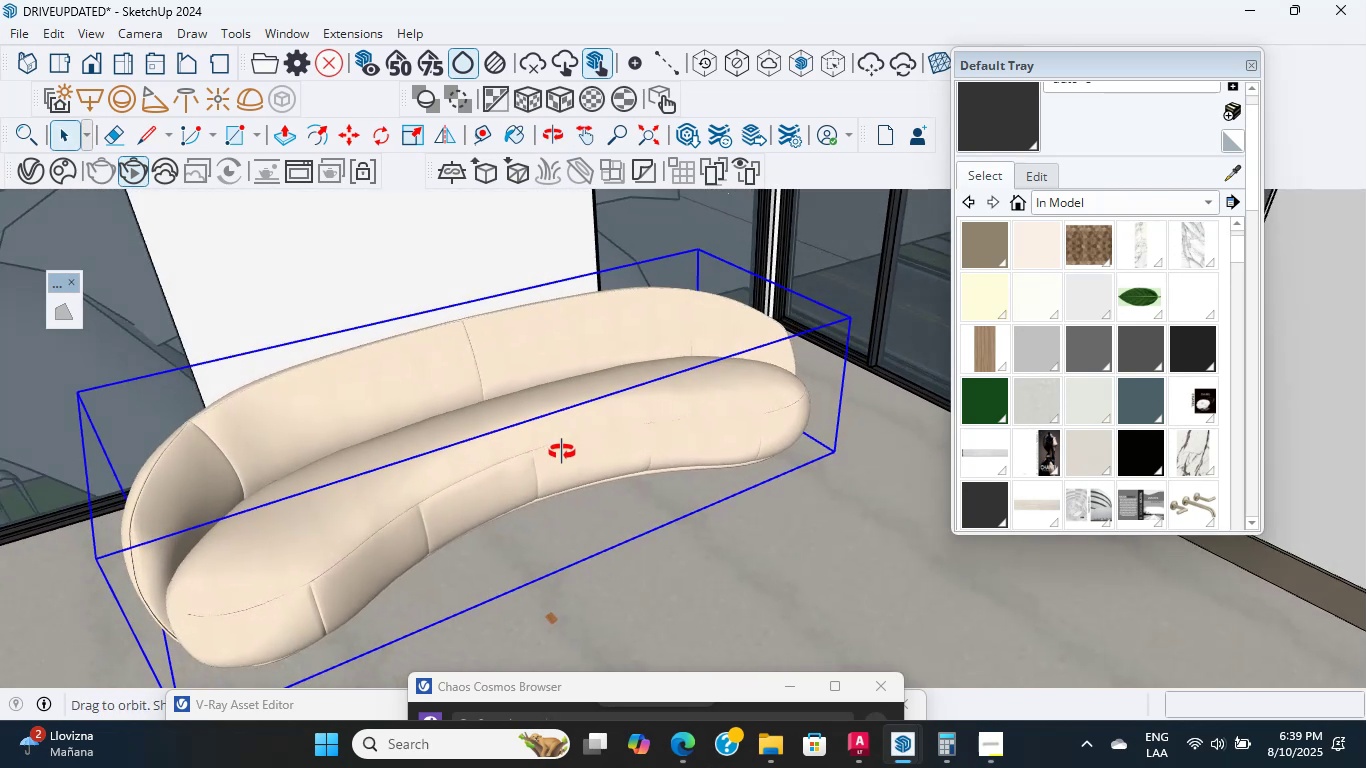 
hold_key(key=ShiftLeft, duration=0.39)
 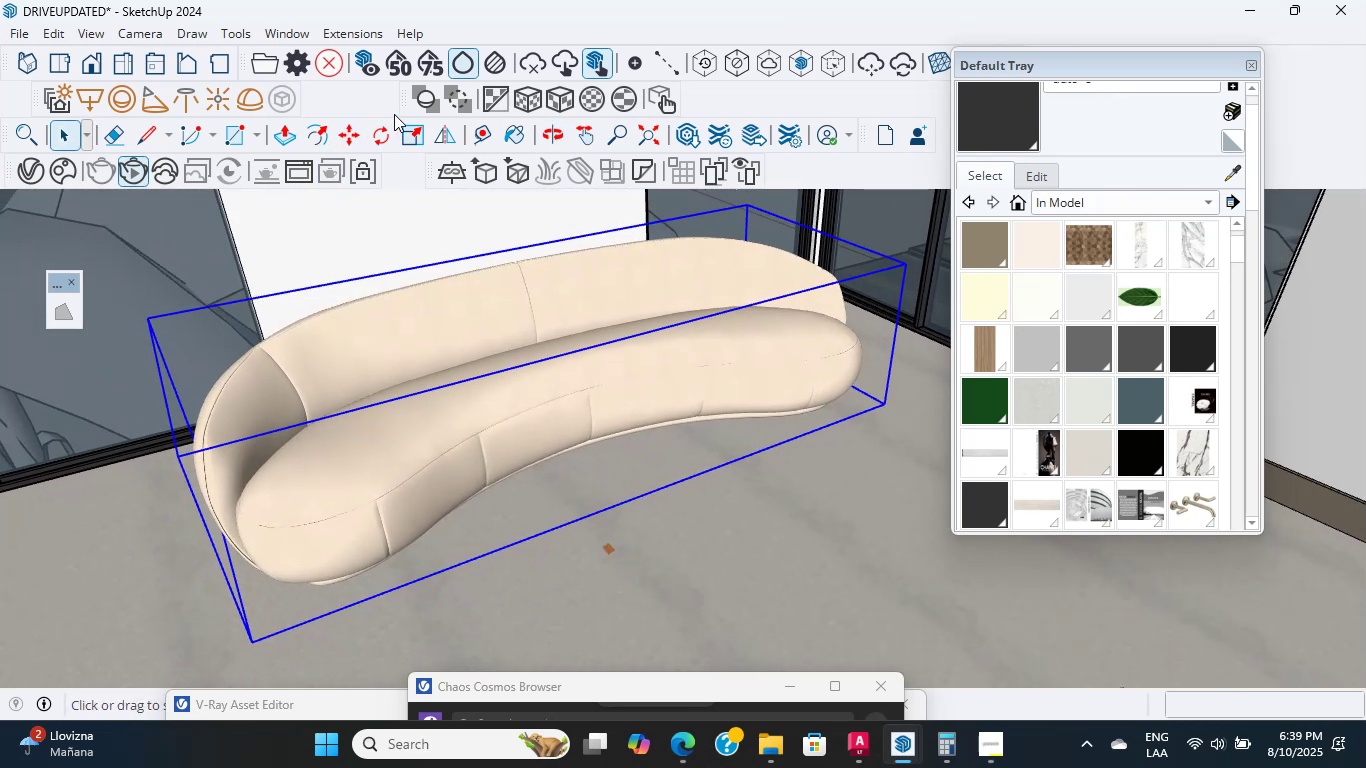 
left_click([379, 134])
 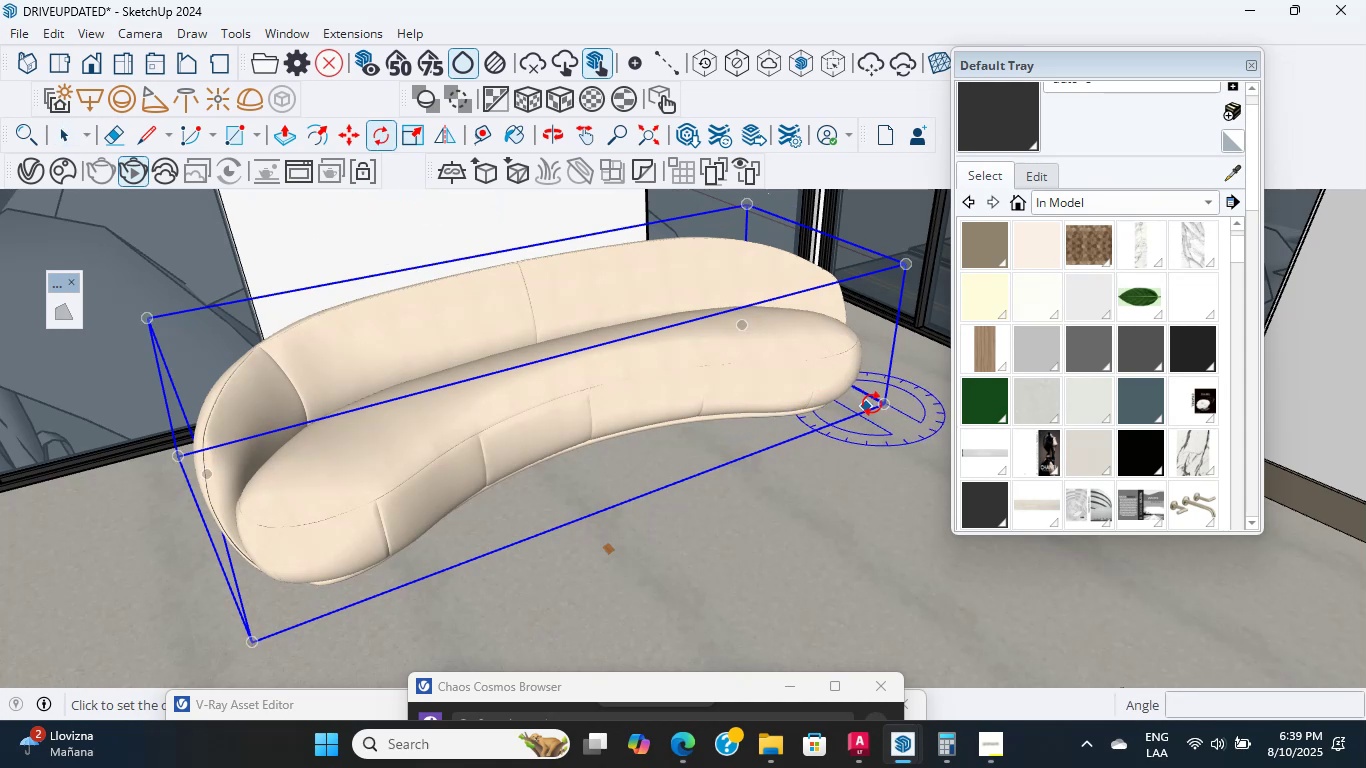 
left_click([879, 402])
 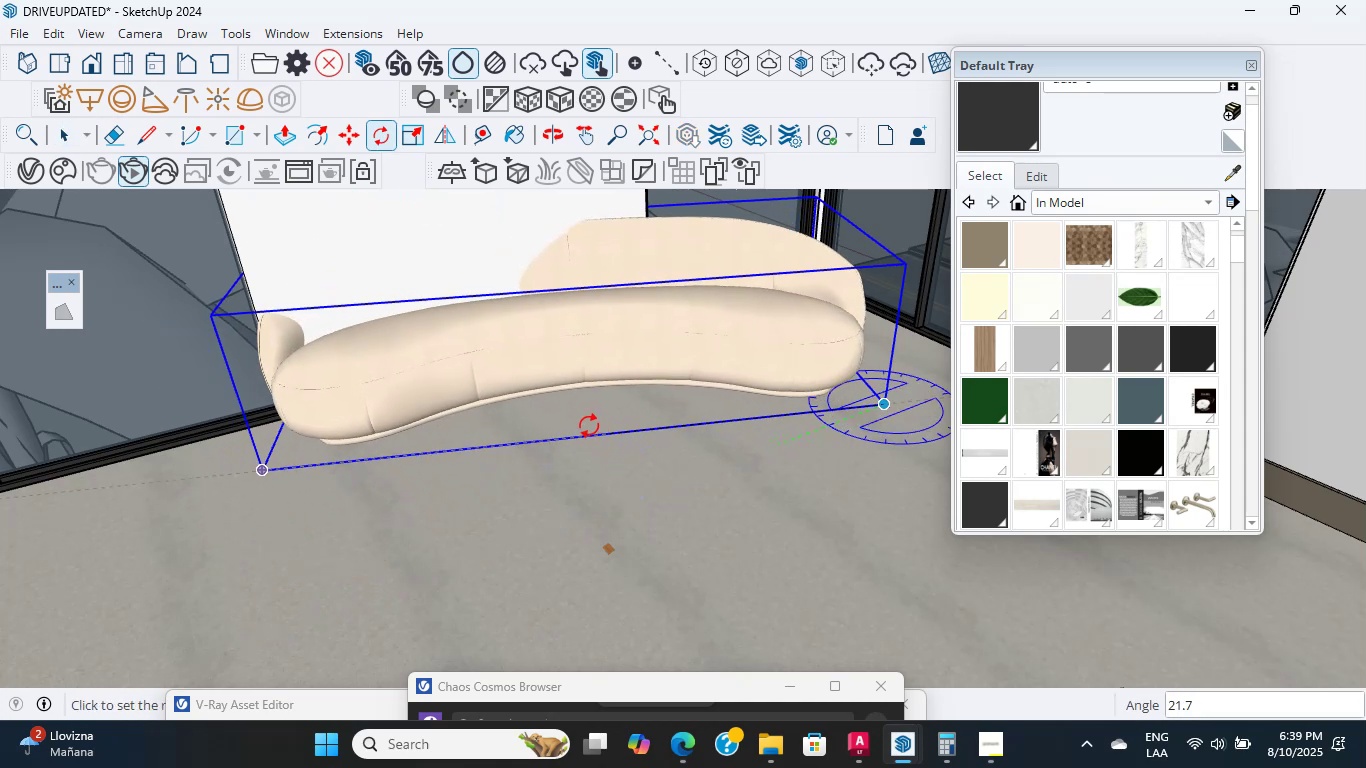 
left_click([564, 387])
 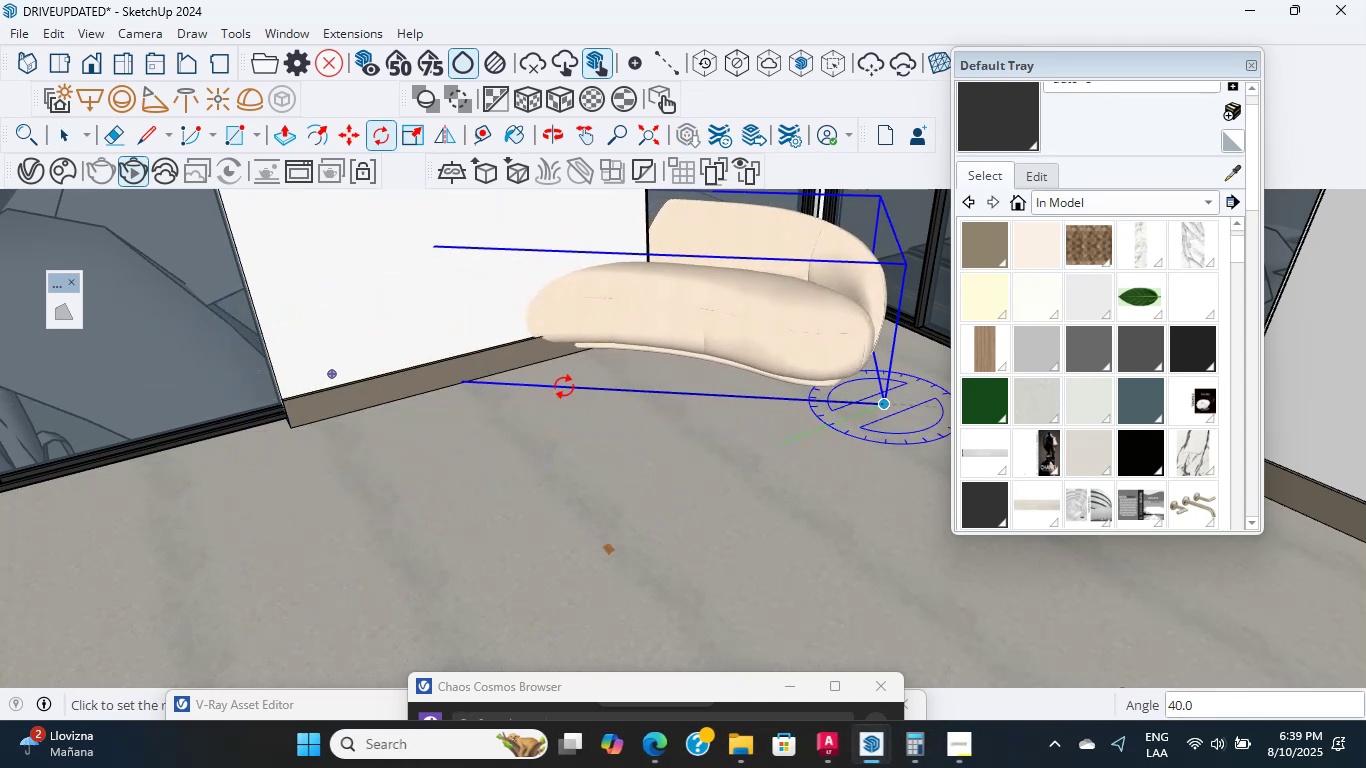 
hold_key(key=ShiftLeft, duration=0.33)
 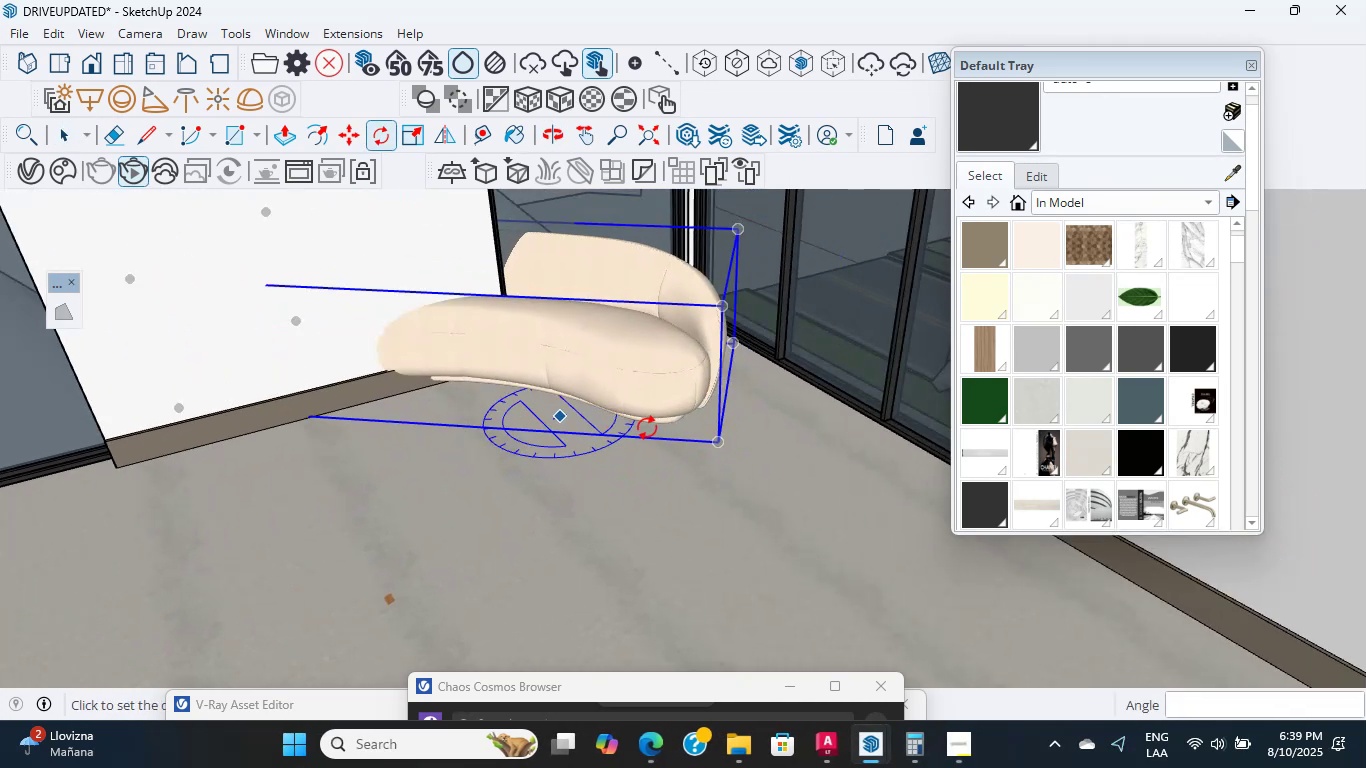 
key(M)
 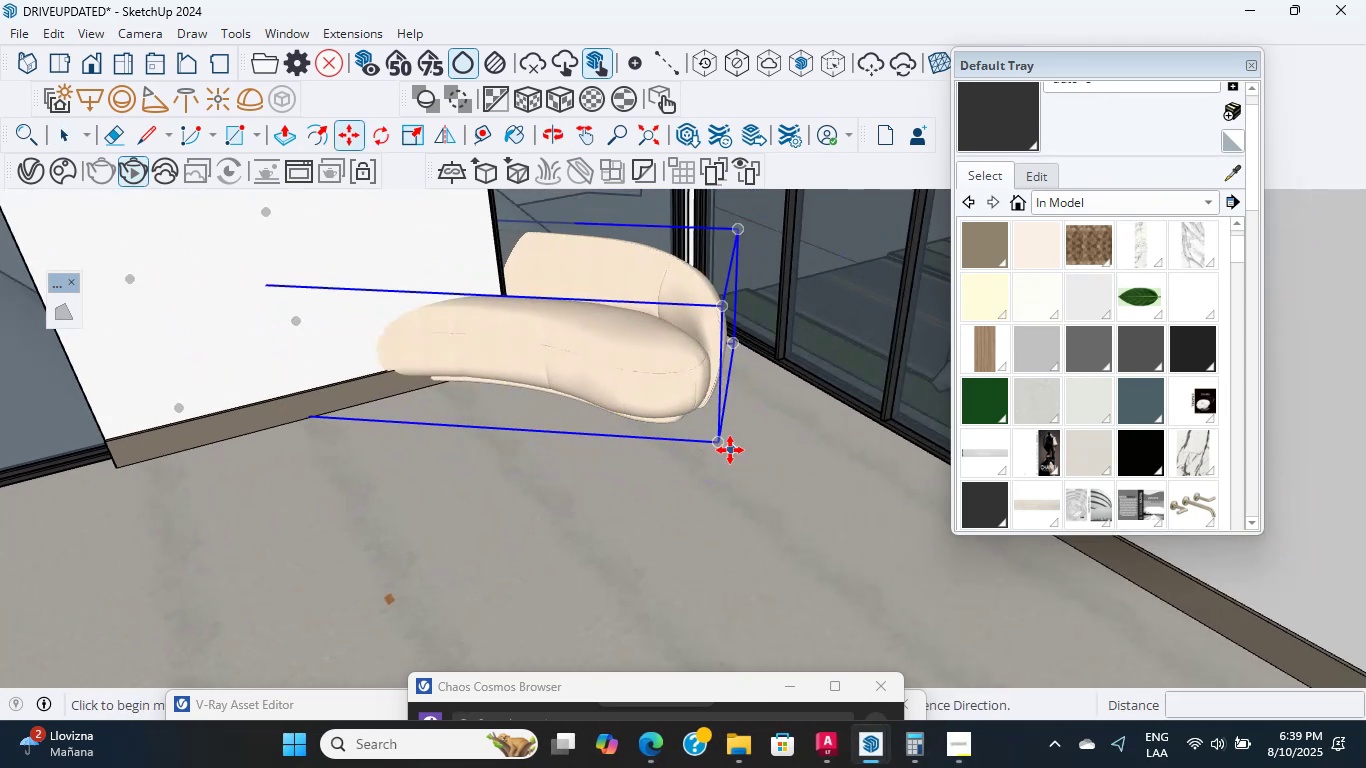 
left_click([723, 447])
 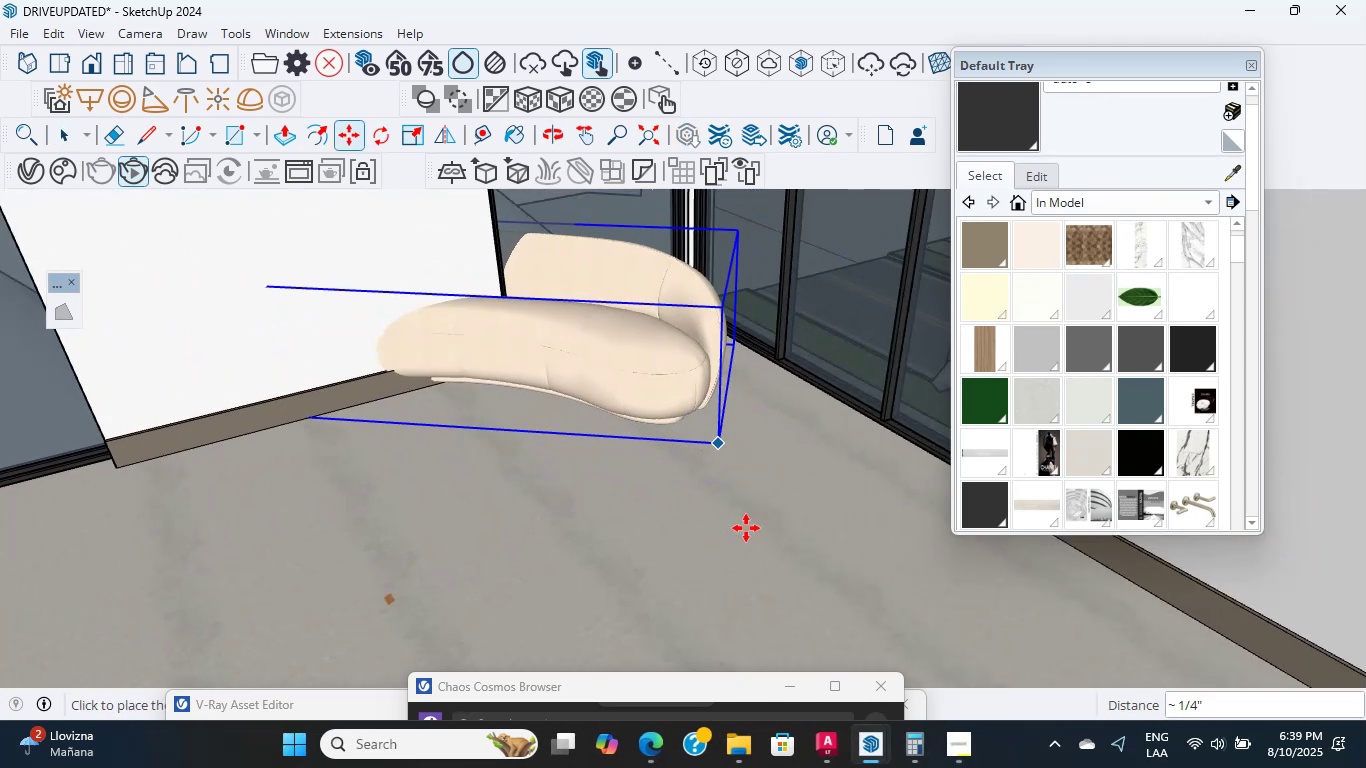 
scroll: coordinate [846, 641], scroll_direction: down, amount: 3.0
 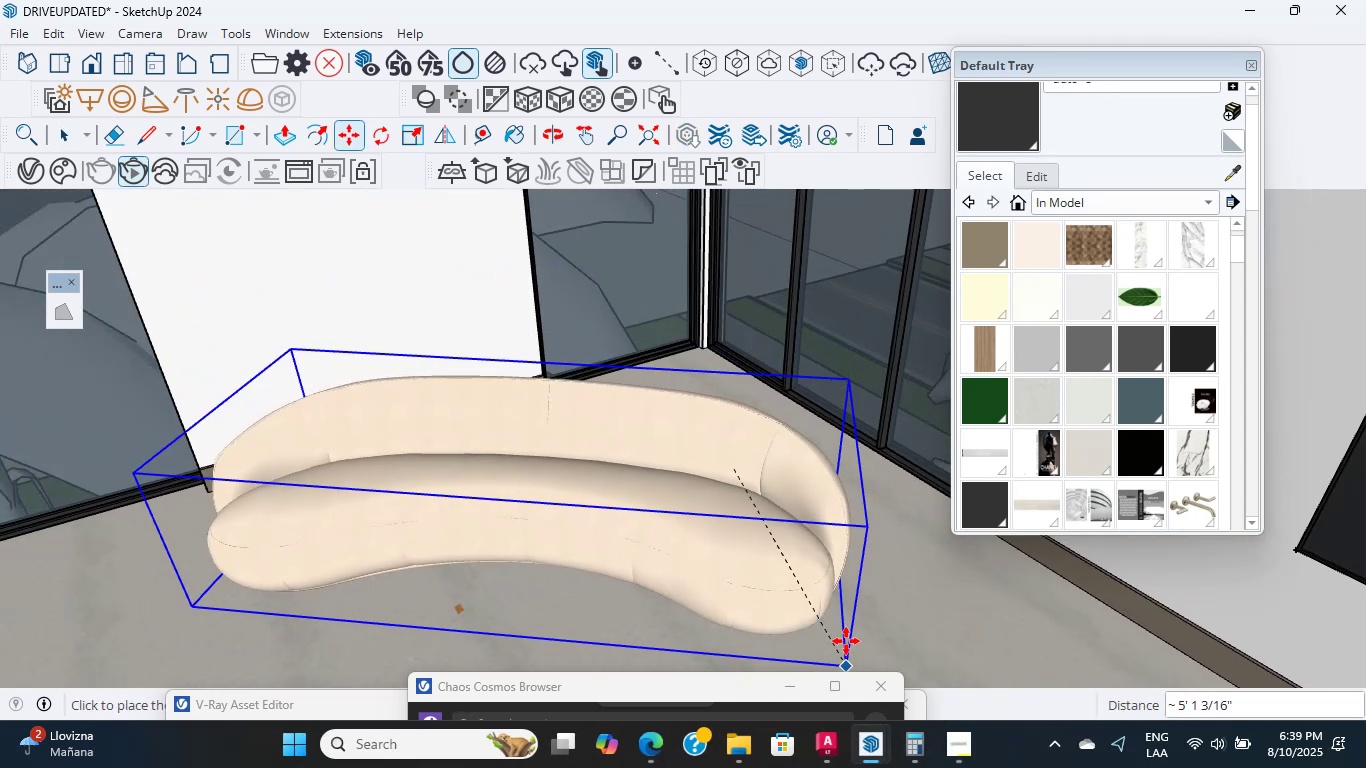 
hold_key(key=ShiftLeft, duration=0.67)
 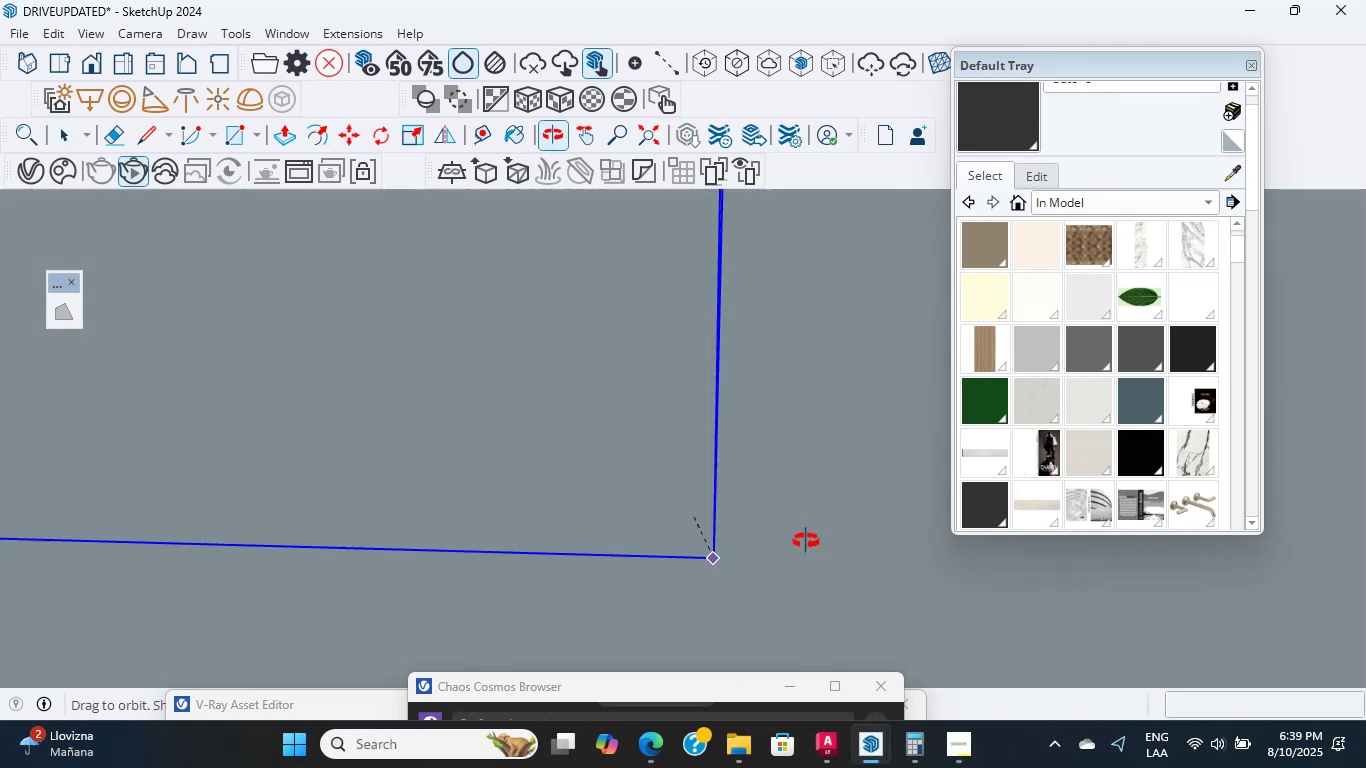 
hold_key(key=ShiftLeft, duration=1.17)
 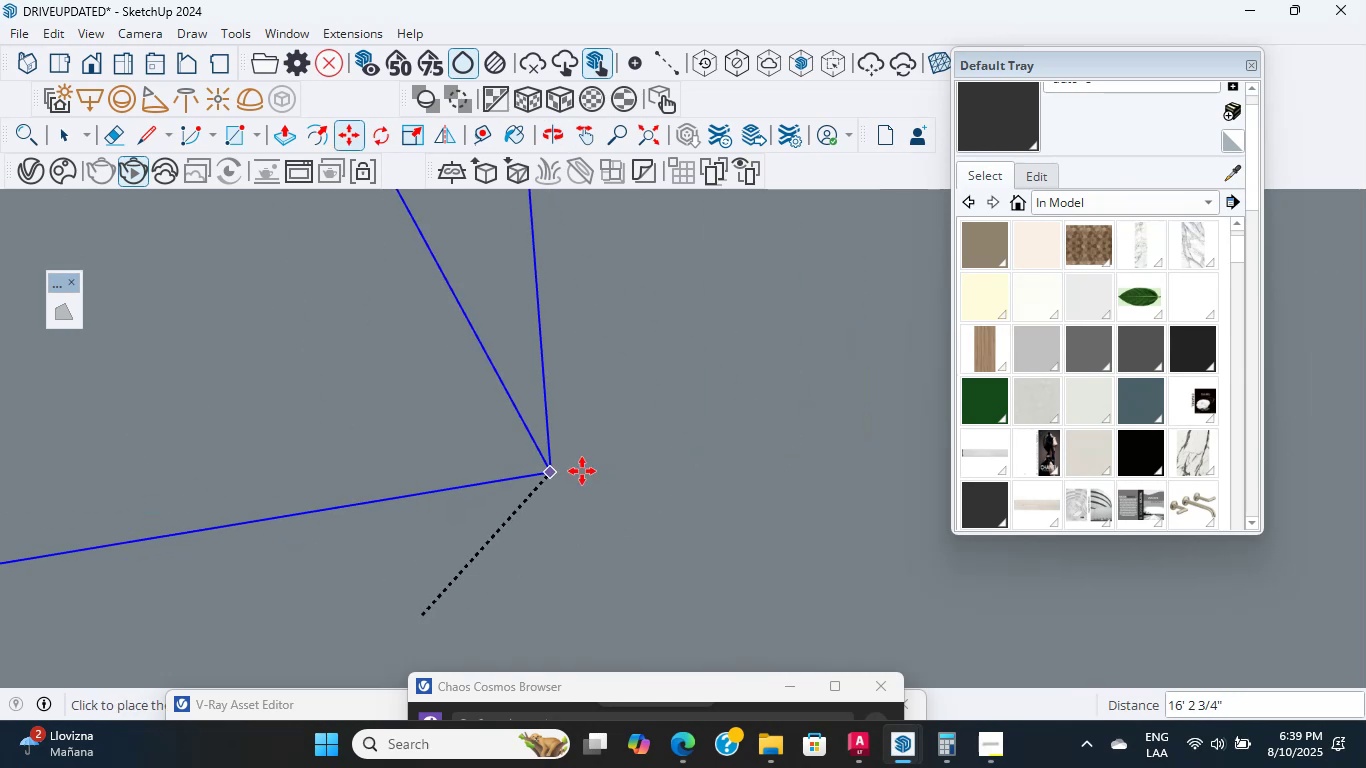 
hold_key(key=ShiftLeft, duration=0.71)
 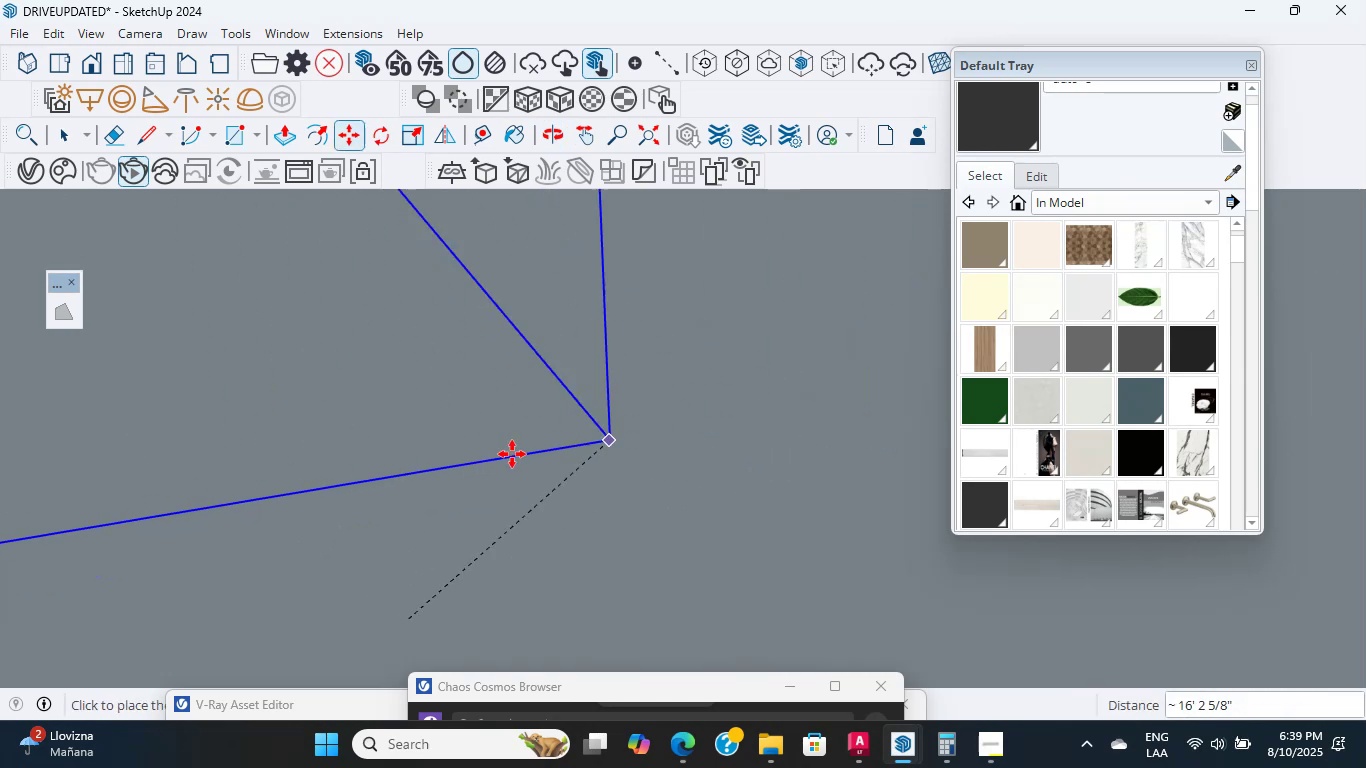 
key(Escape)
 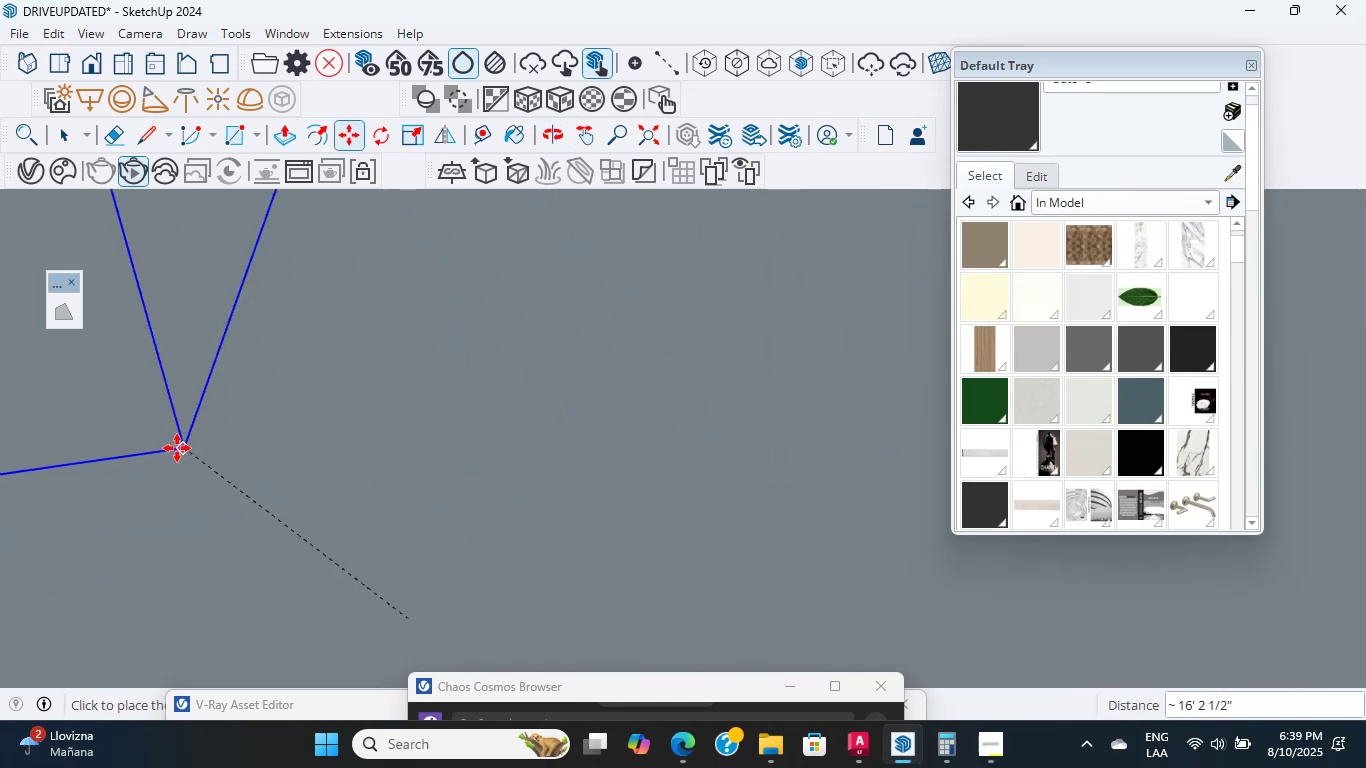 
scroll: coordinate [161, 491], scroll_direction: down, amount: 7.0
 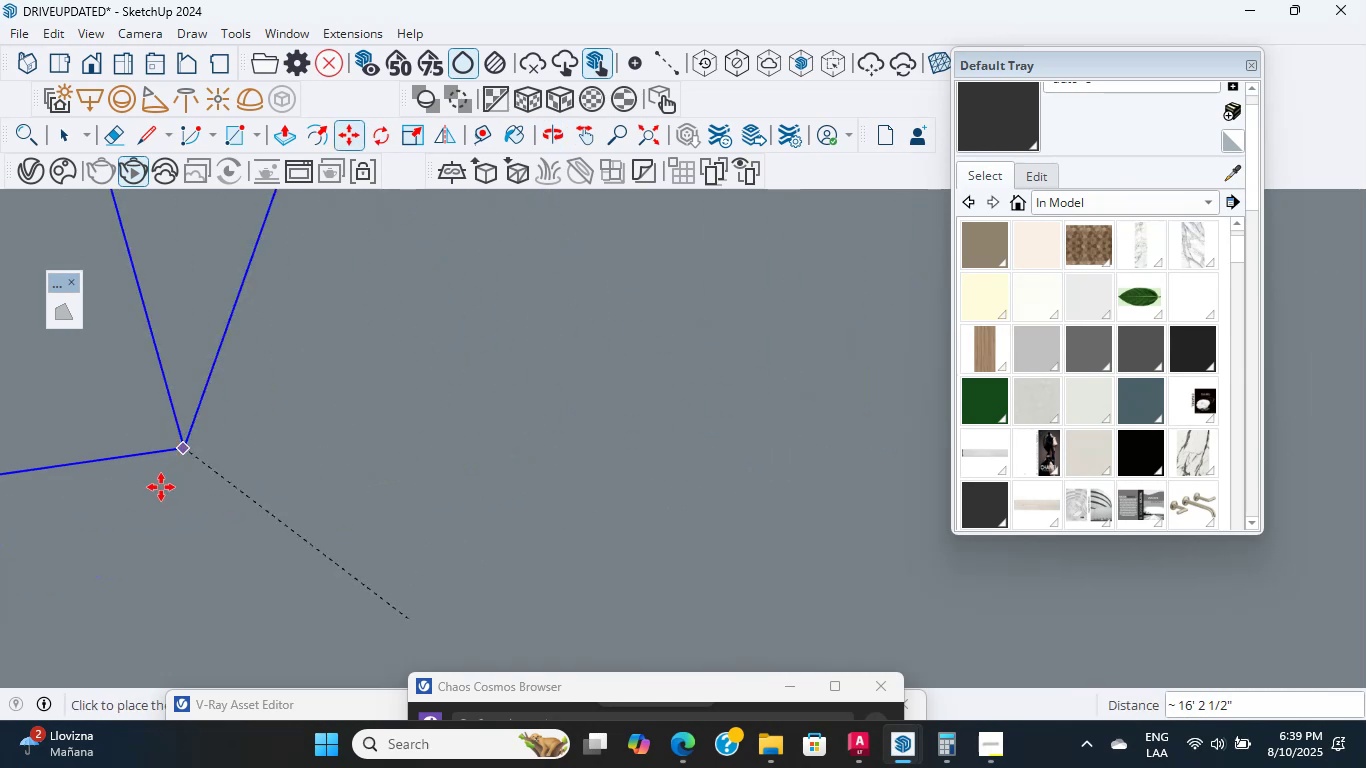 
hold_key(key=ShiftLeft, duration=0.63)
 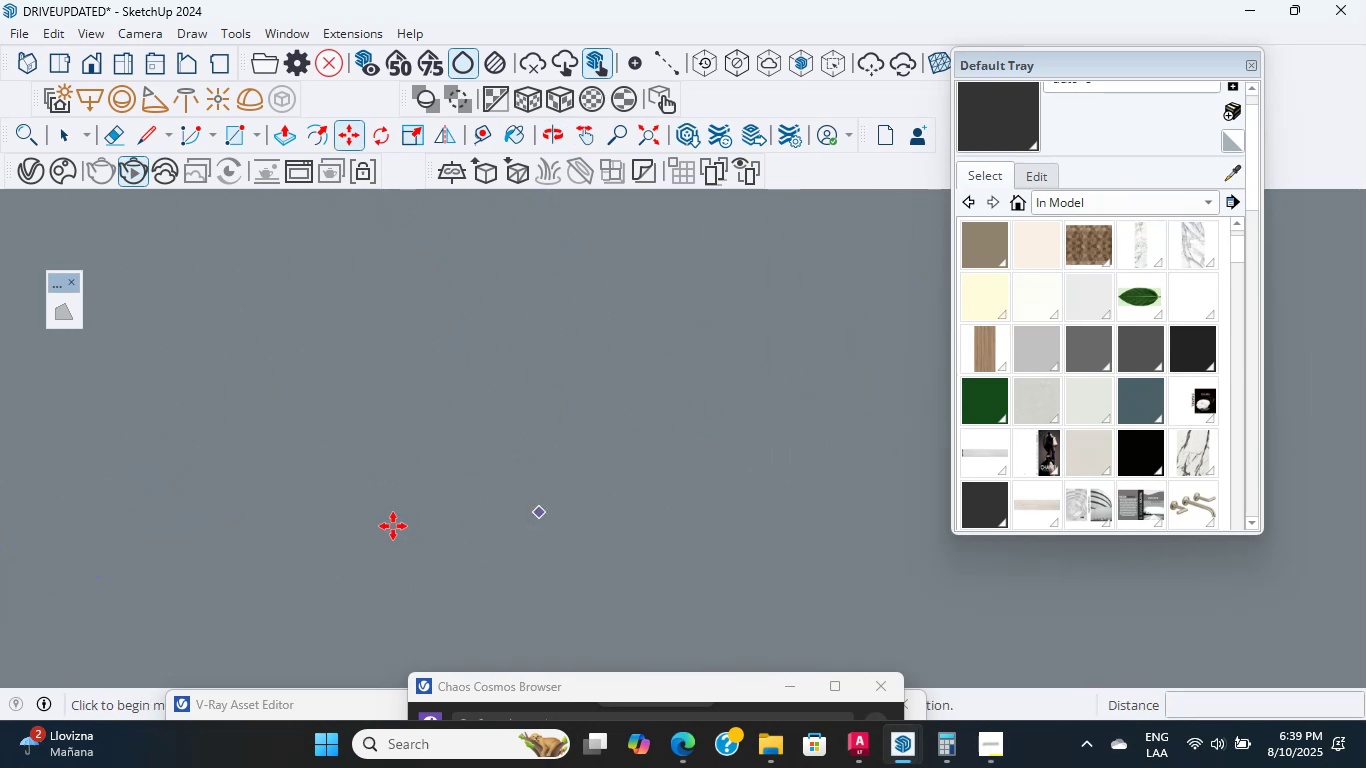 
hold_key(key=ShiftLeft, duration=0.42)
 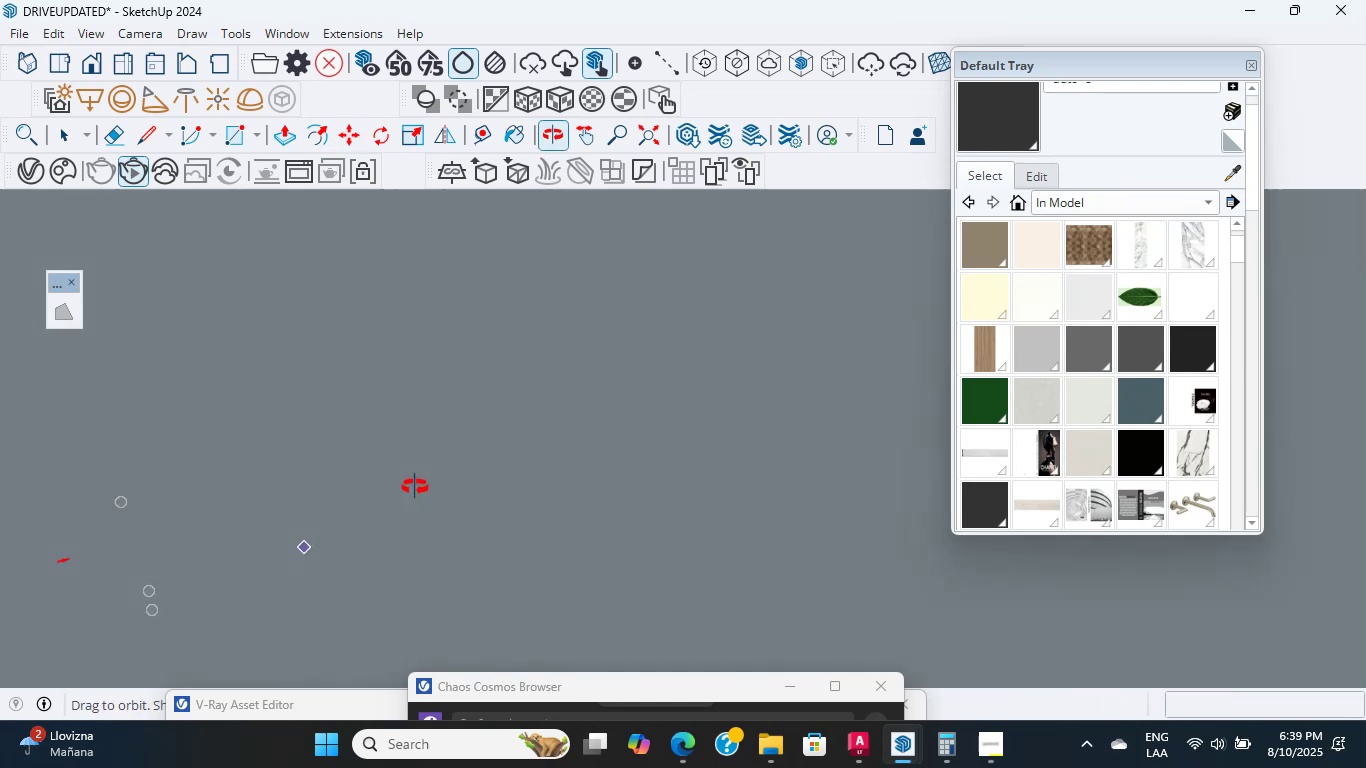 
hold_key(key=ShiftLeft, duration=0.41)
 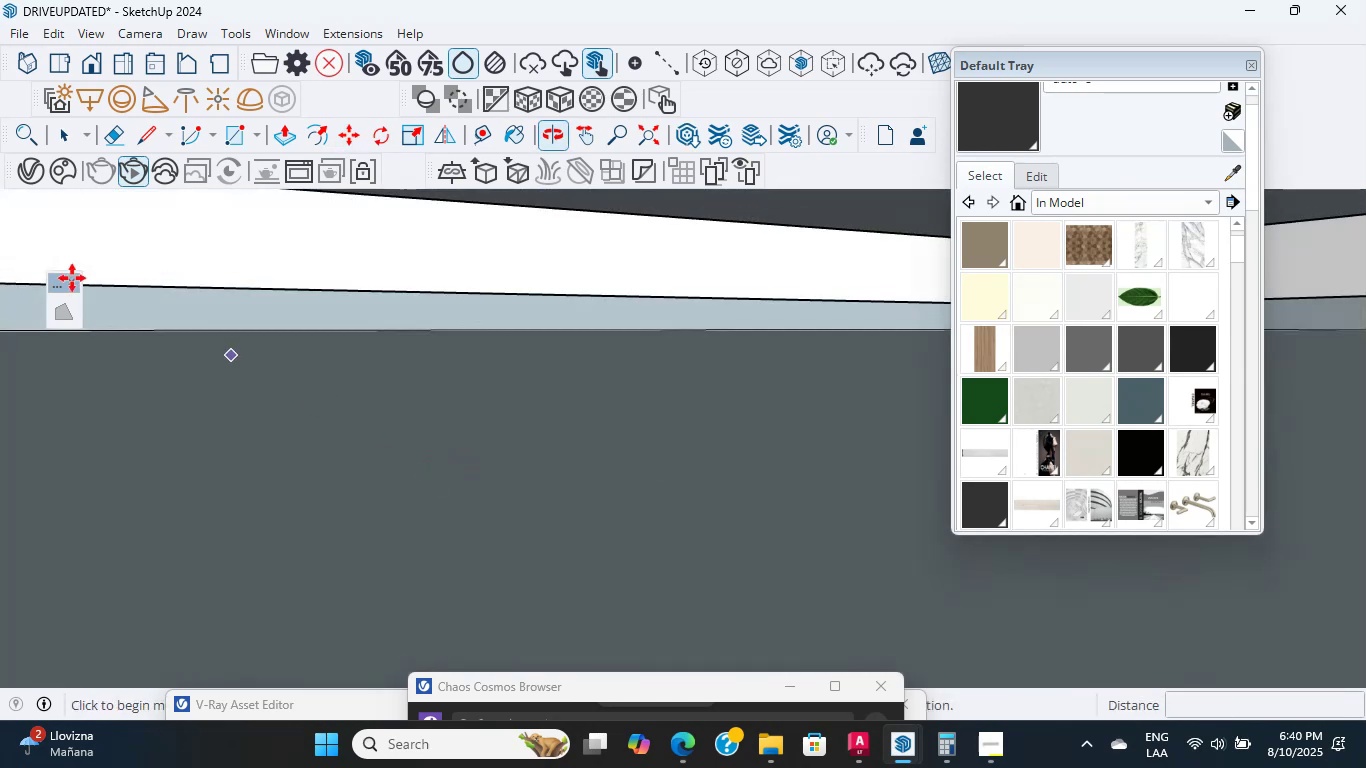 
hold_key(key=ShiftLeft, duration=0.43)
 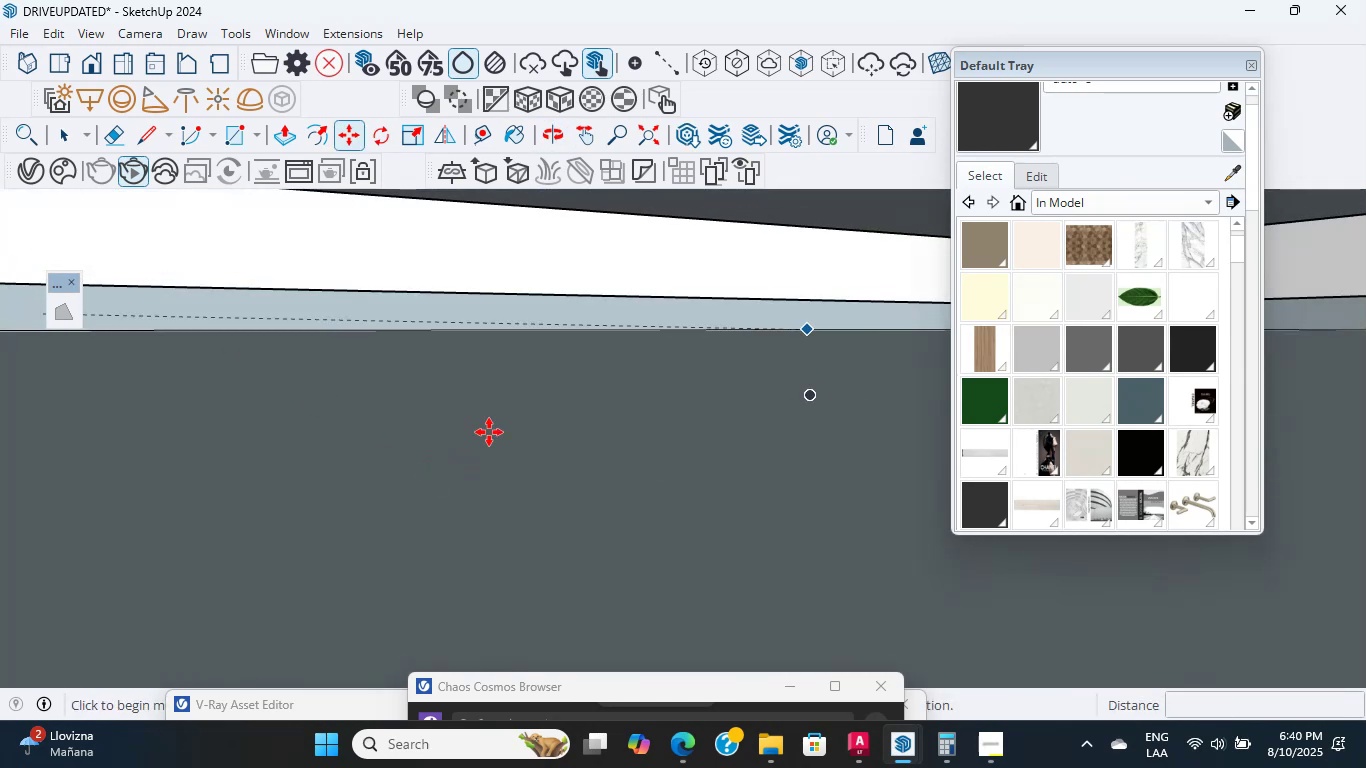 
hold_key(key=ShiftLeft, duration=2.65)
 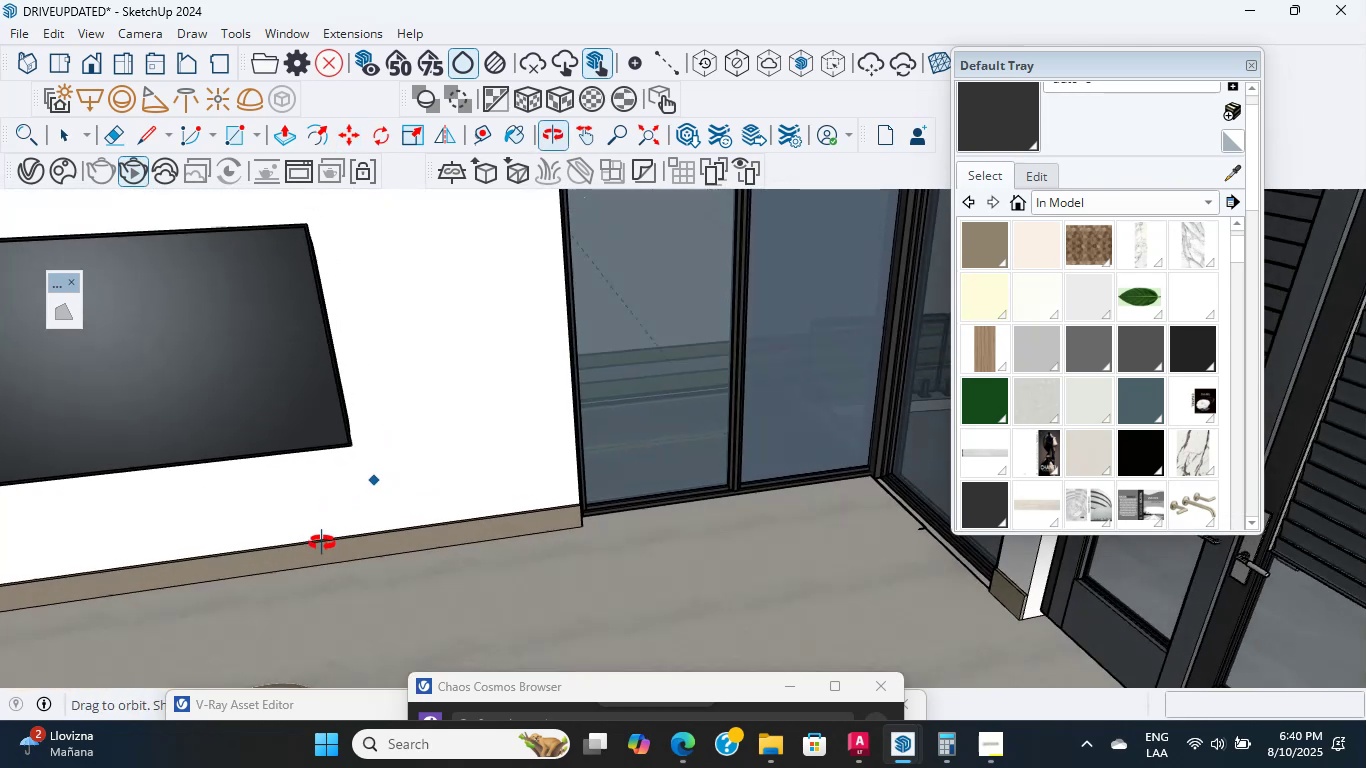 
hold_key(key=ShiftLeft, duration=0.51)
 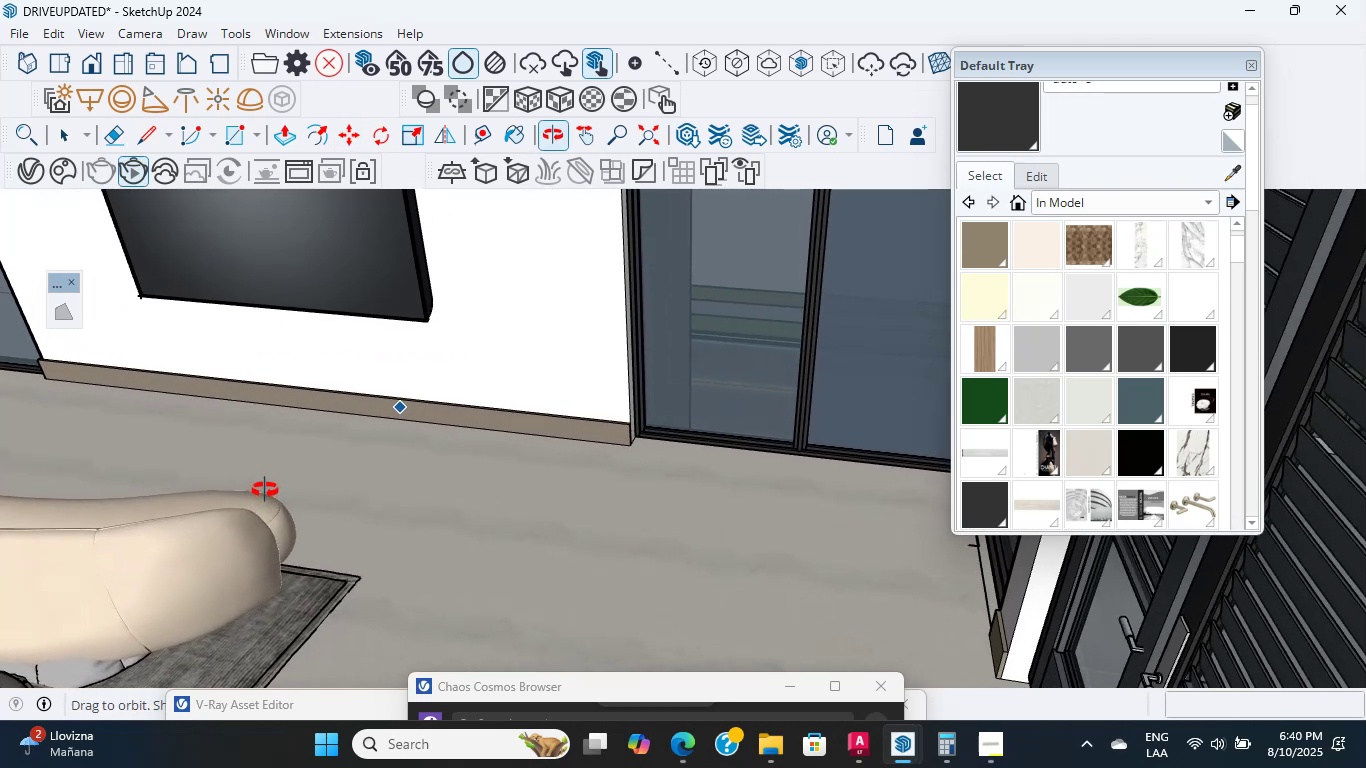 
hold_key(key=ShiftLeft, duration=0.59)
 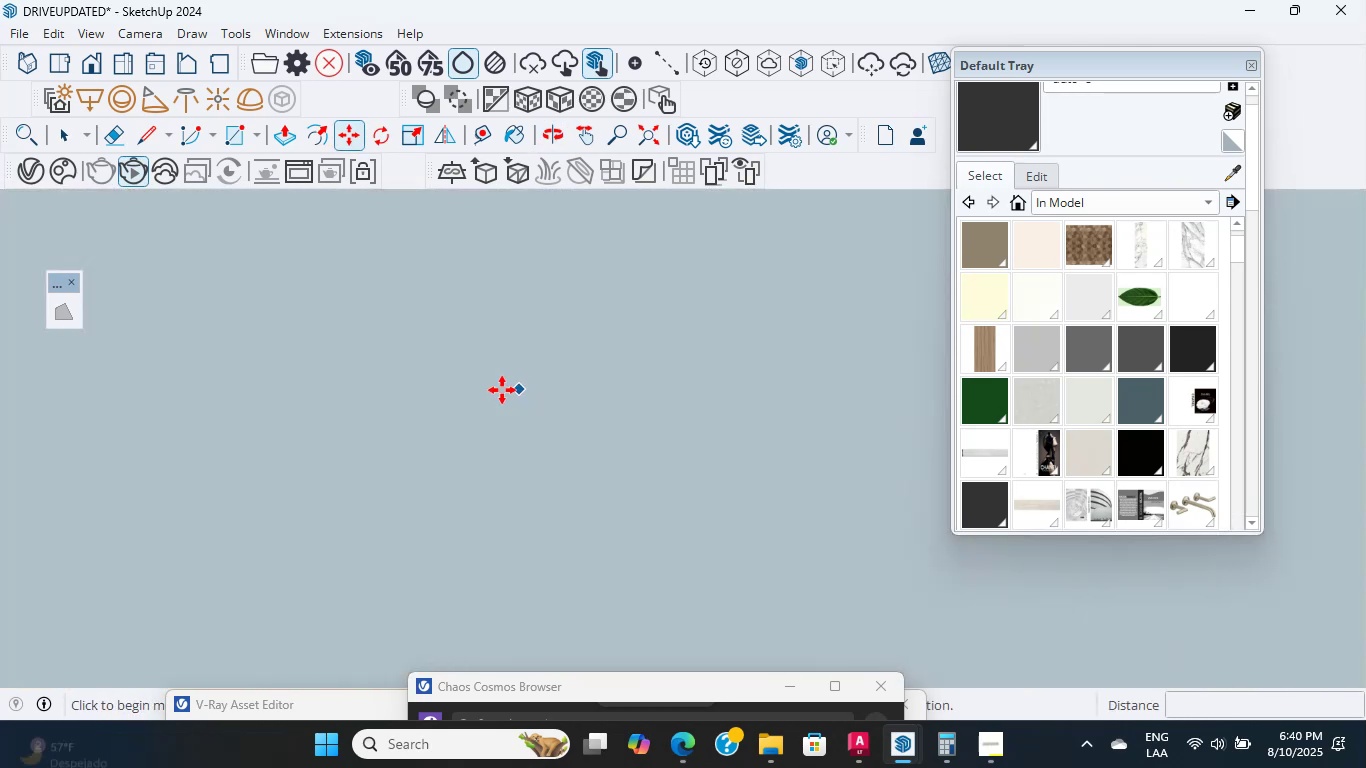 
hold_key(key=ShiftLeft, duration=0.46)
 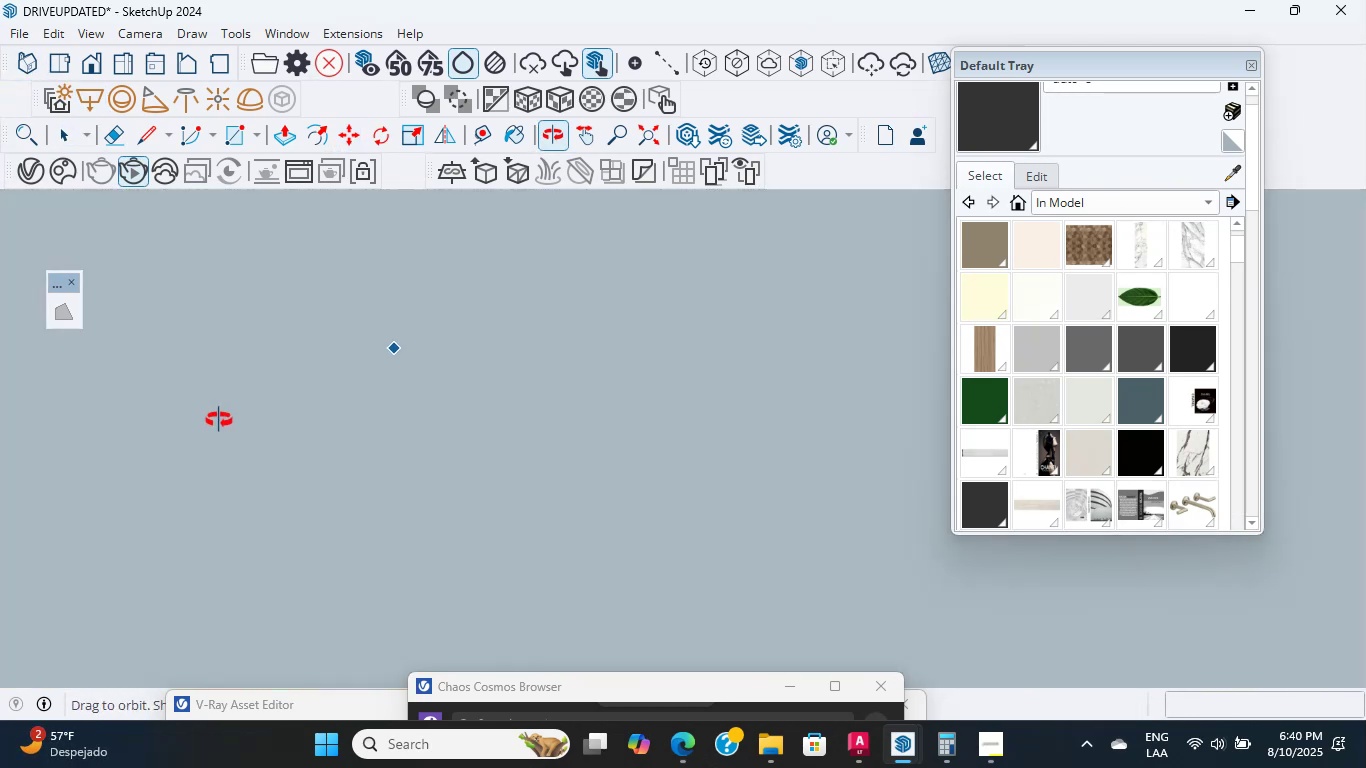 
wait(5.19)
 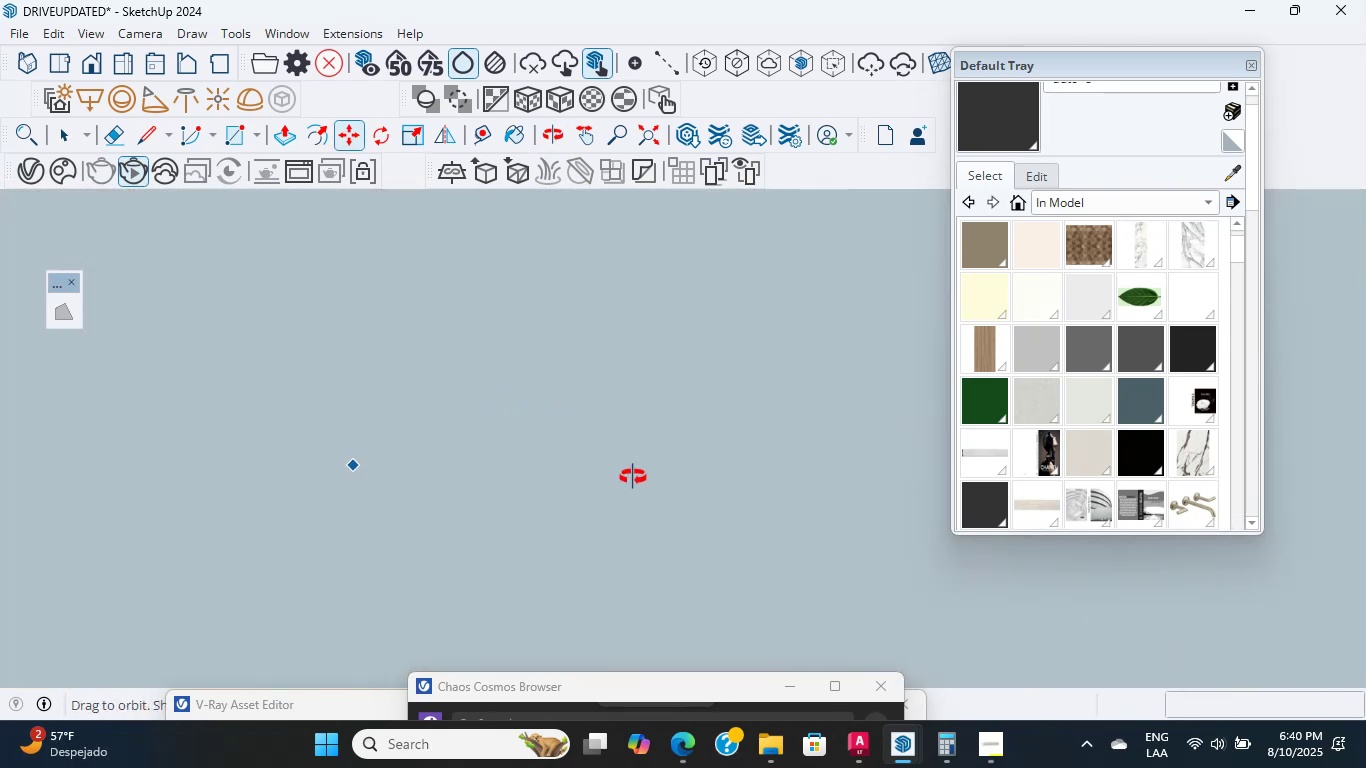 
hold_key(key=ShiftLeft, duration=0.81)
 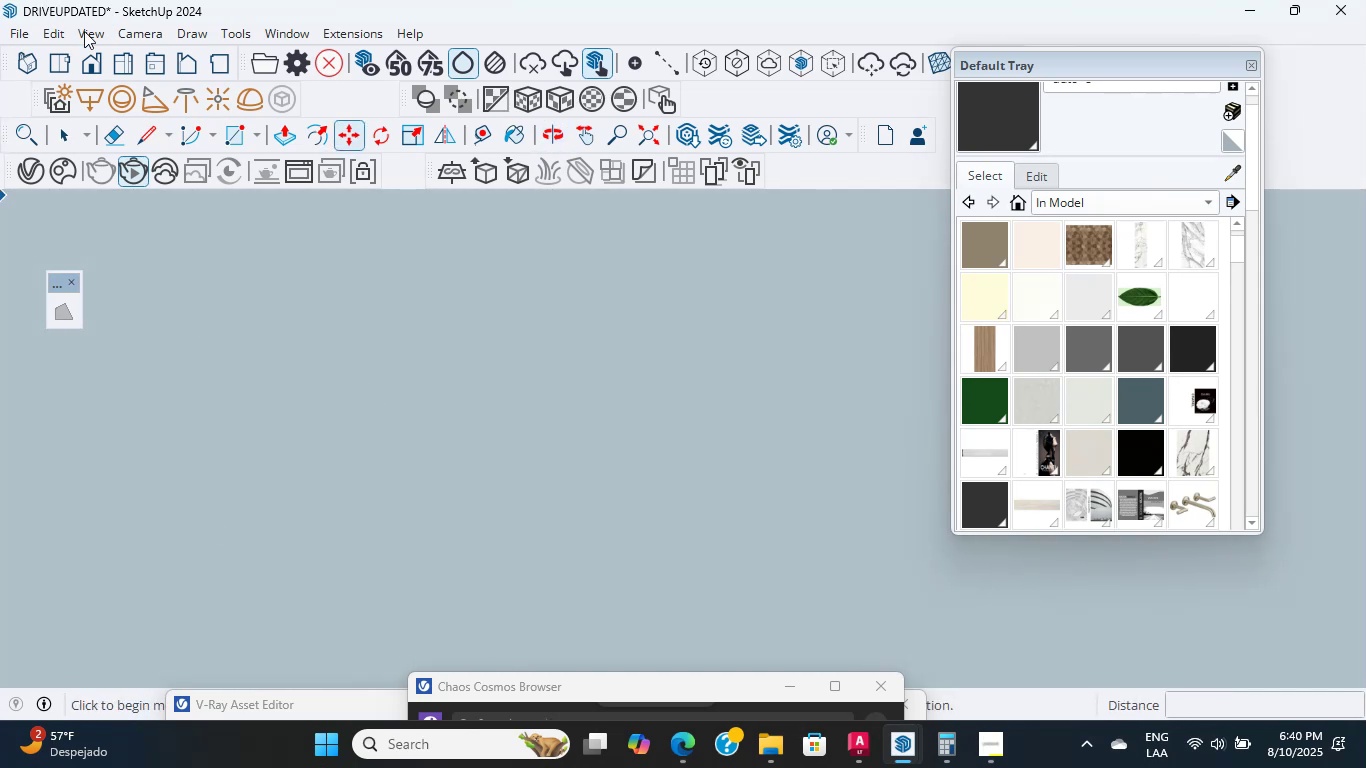 
left_click([85, 56])
 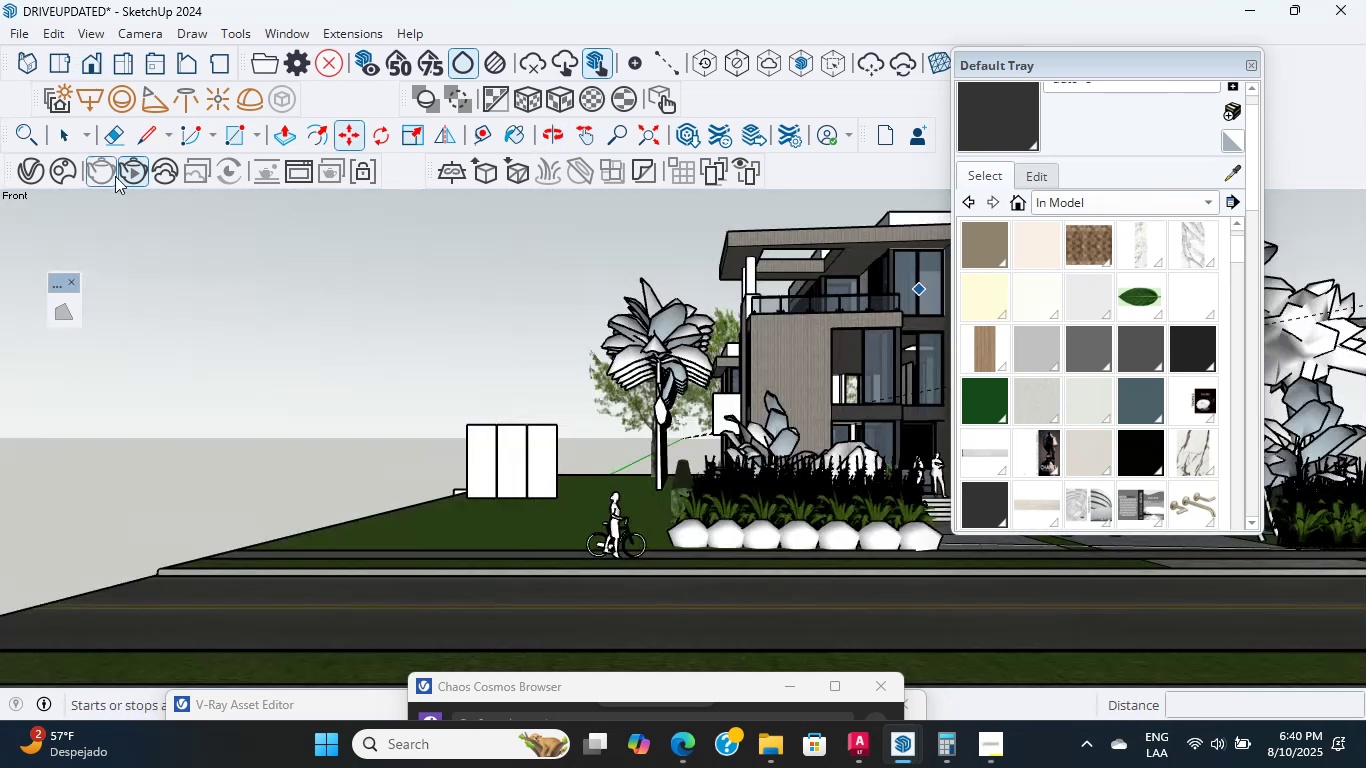 
hold_key(key=ShiftLeft, duration=0.3)
 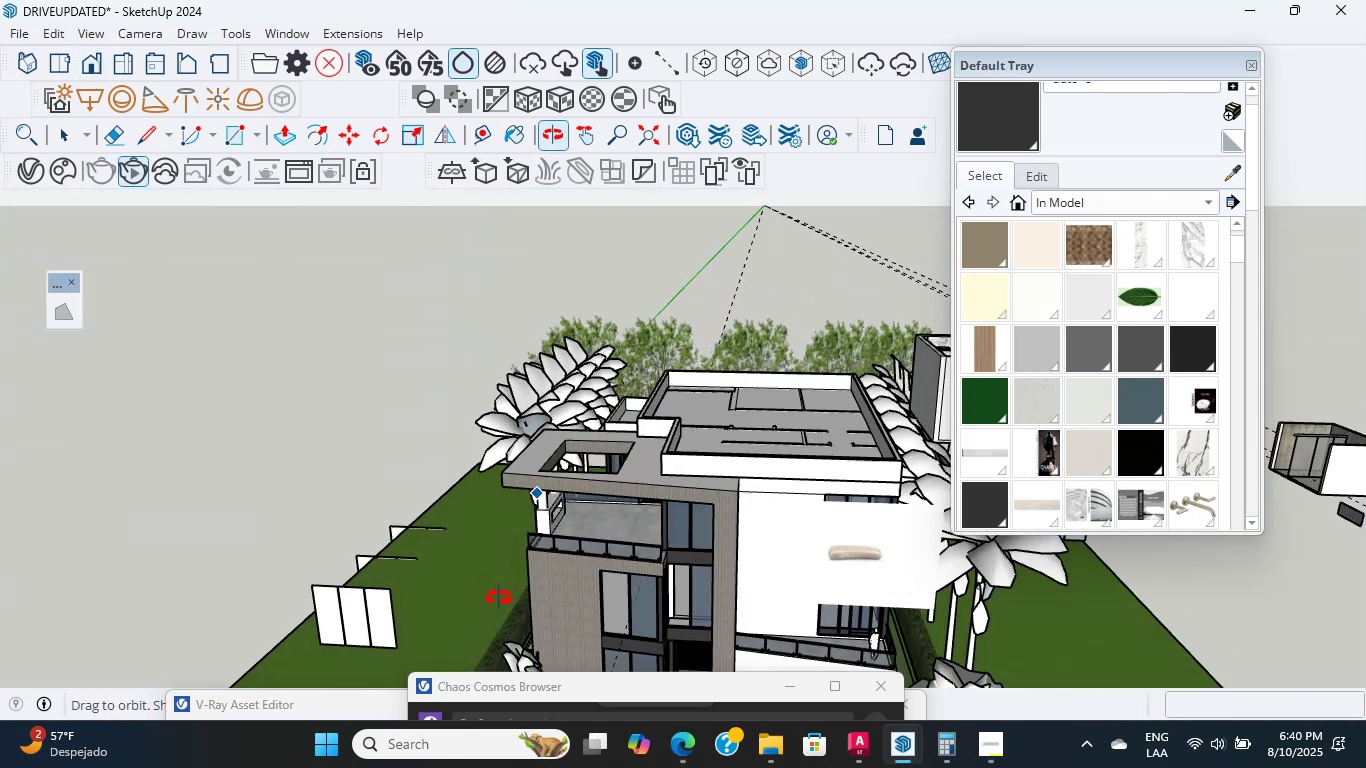 
key(Shift+ShiftLeft)
 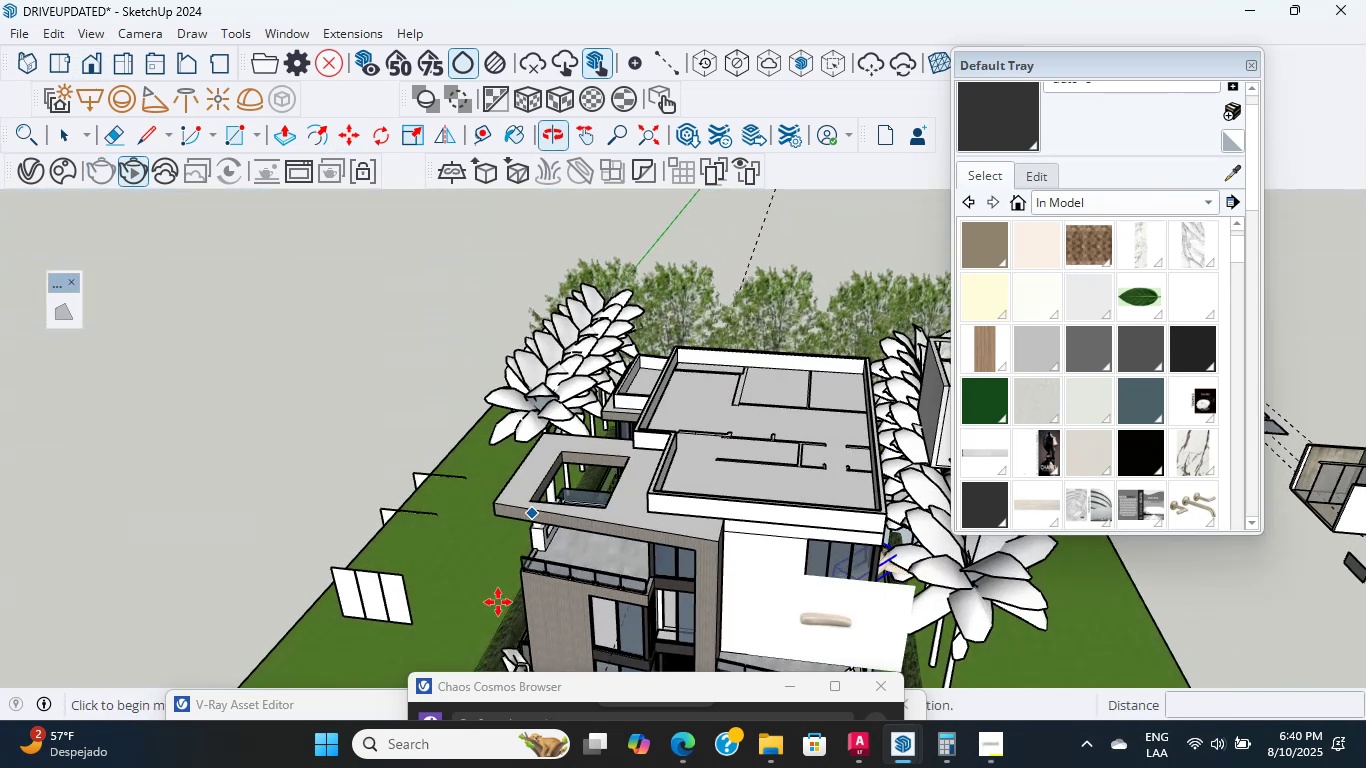 
scroll: coordinate [618, 539], scroll_direction: up, amount: 5.0
 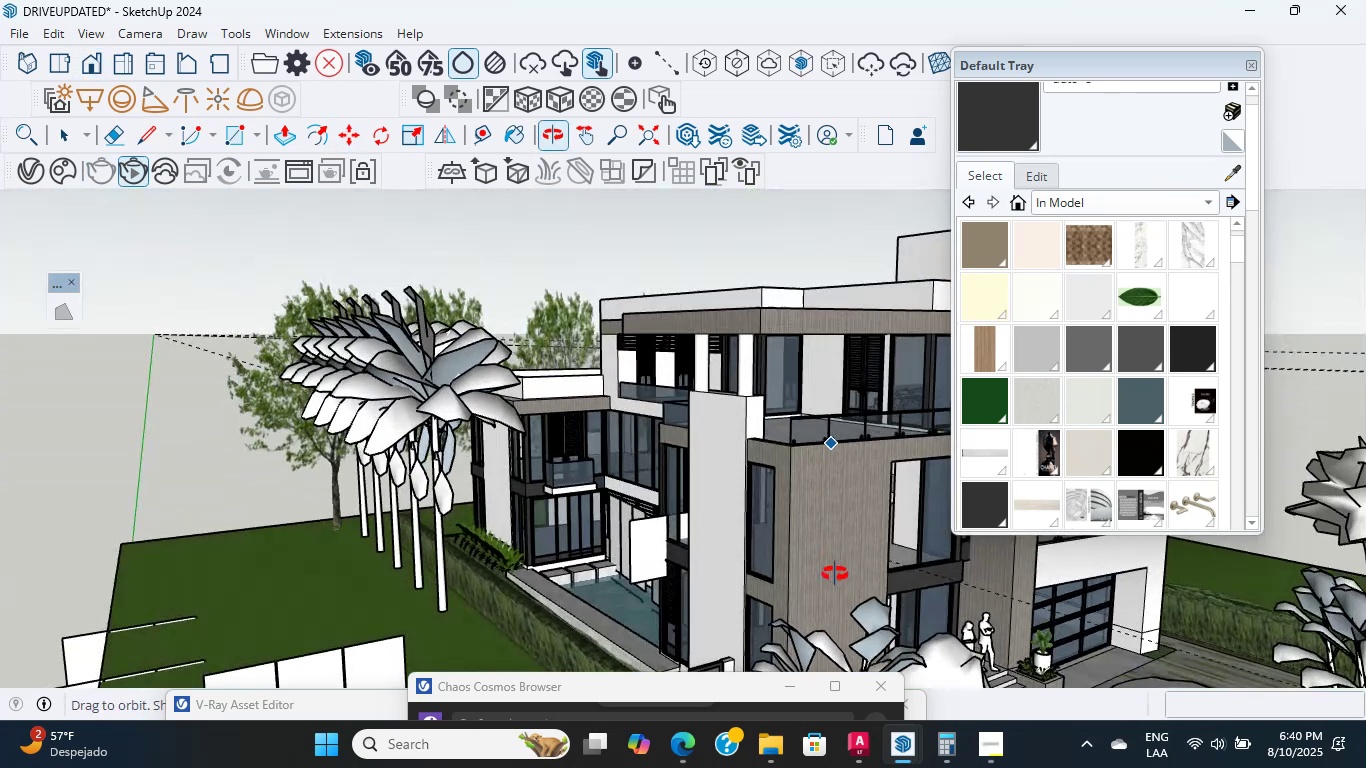 
scroll: coordinate [663, 505], scroll_direction: down, amount: 5.0
 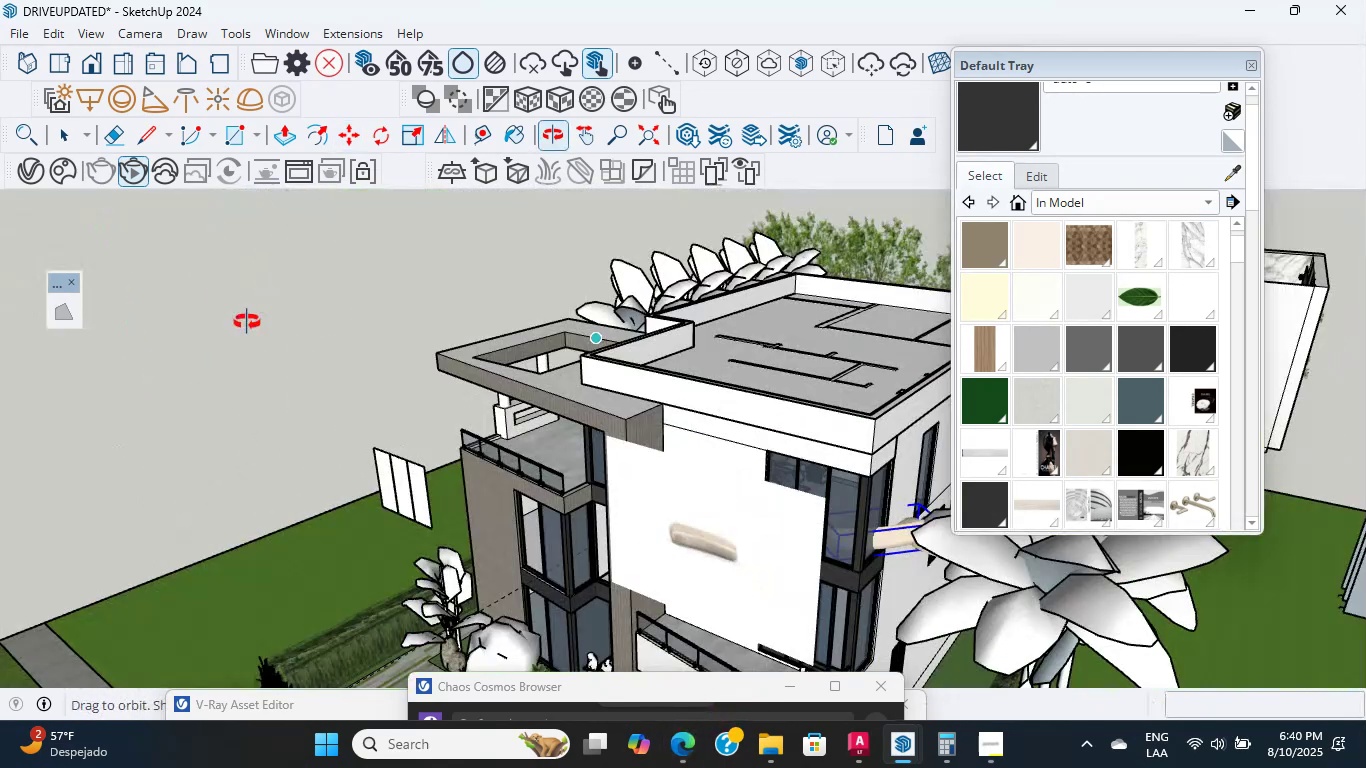 
scroll: coordinate [666, 457], scroll_direction: up, amount: 4.0
 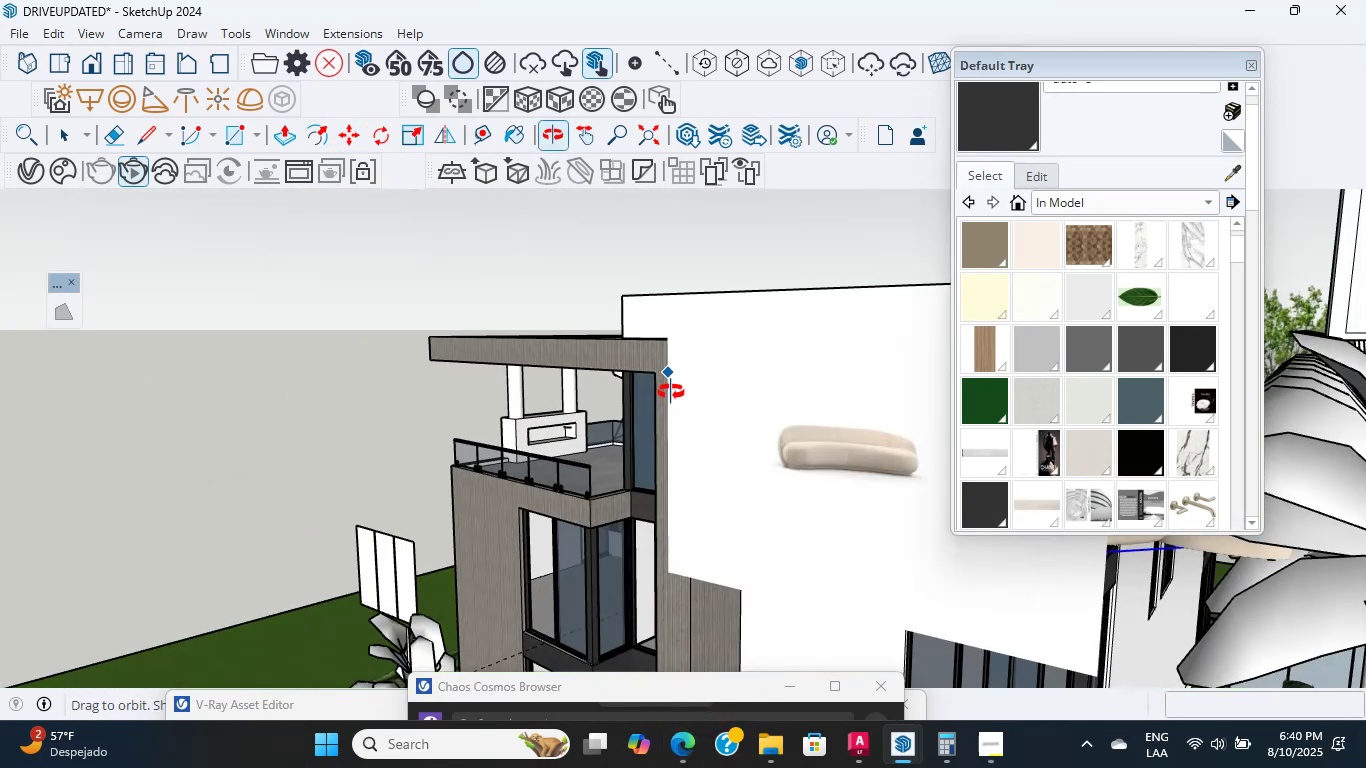 
scroll: coordinate [658, 394], scroll_direction: down, amount: 1.0
 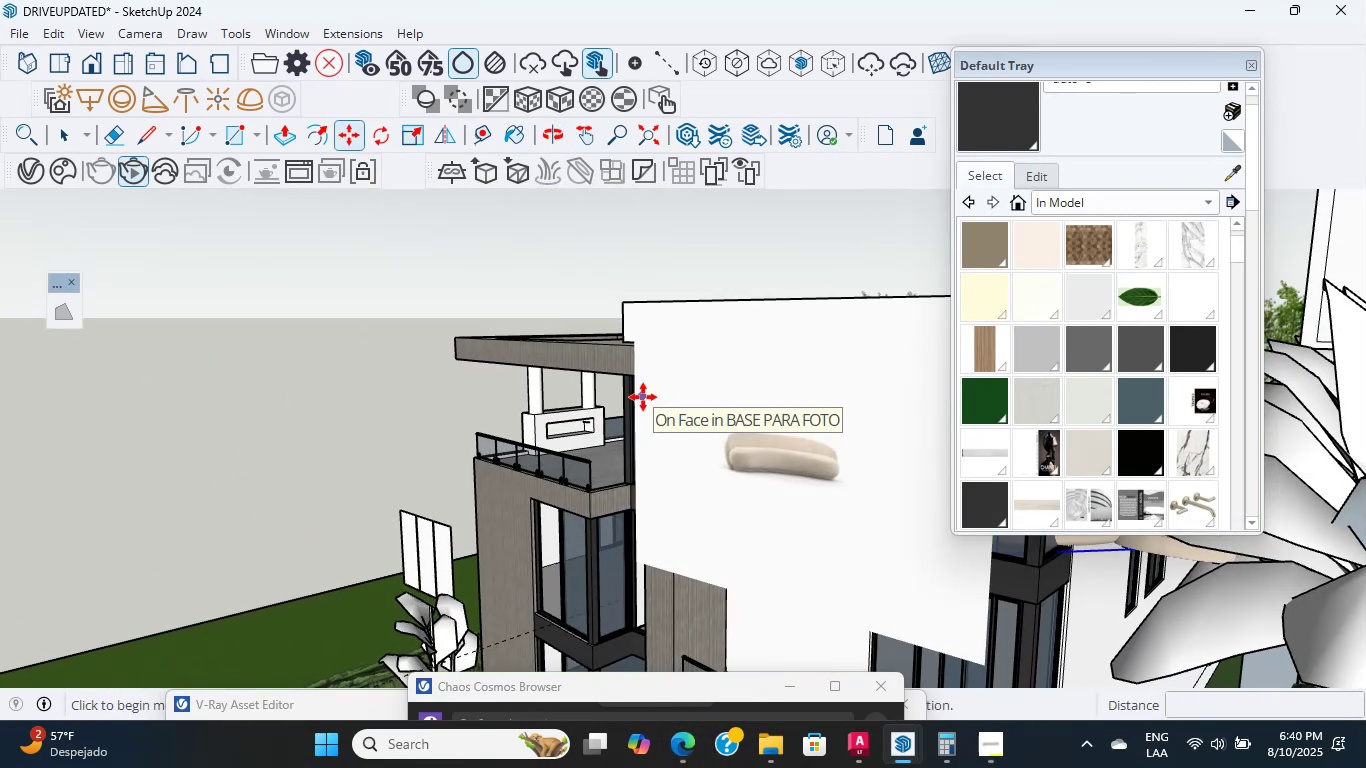 
wait(9.89)
 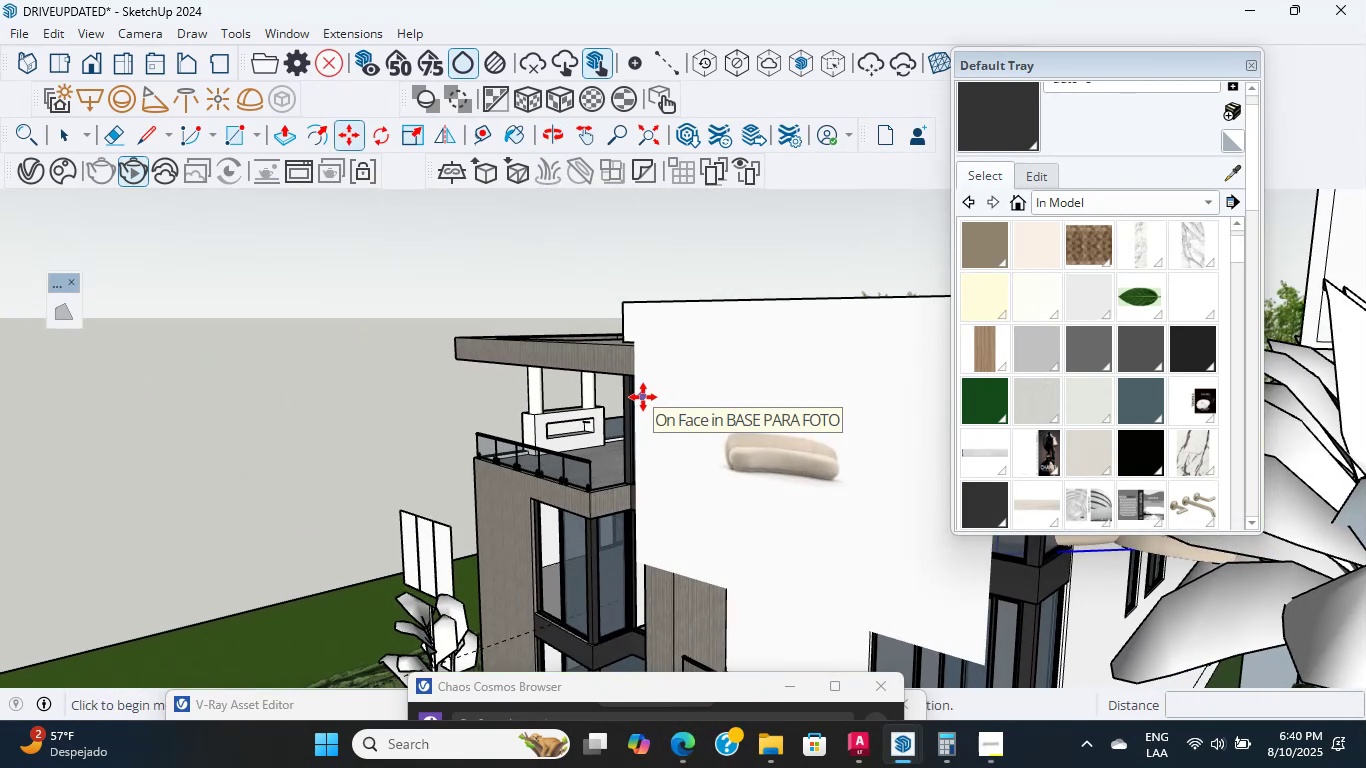 
scroll: coordinate [696, 499], scroll_direction: up, amount: 3.0
 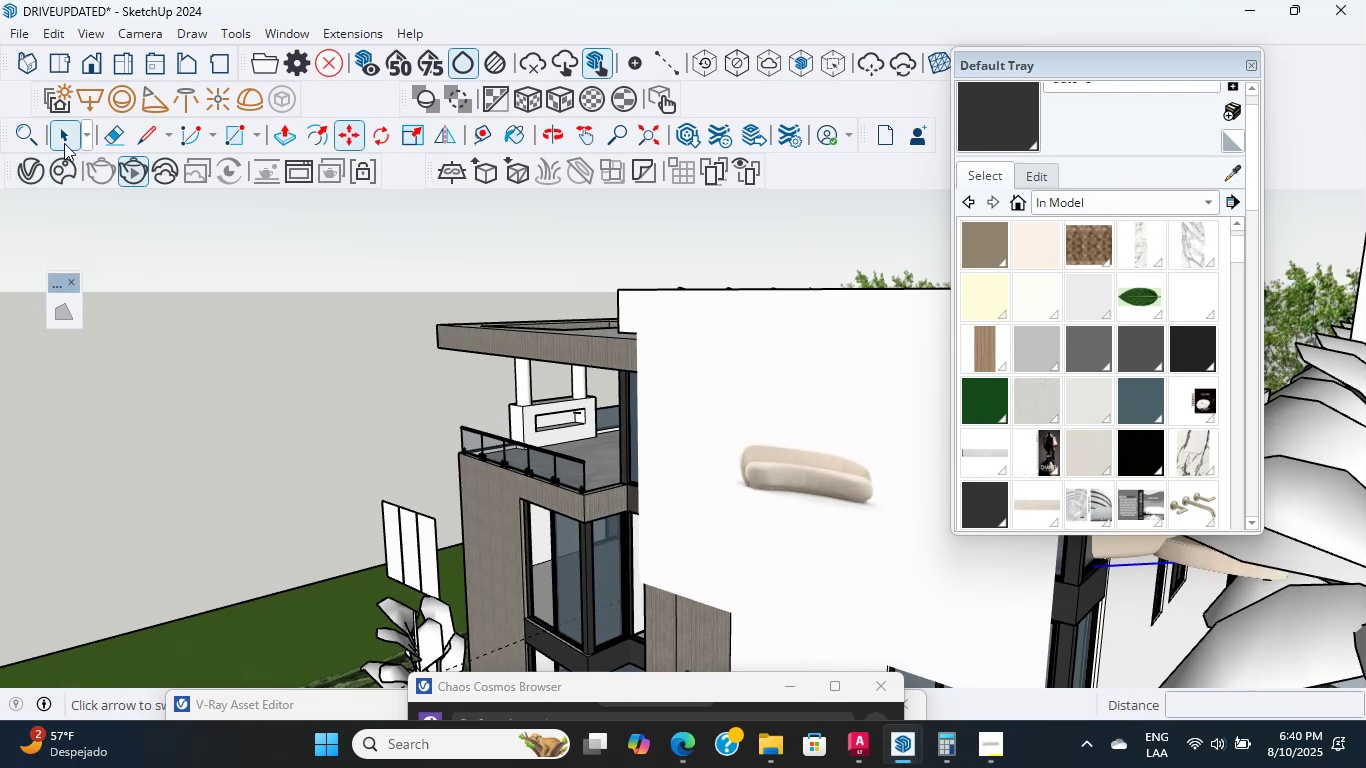 
double_click([180, 324])
 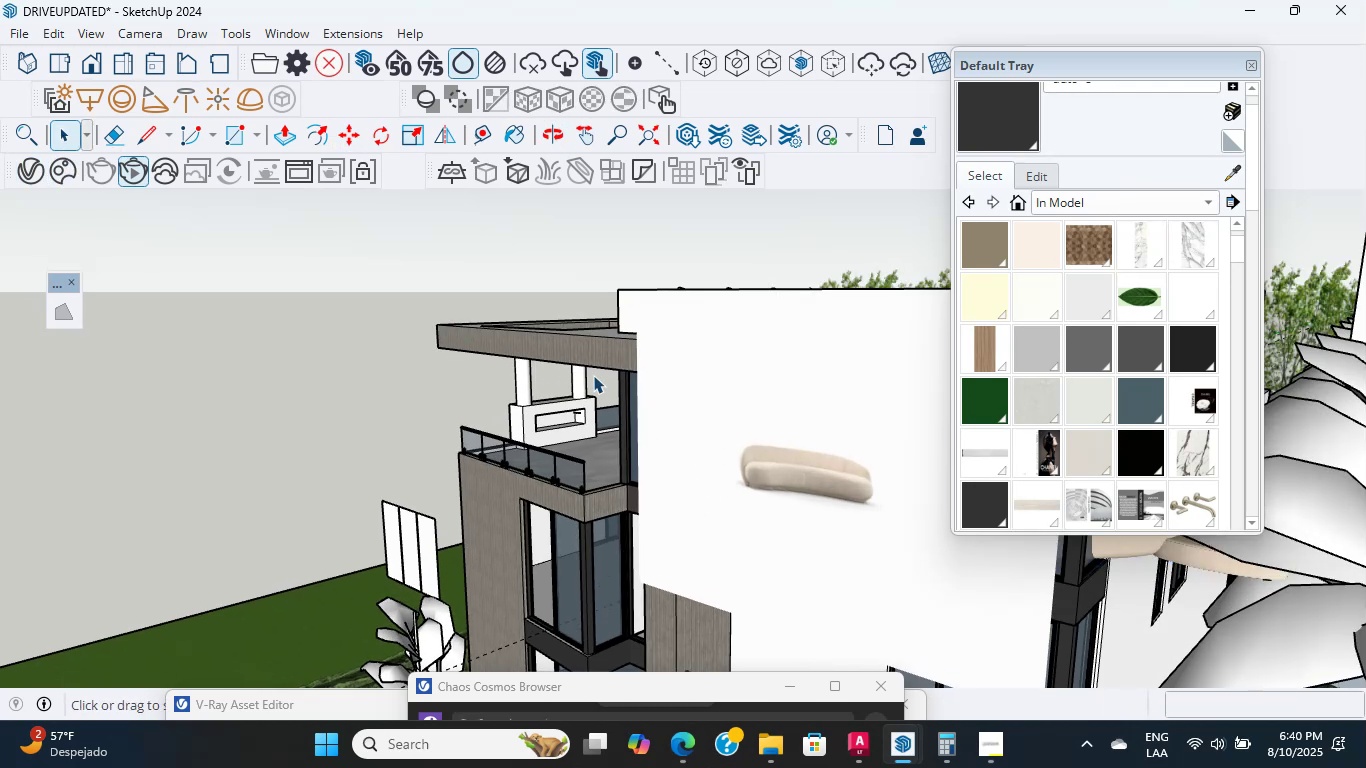 
left_click([642, 337])
 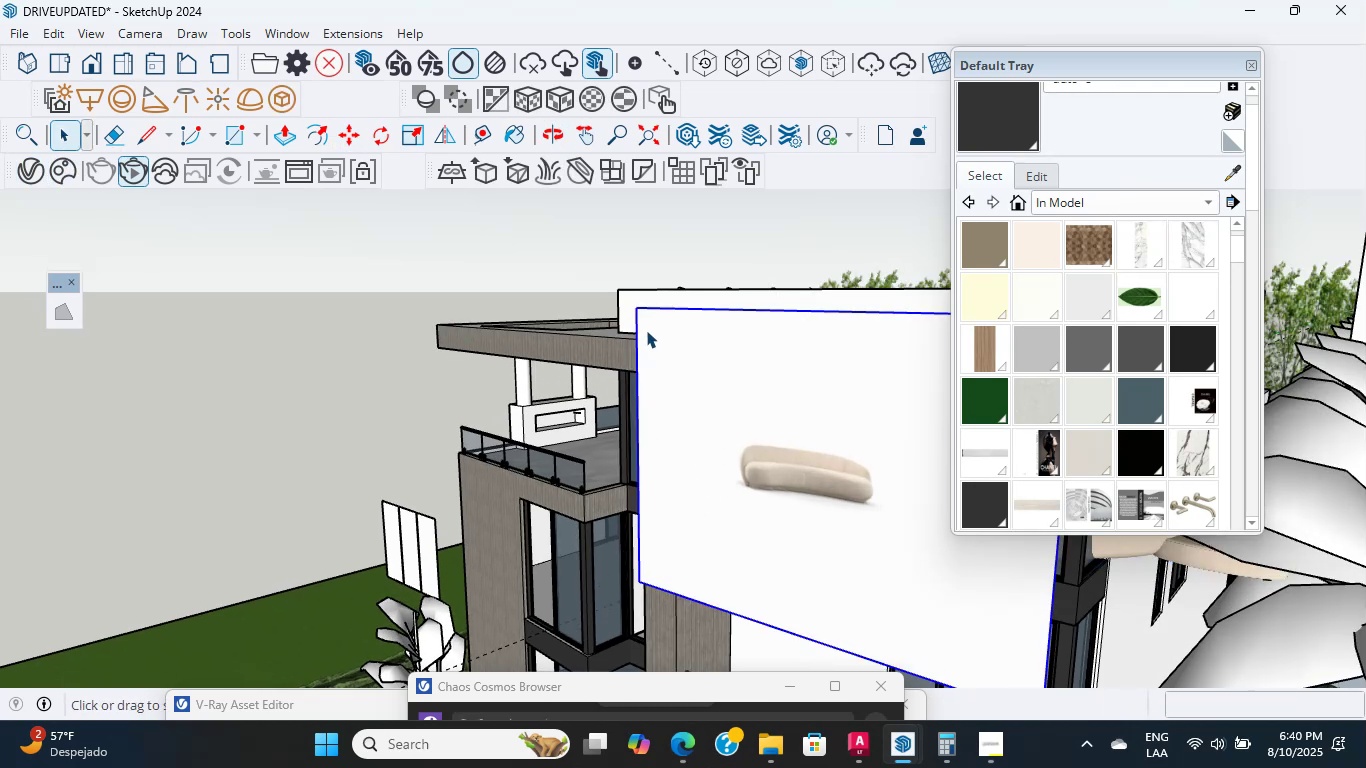 
key(Delete)
 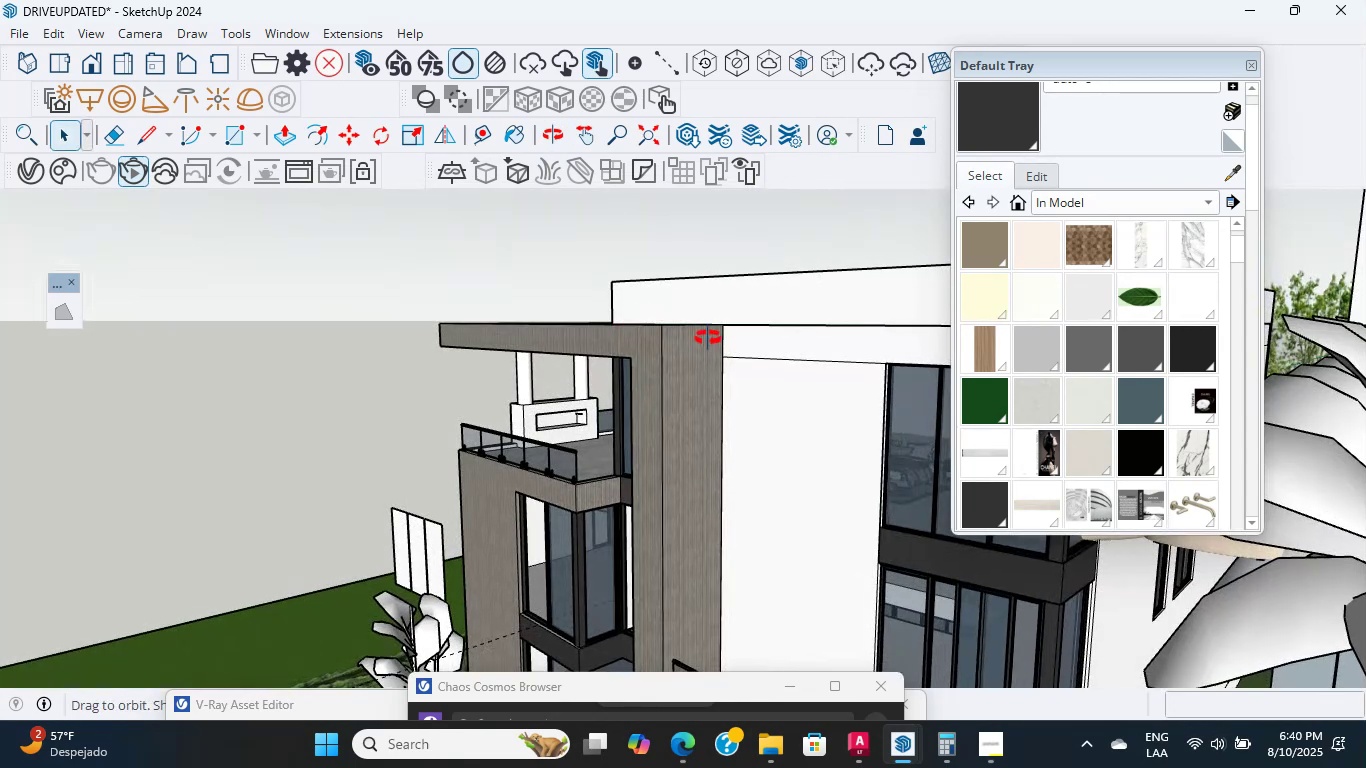 
hold_key(key=ShiftLeft, duration=0.59)
 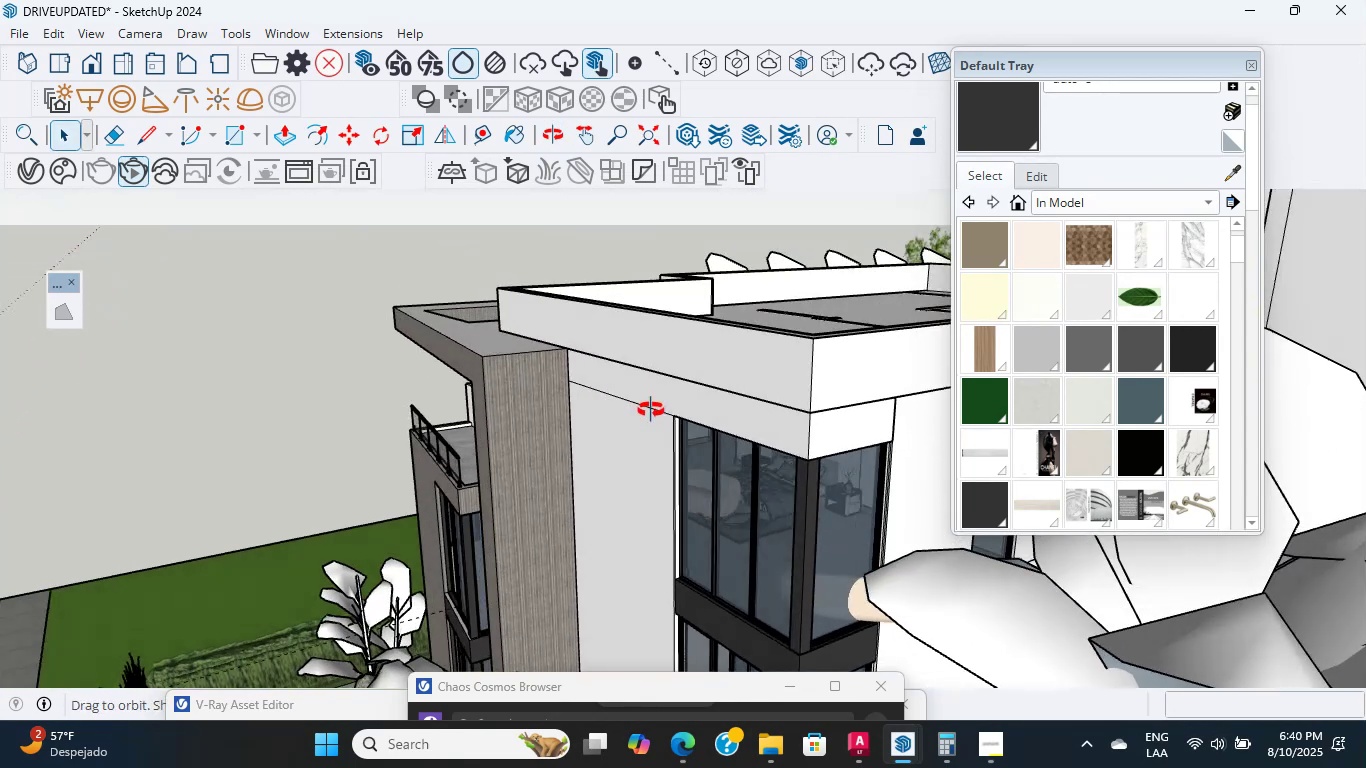 
hold_key(key=ShiftLeft, duration=0.62)
 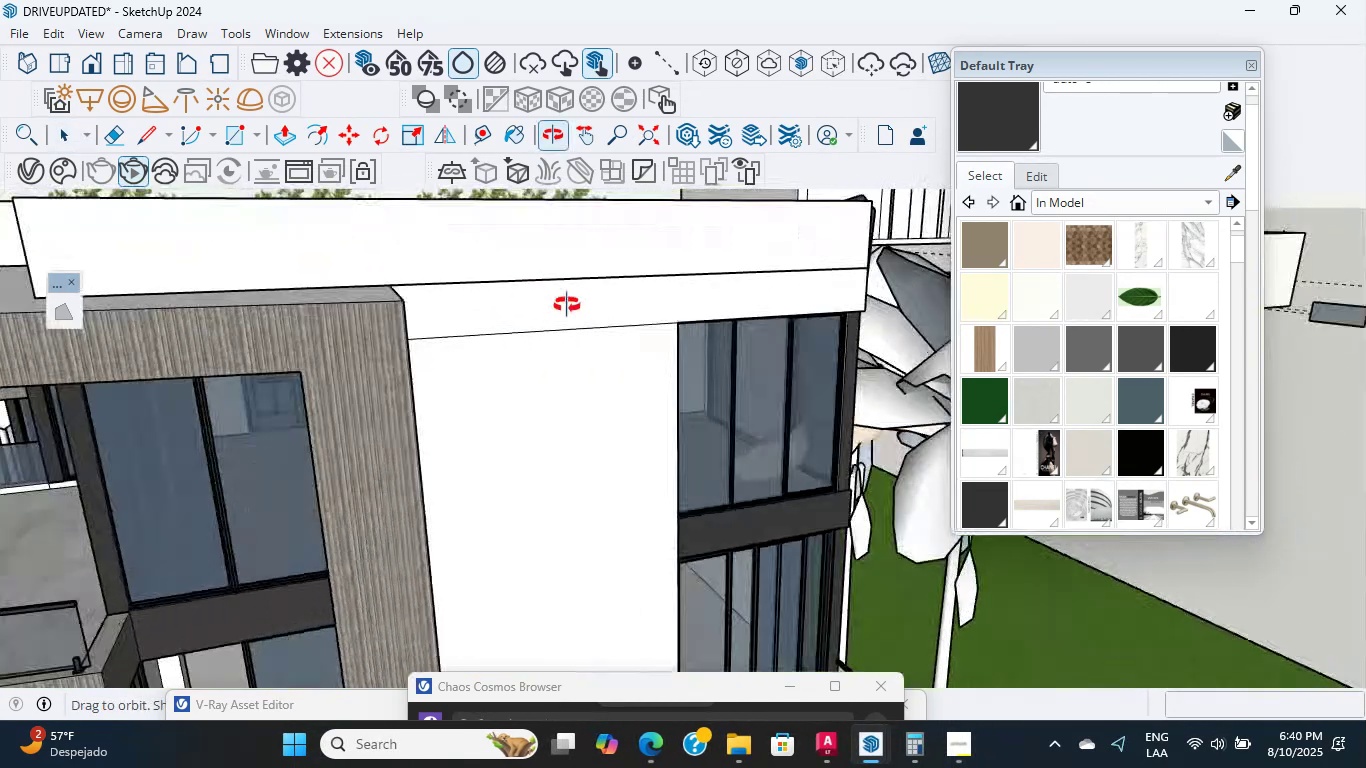 
hold_key(key=ShiftLeft, duration=0.33)
 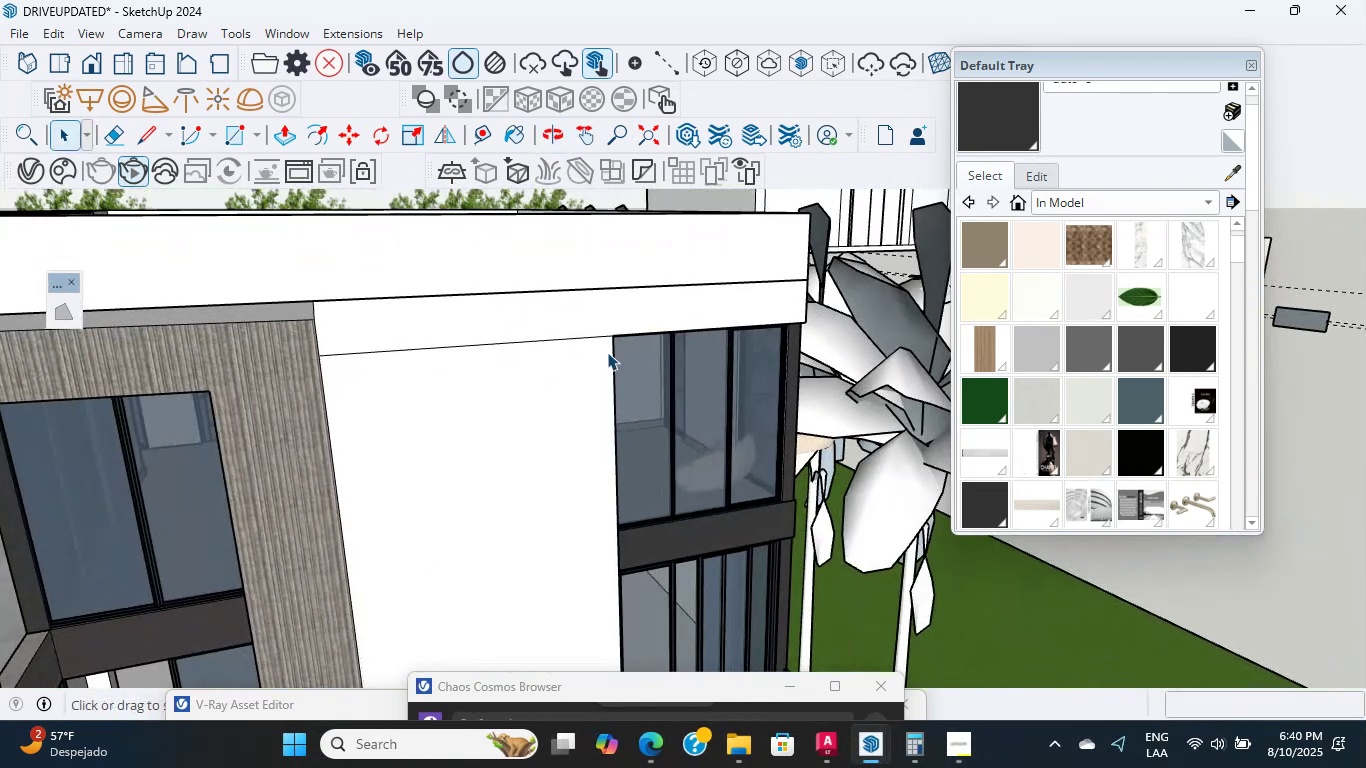 
scroll: coordinate [668, 370], scroll_direction: up, amount: 14.0
 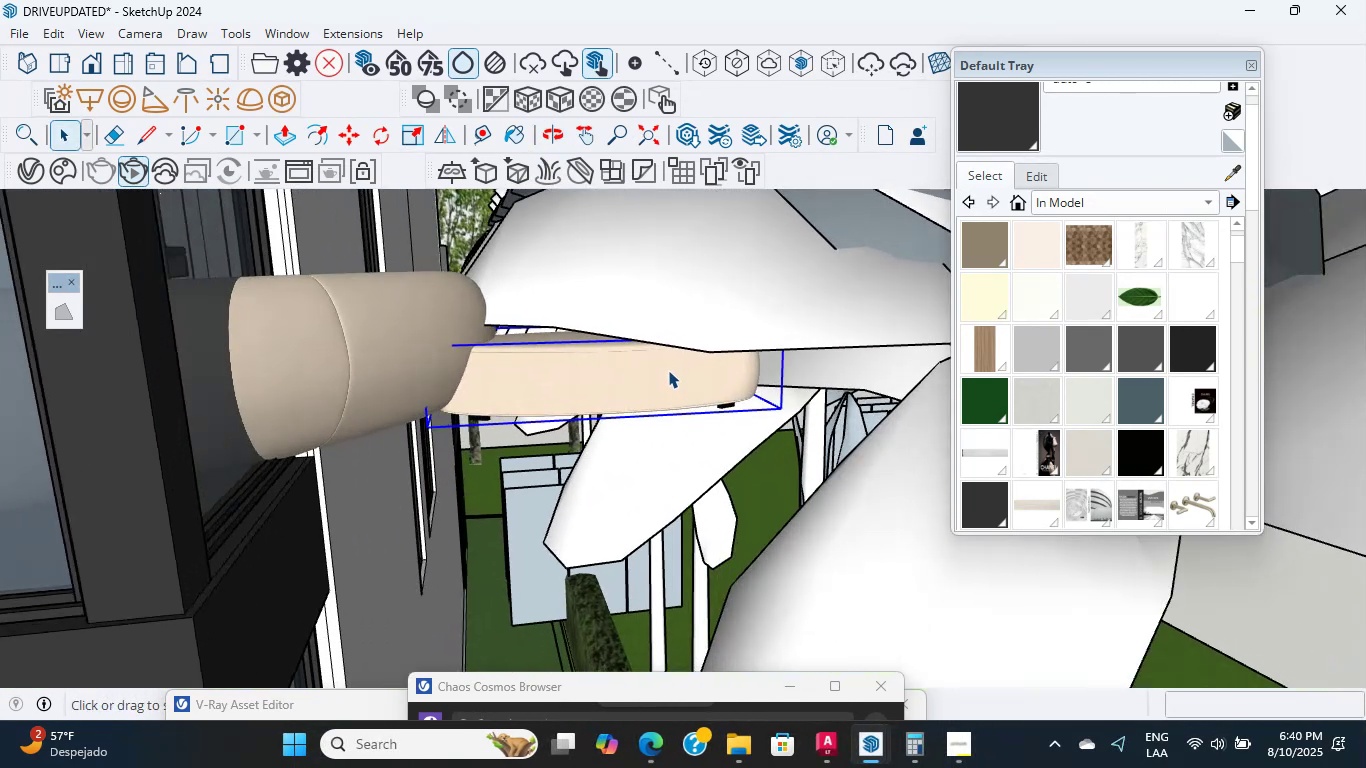 
key(Delete)
 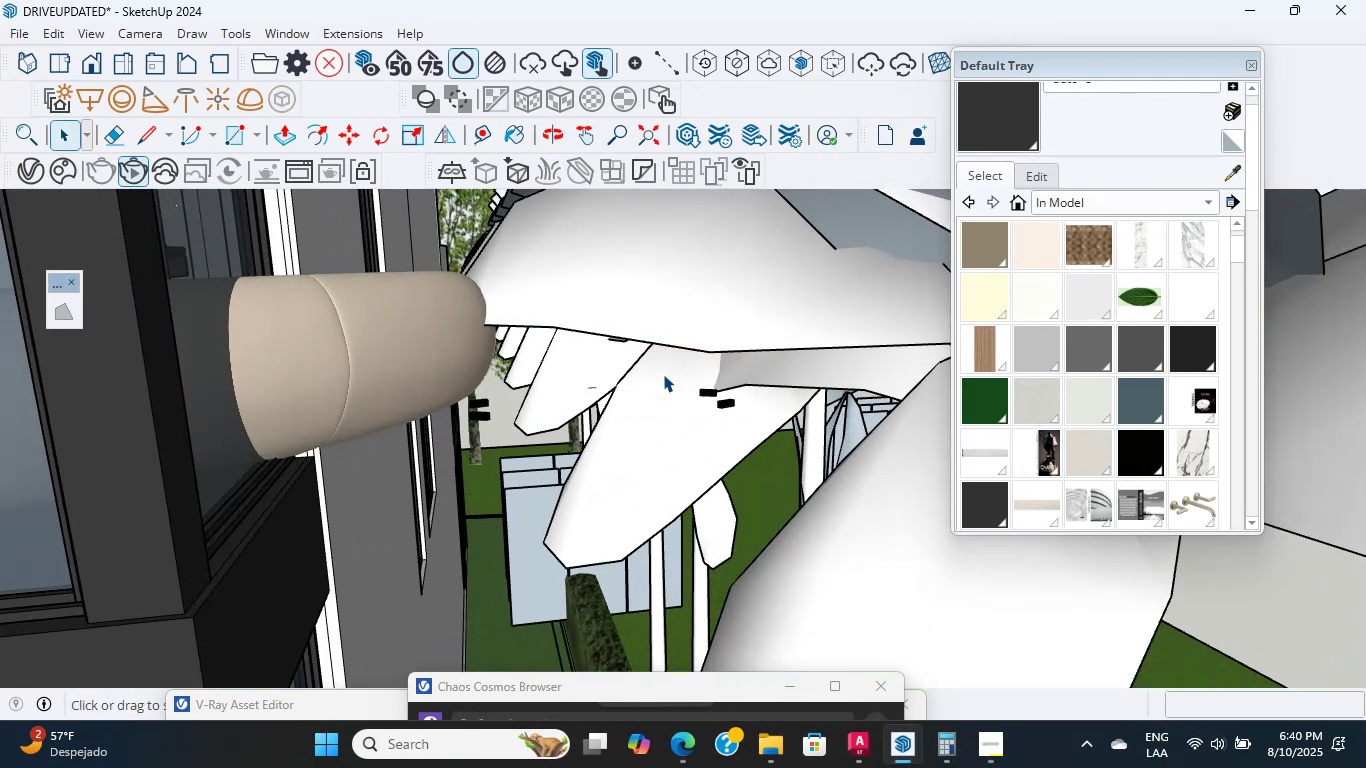 
scroll: coordinate [689, 389], scroll_direction: up, amount: 3.0
 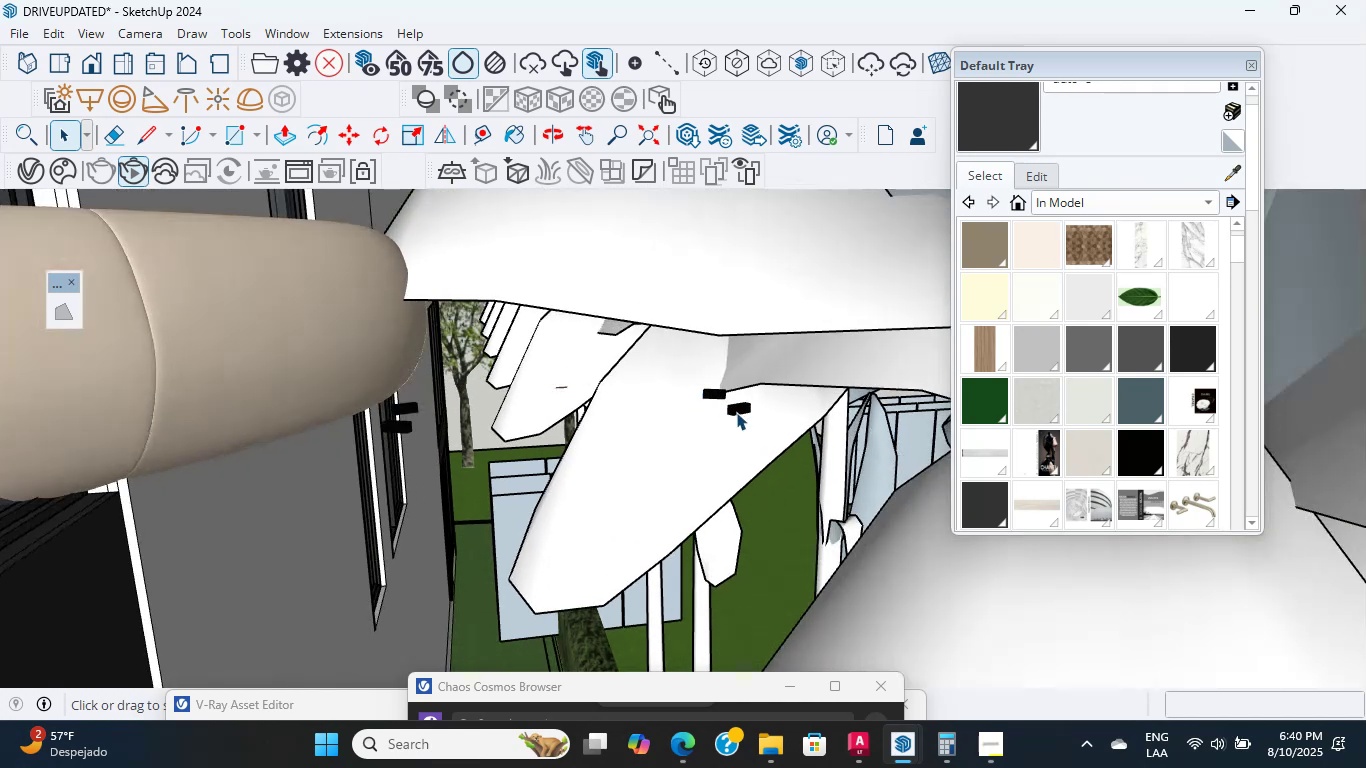 
left_click([738, 413])
 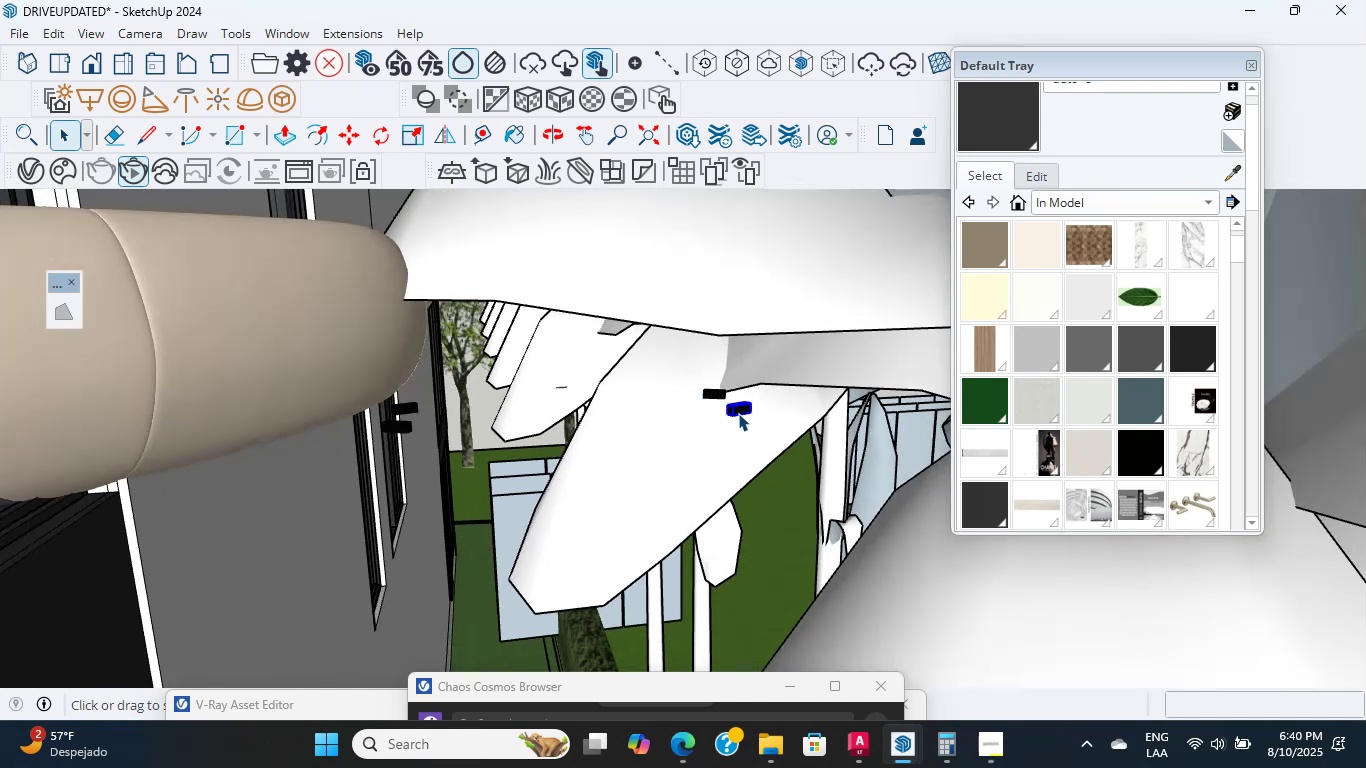 
key(Delete)
 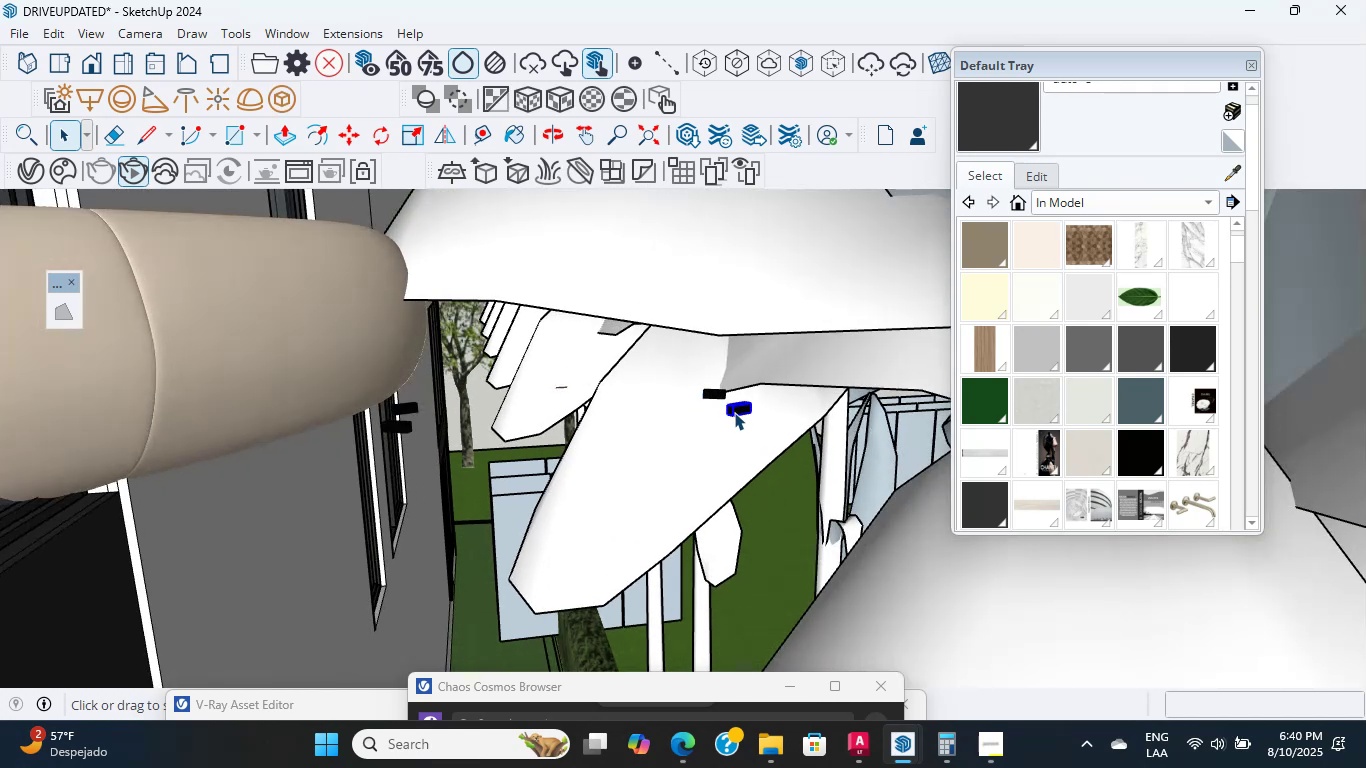 
scroll: coordinate [699, 396], scroll_direction: up, amount: 2.0
 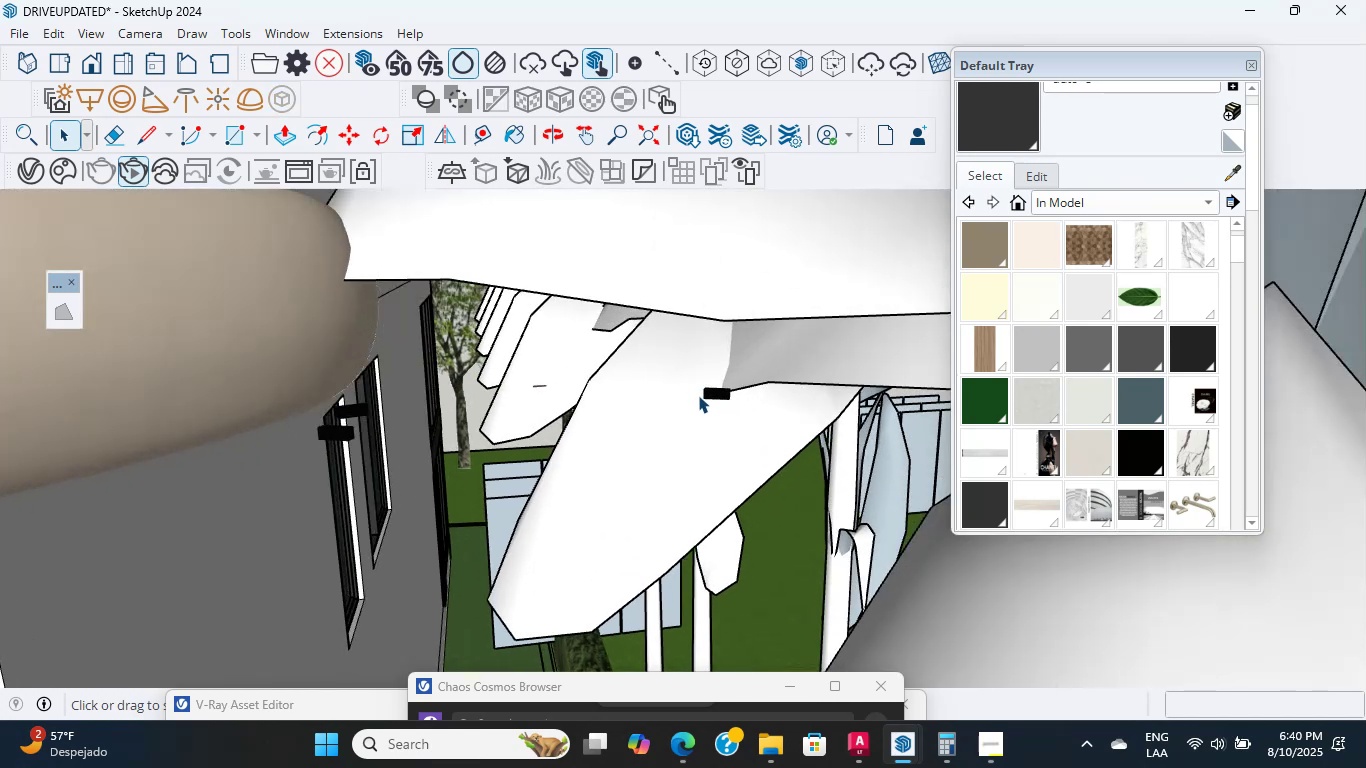 
left_click([708, 393])
 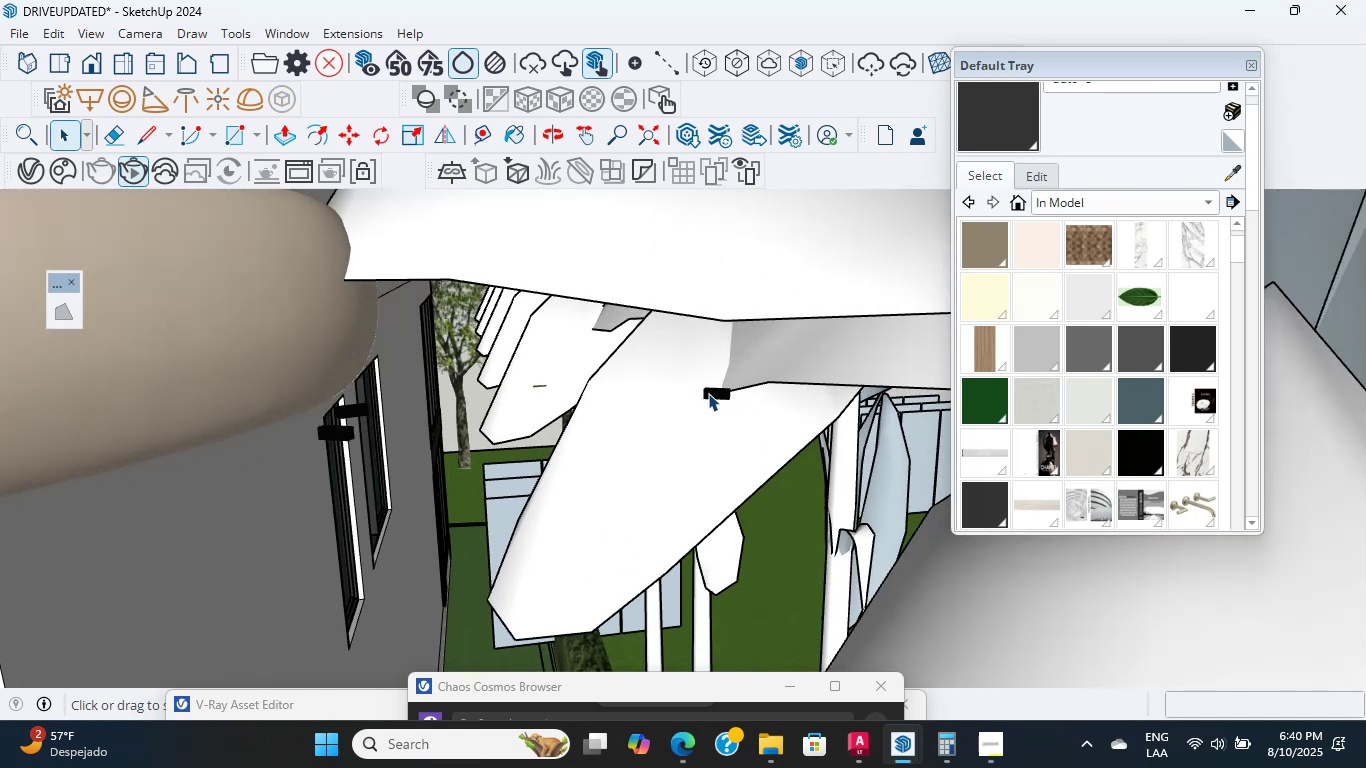 
key(Delete)
 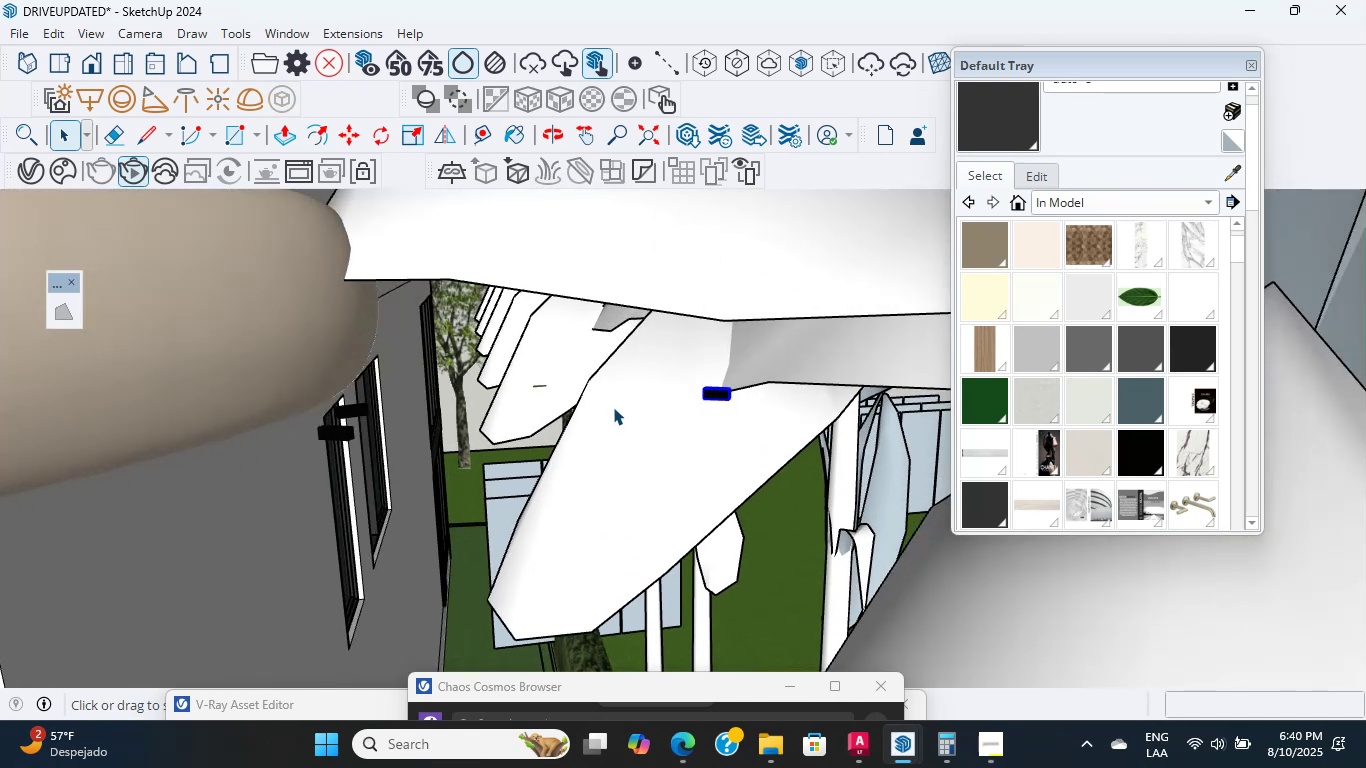 
scroll: coordinate [320, 422], scroll_direction: up, amount: 5.0
 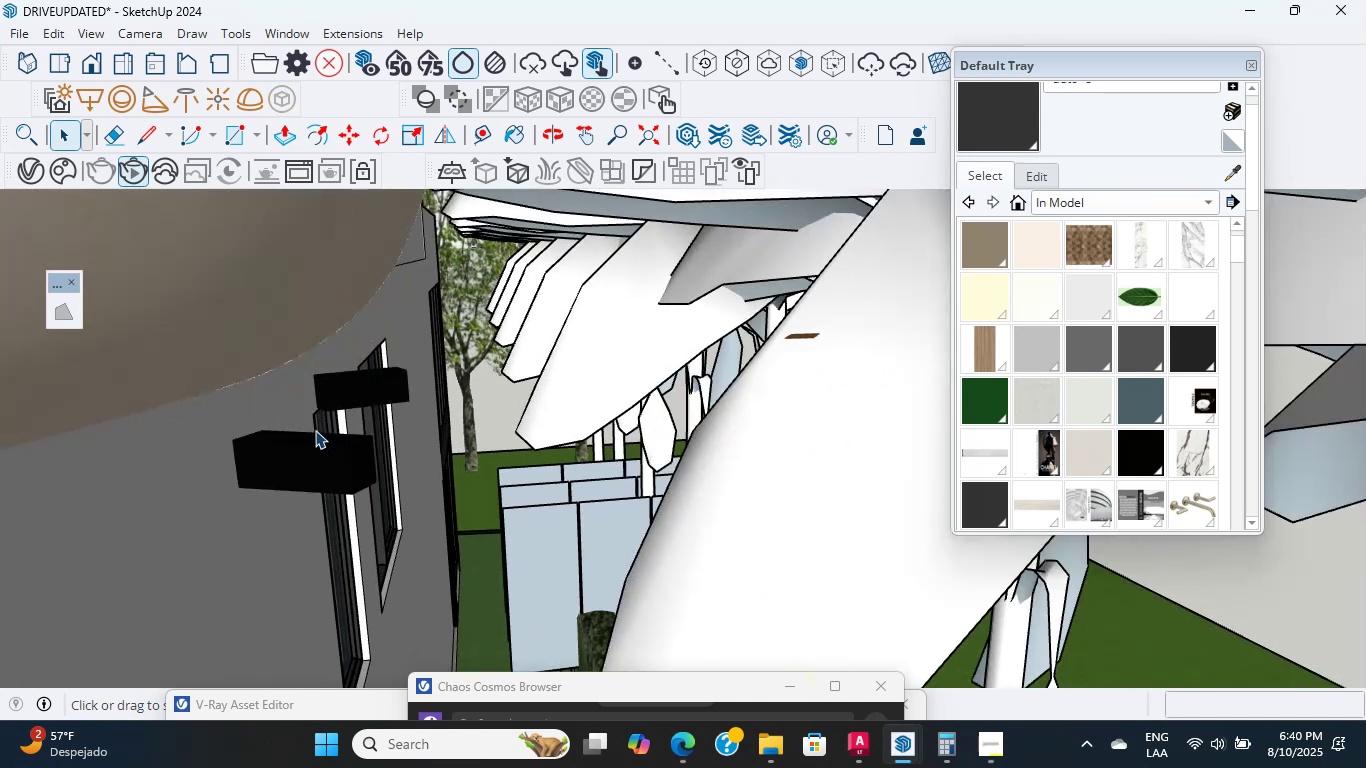 
left_click([315, 432])
 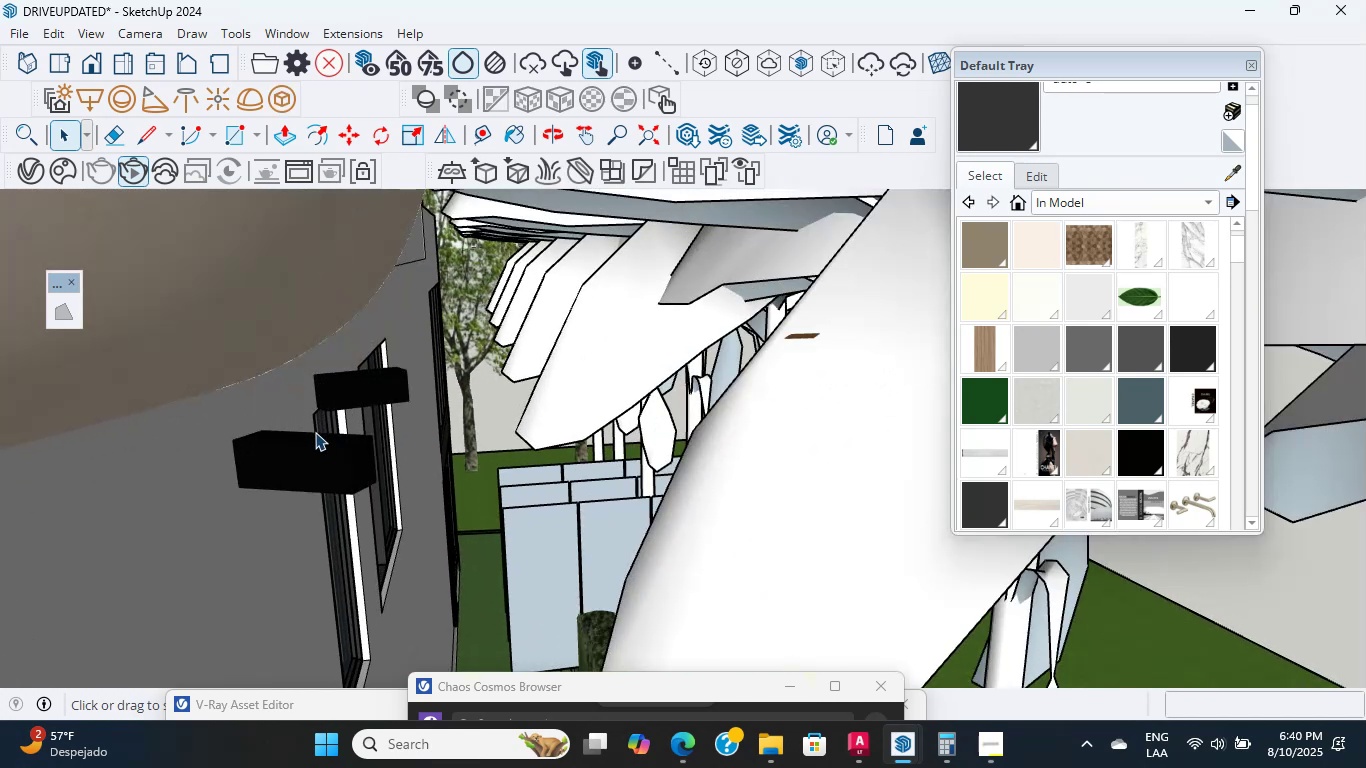 
key(Delete)
 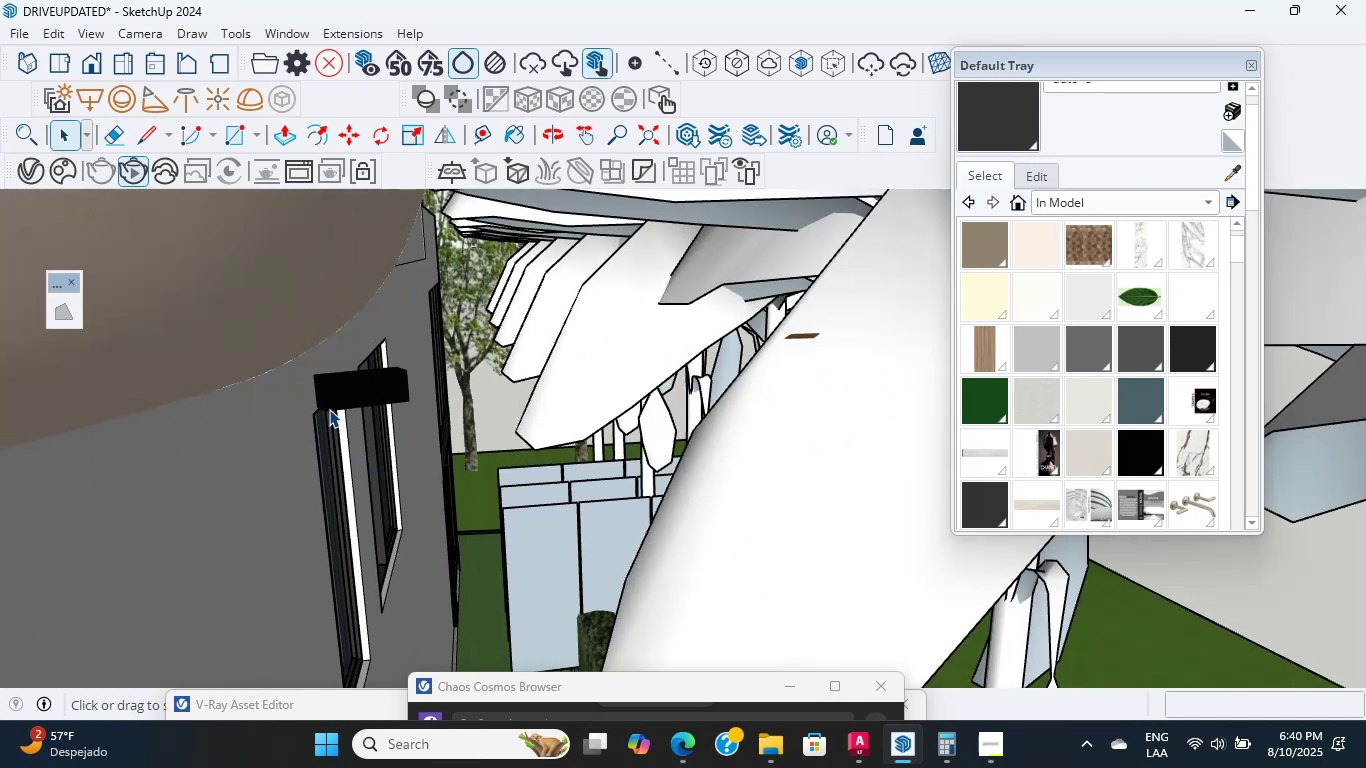 
left_click([346, 392])
 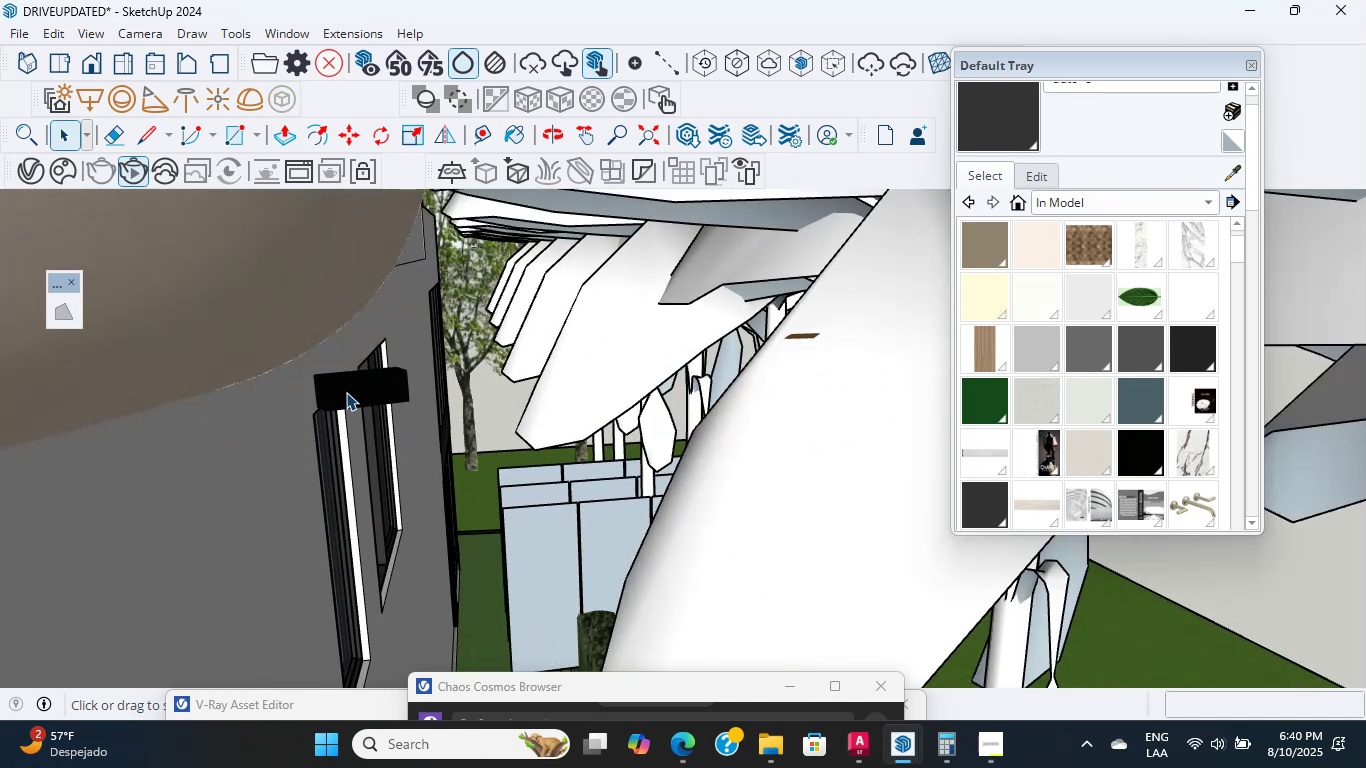 
key(Delete)
 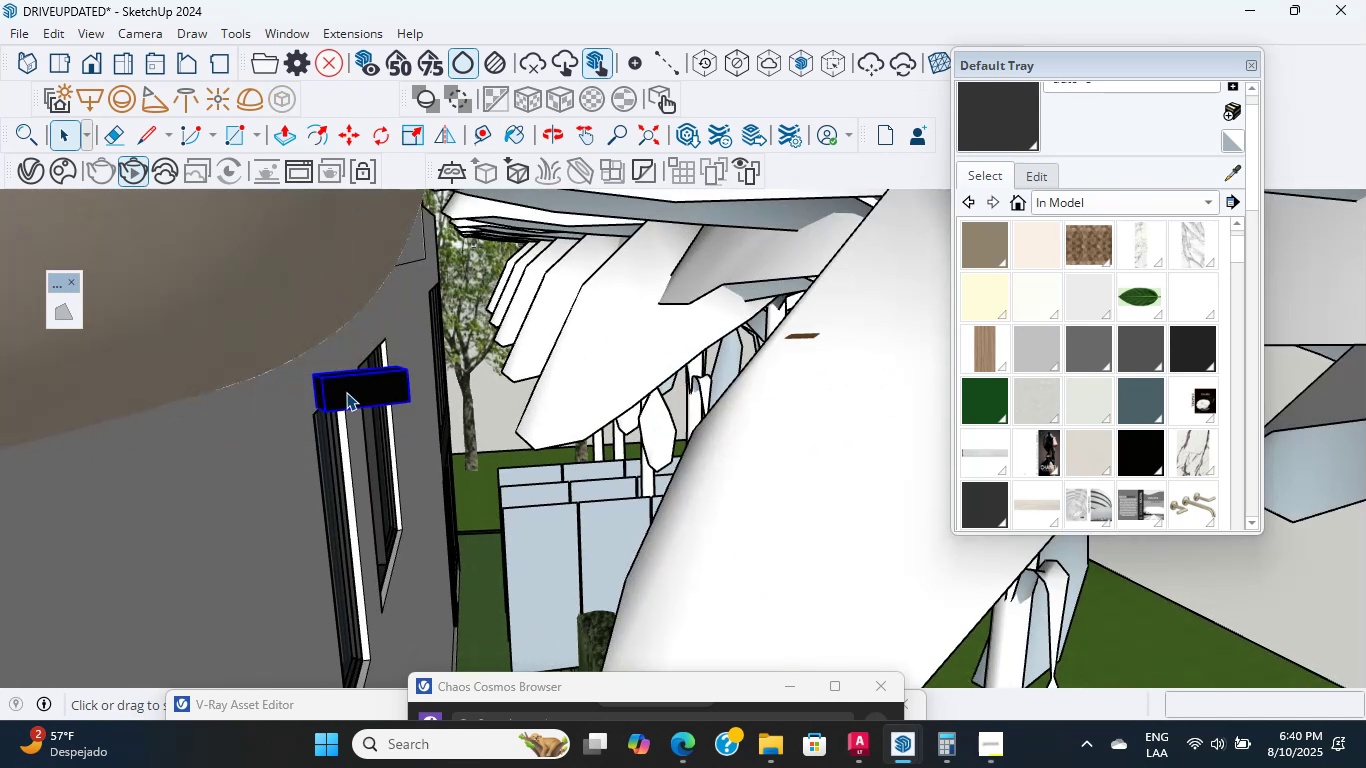 
scroll: coordinate [235, 374], scroll_direction: down, amount: 24.0
 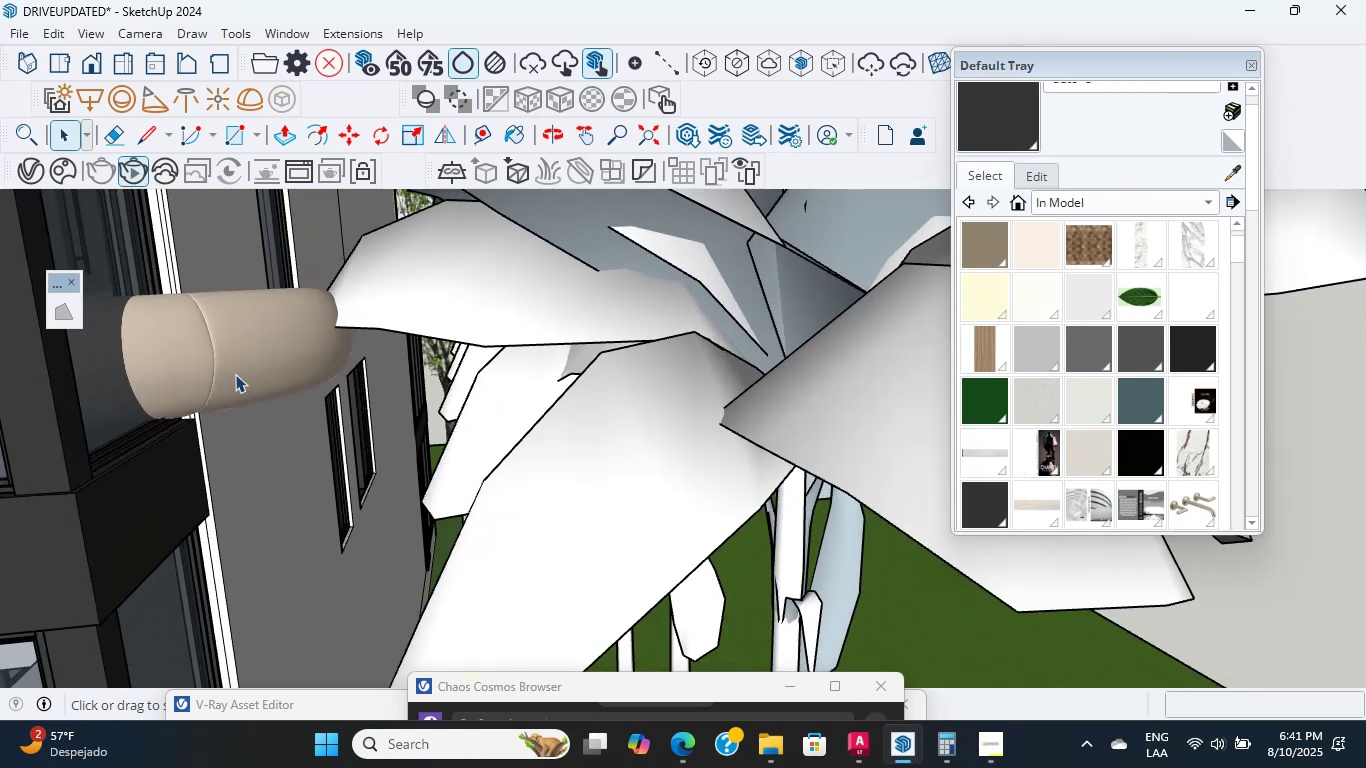 
hold_key(key=ShiftLeft, duration=0.91)
 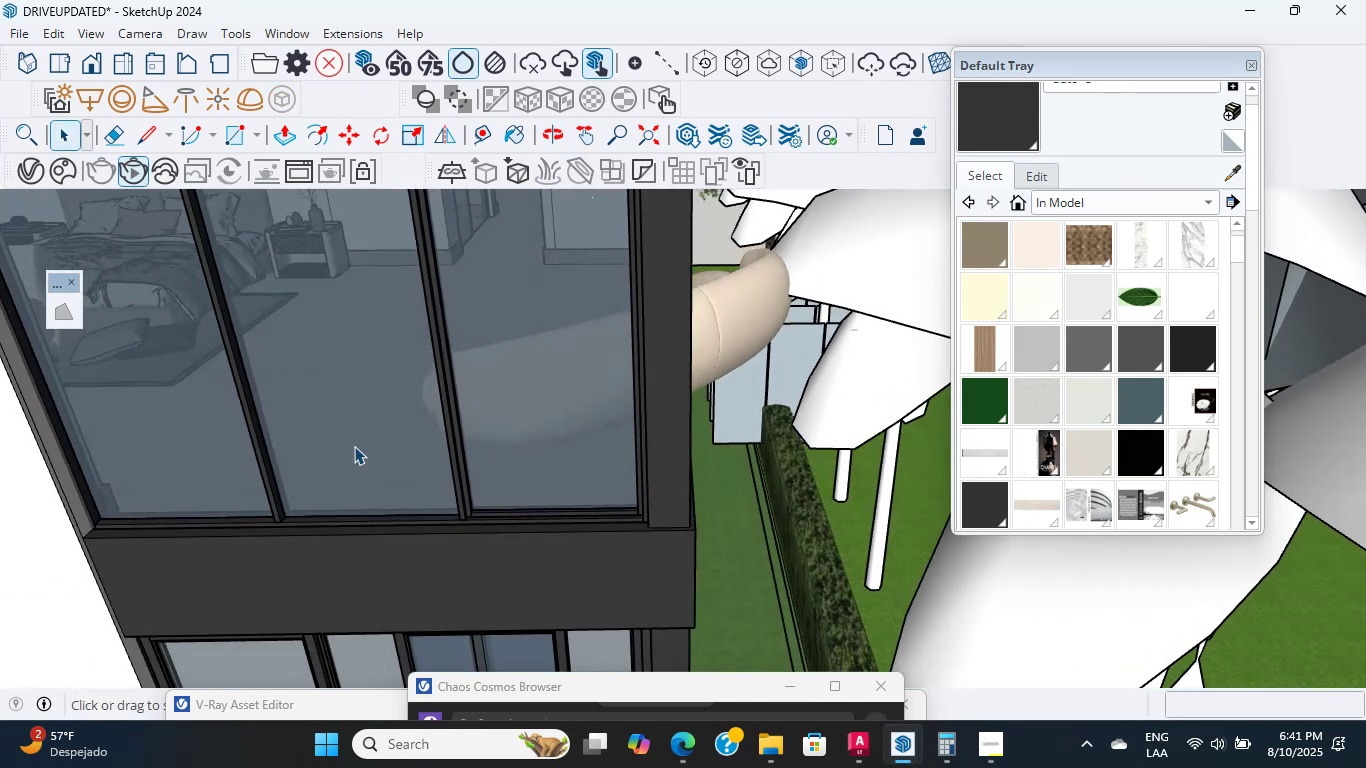 
scroll: coordinate [304, 373], scroll_direction: up, amount: 15.0
 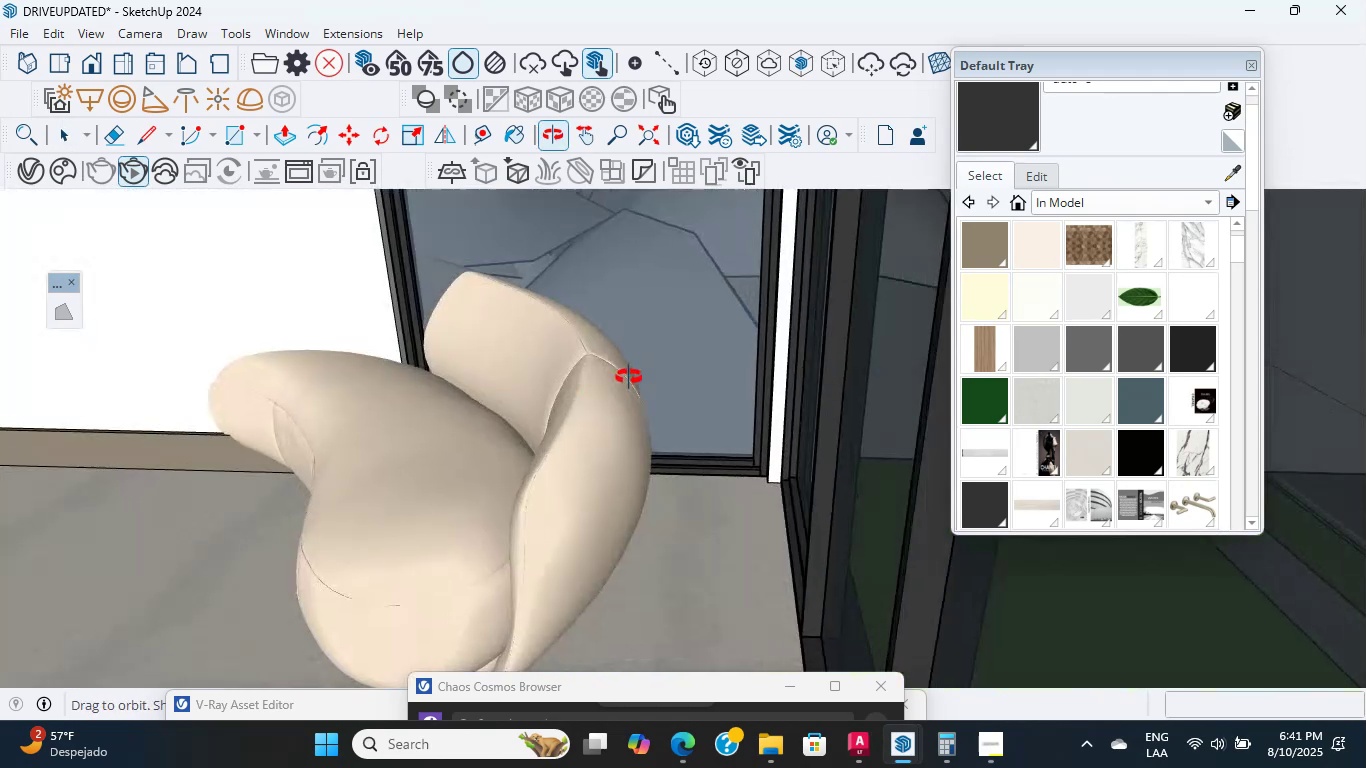 
hold_key(key=ShiftLeft, duration=0.87)
 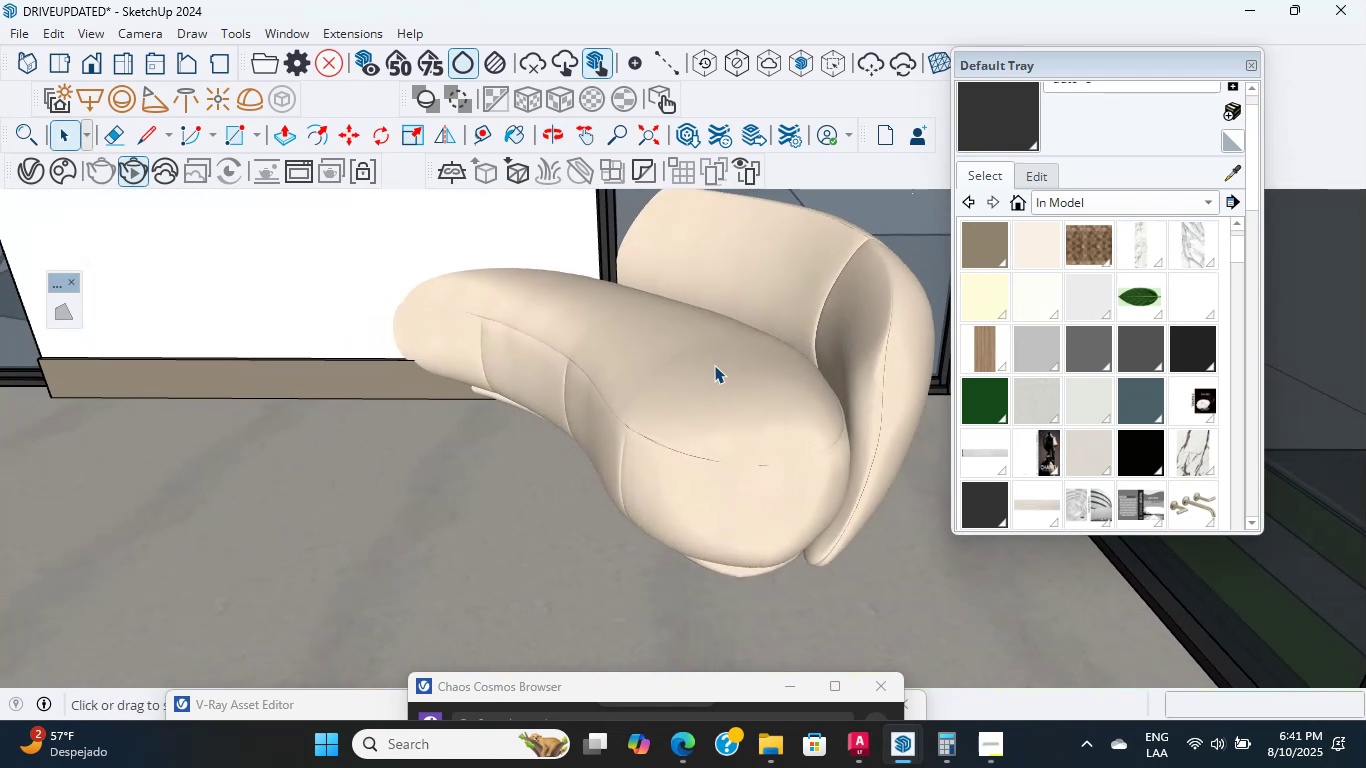 
left_click([714, 365])
 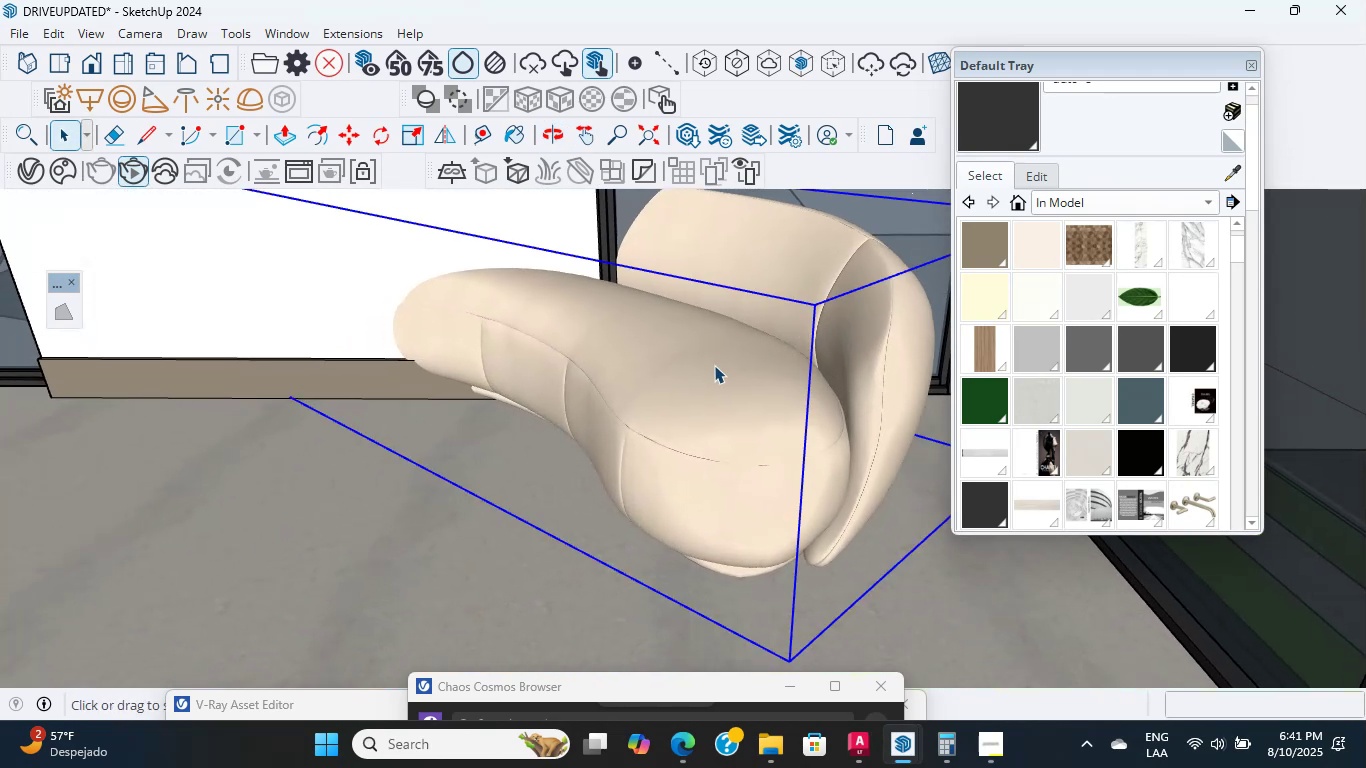 
scroll: coordinate [714, 365], scroll_direction: down, amount: 1.0
 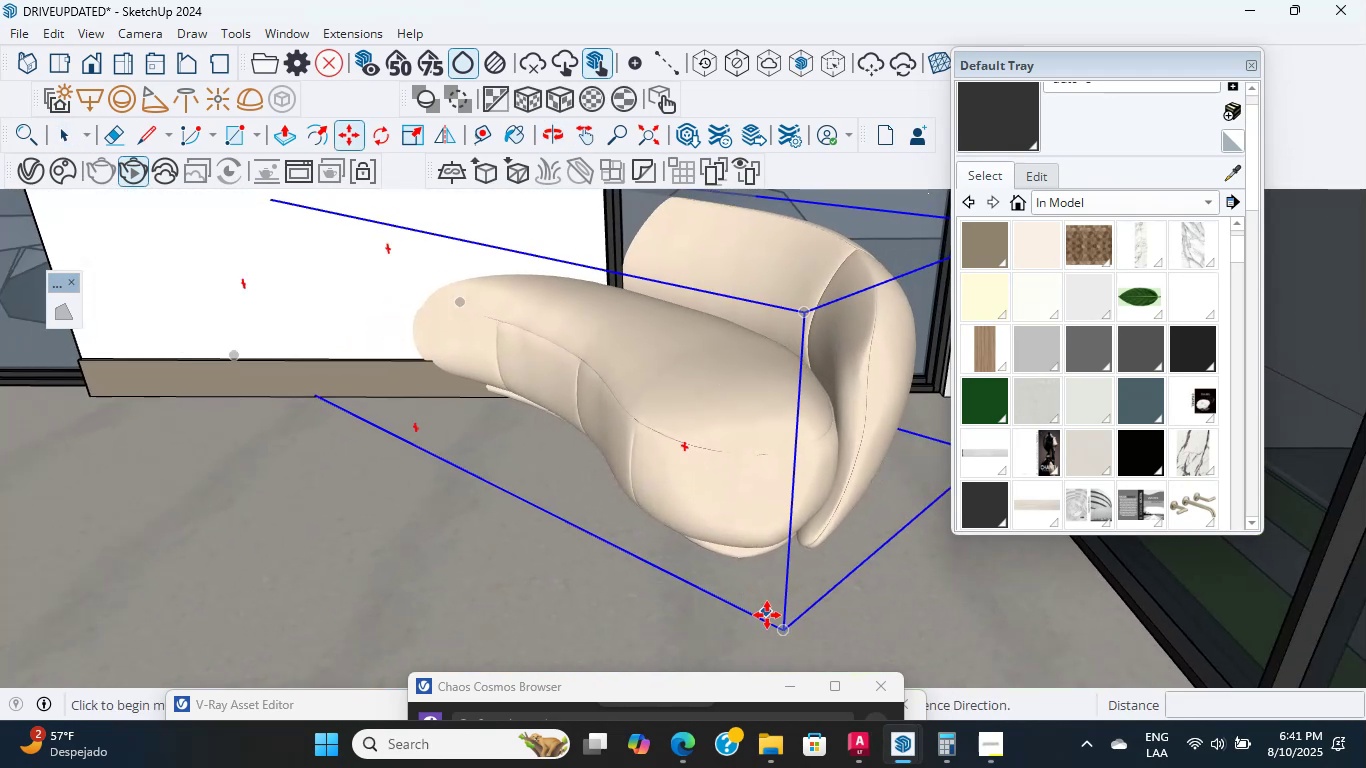 
left_click([771, 630])
 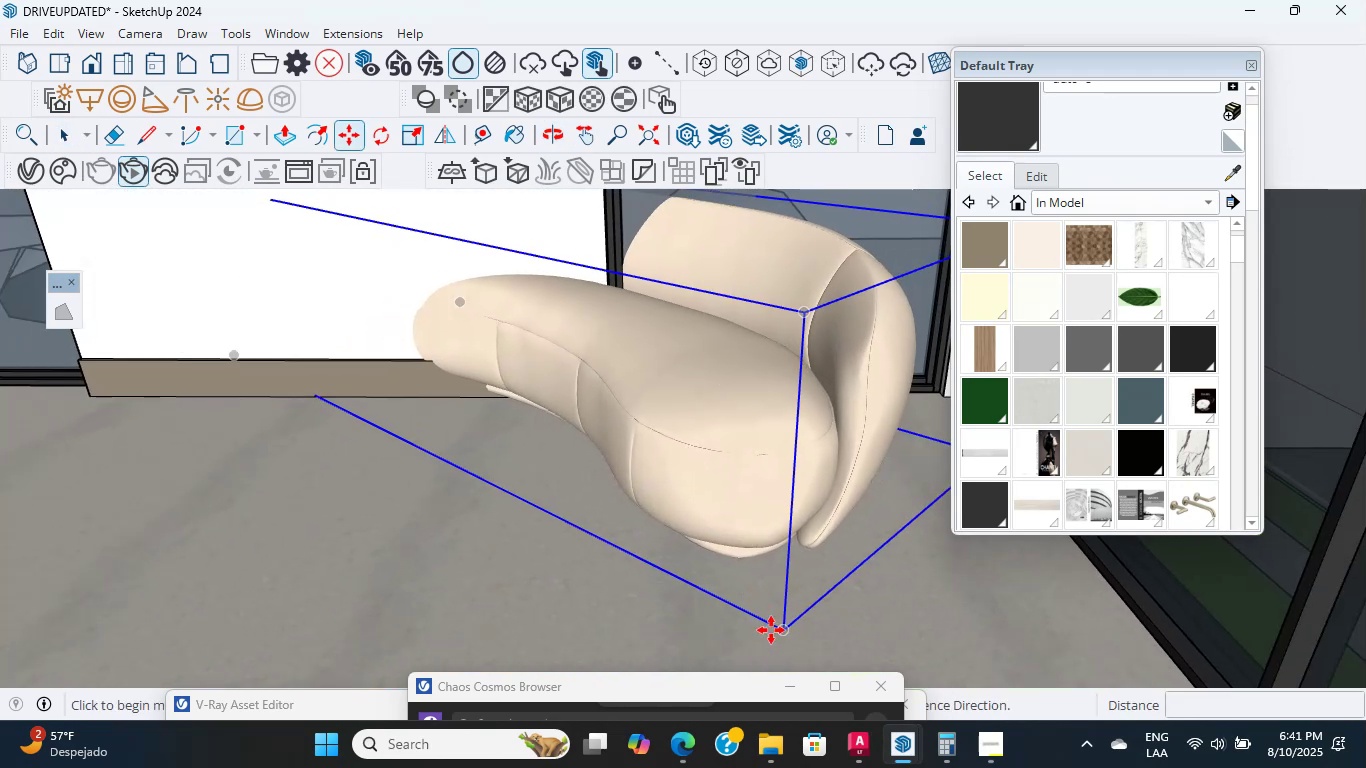 
hold_key(key=ShiftLeft, duration=1.95)
scroll: coordinate [786, 535], scroll_direction: down, amount: 14.0
 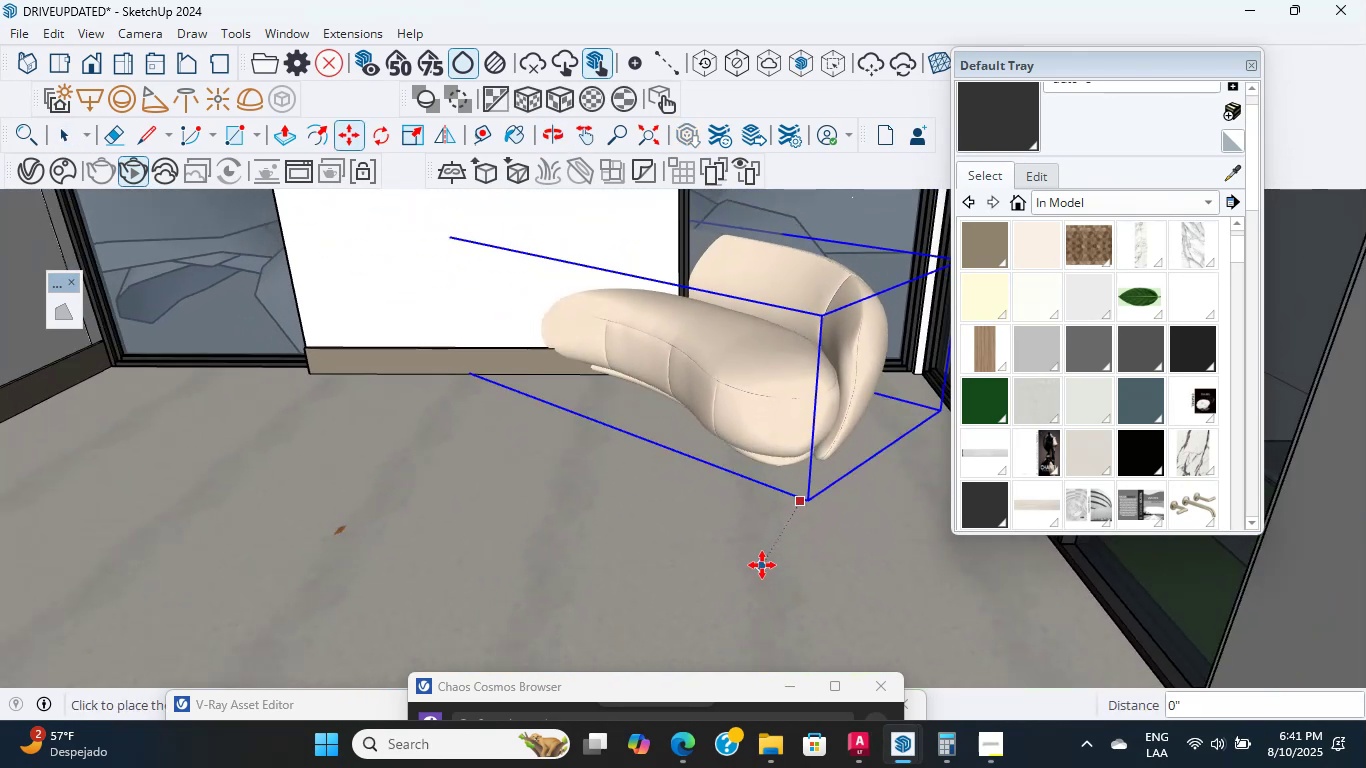 
hold_key(key=ShiftLeft, duration=0.72)
 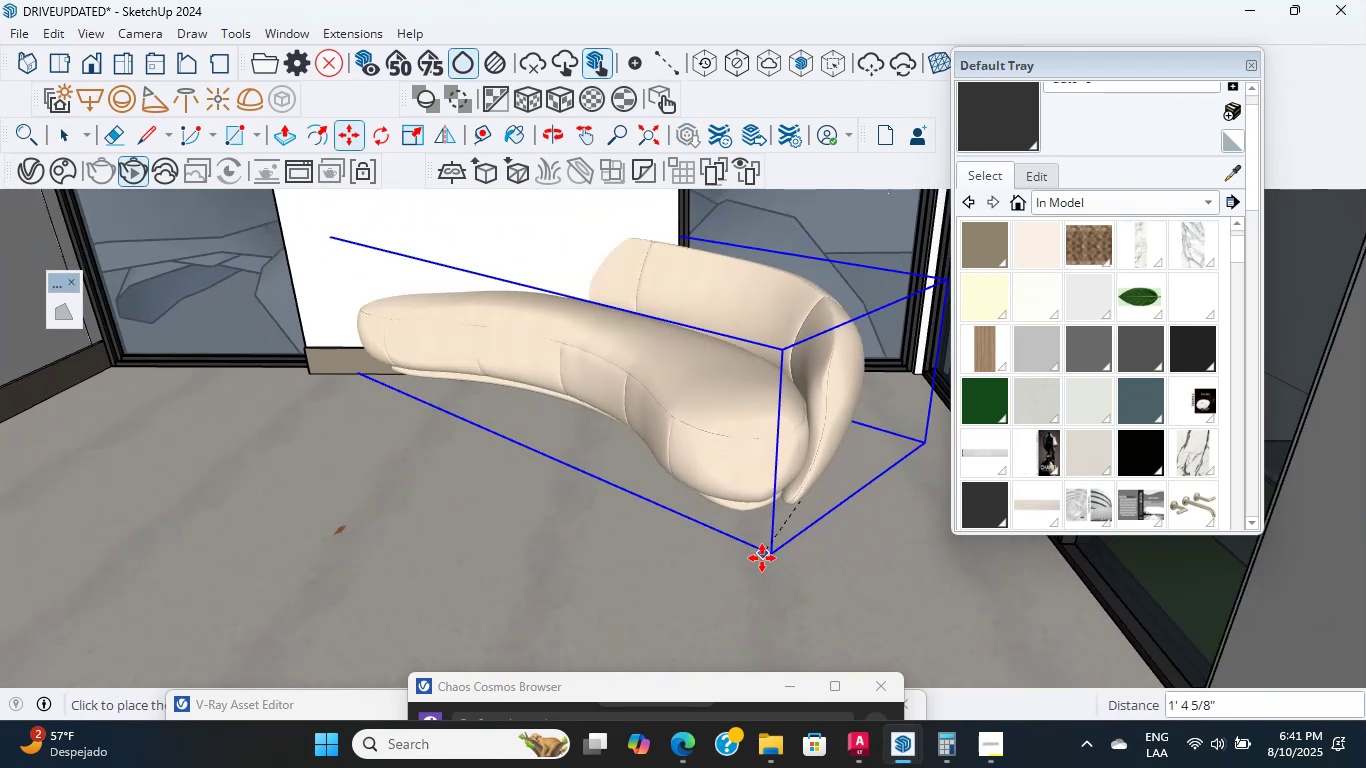 
scroll: coordinate [755, 584], scroll_direction: down, amount: 6.0
 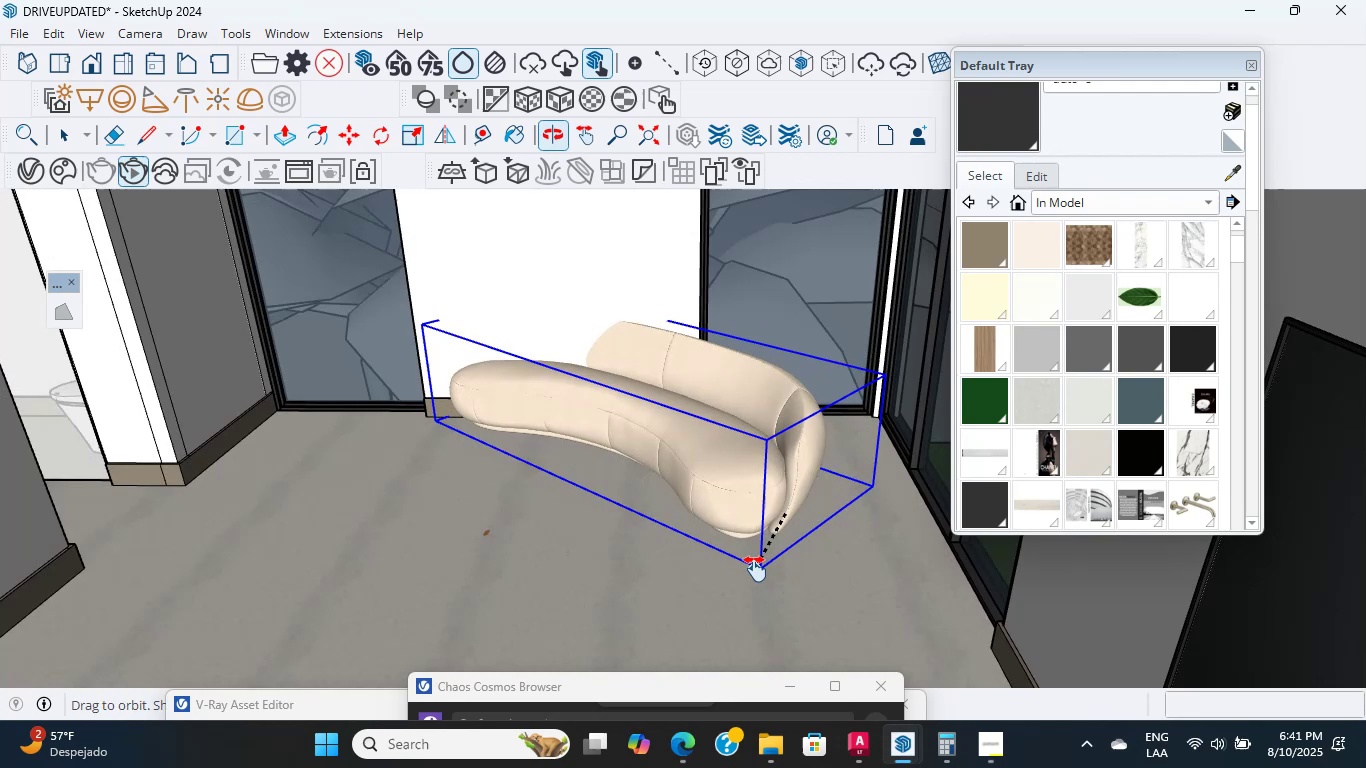 
hold_key(key=ShiftLeft, duration=0.79)
 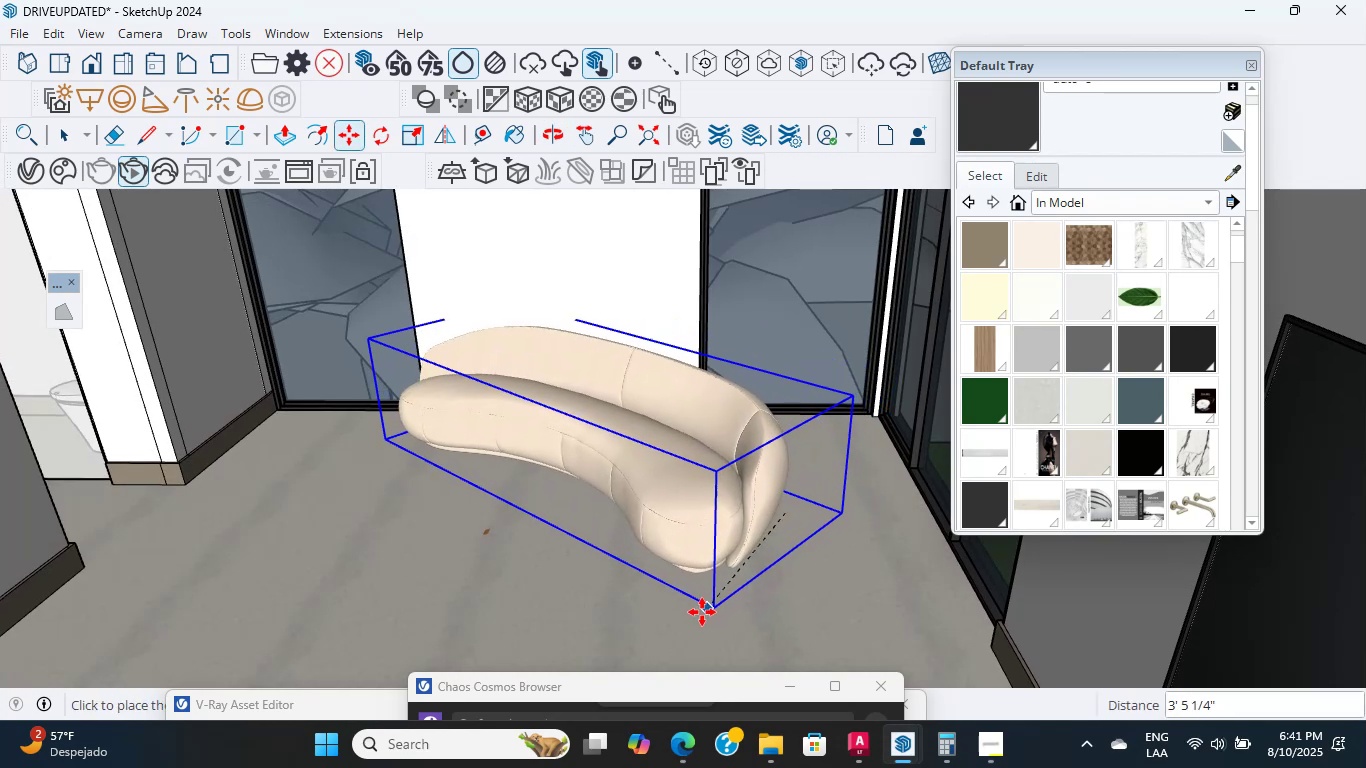 
left_click([691, 618])
 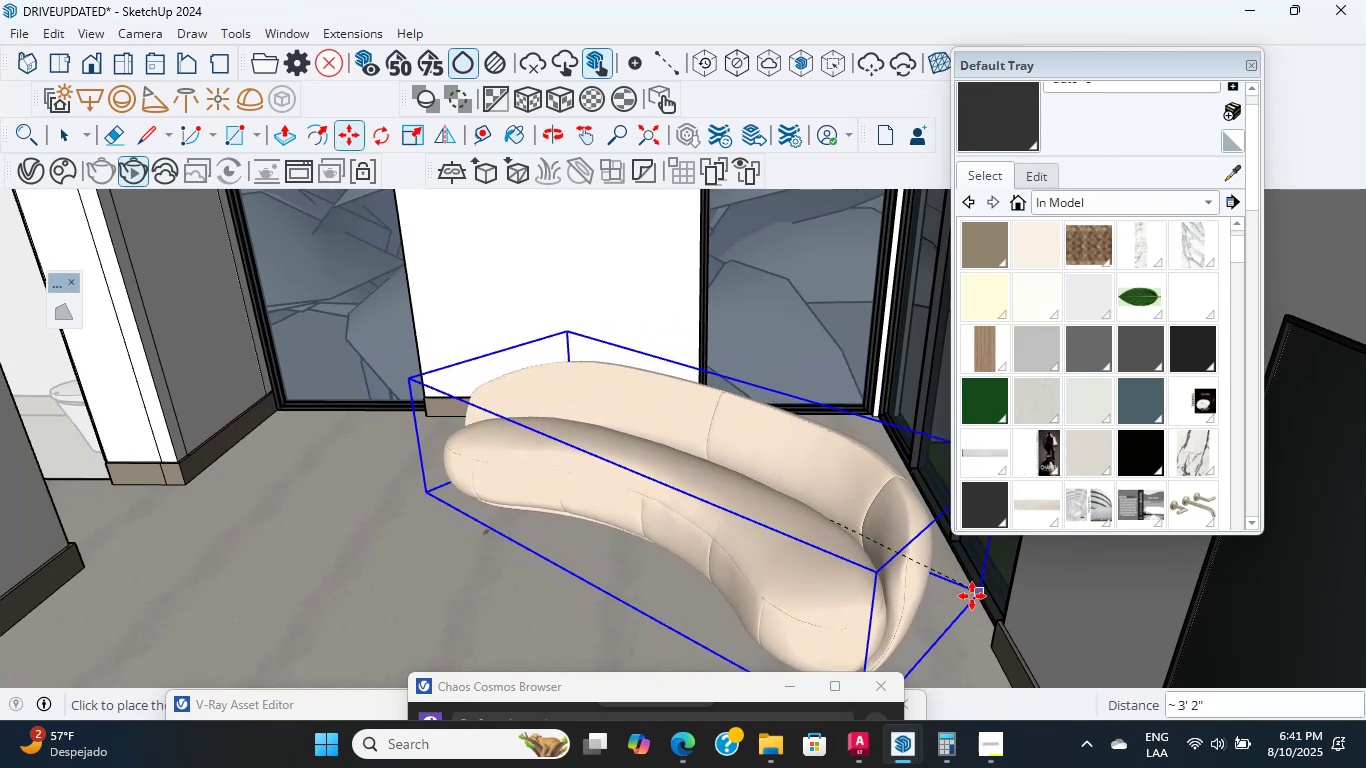 
left_click([993, 614])
 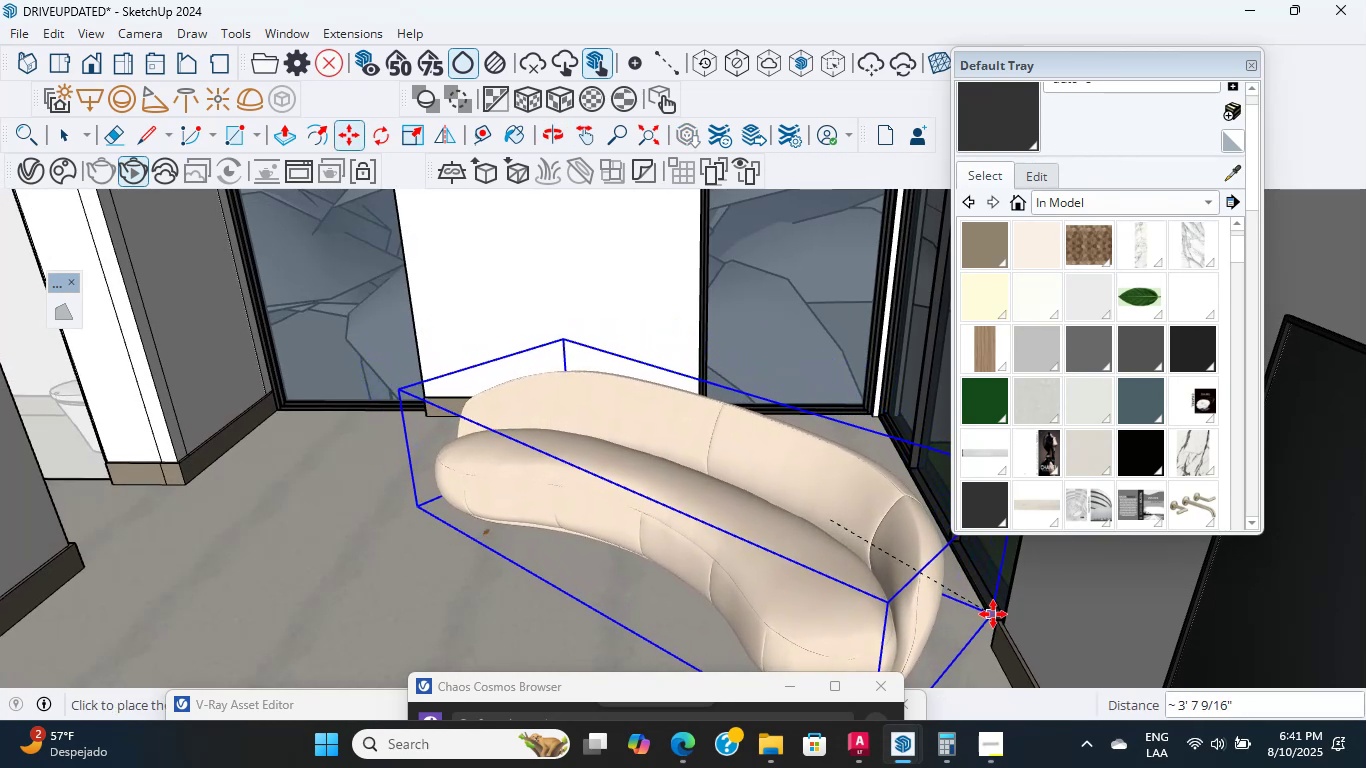 
scroll: coordinate [600, 508], scroll_direction: down, amount: 5.0
 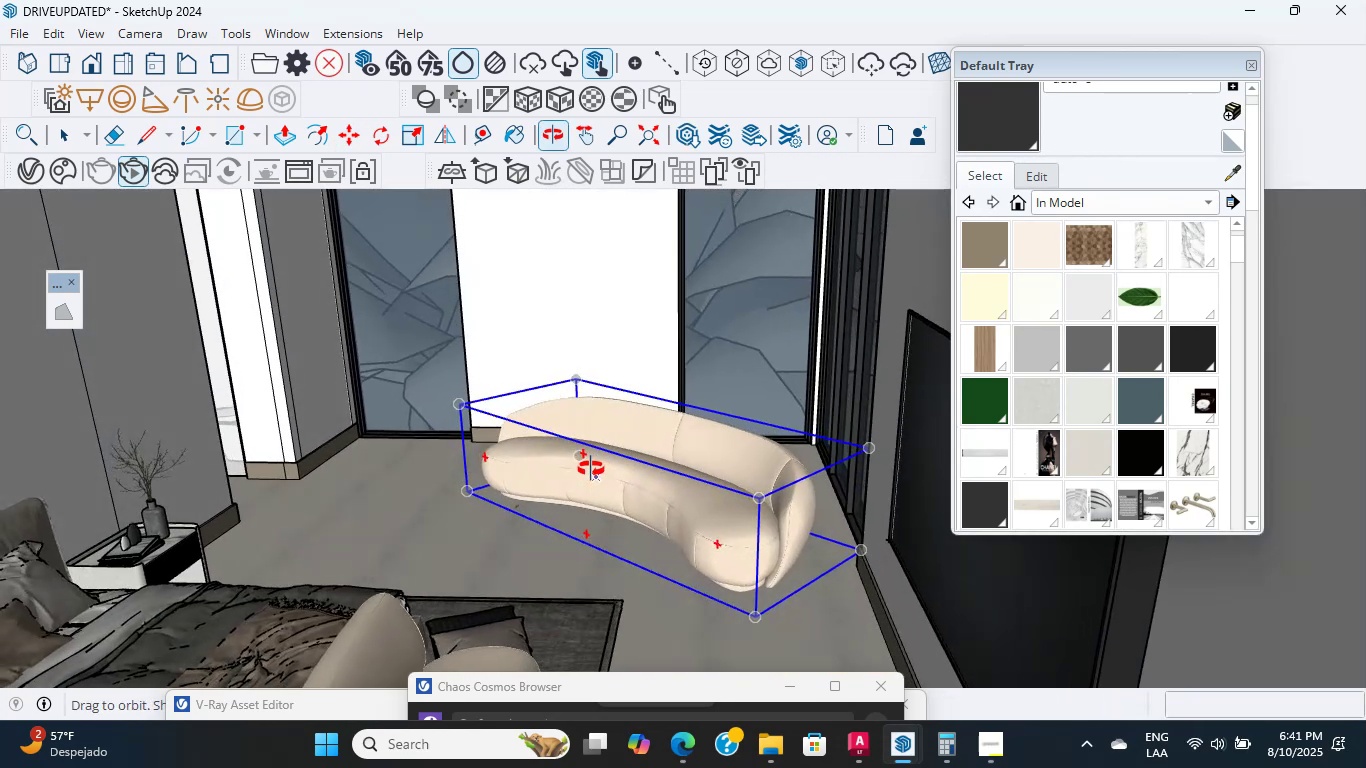 
key(Control+ControlLeft)
 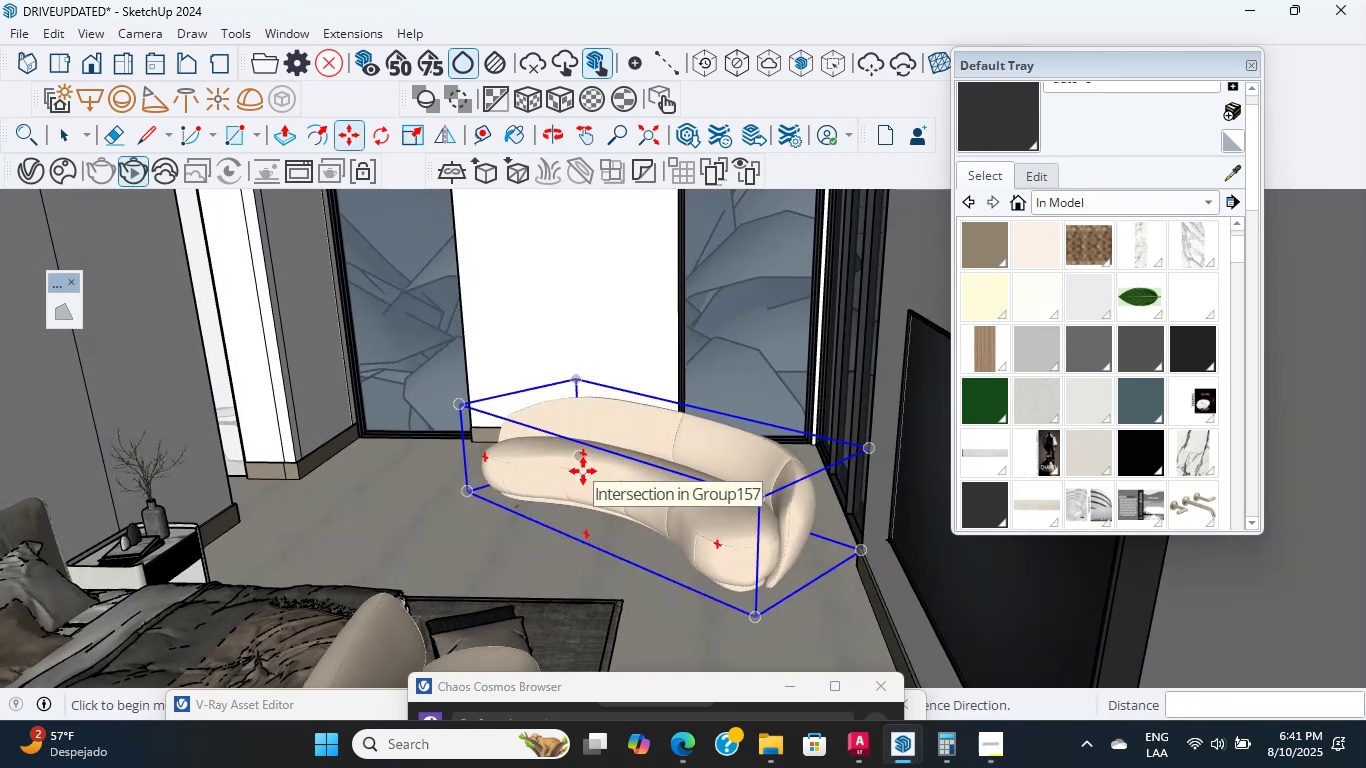 
scroll: coordinate [583, 471], scroll_direction: down, amount: 1.0
 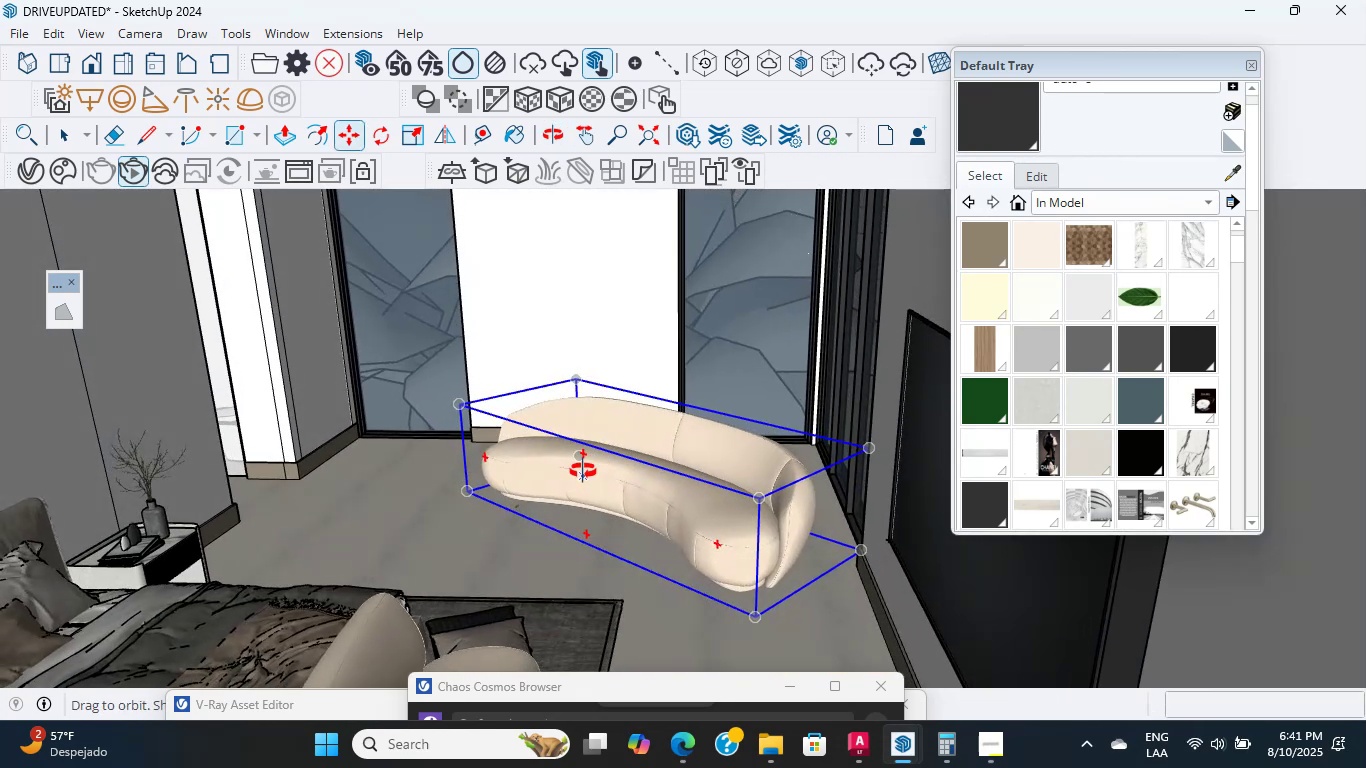 
hold_key(key=ShiftLeft, duration=0.99)
 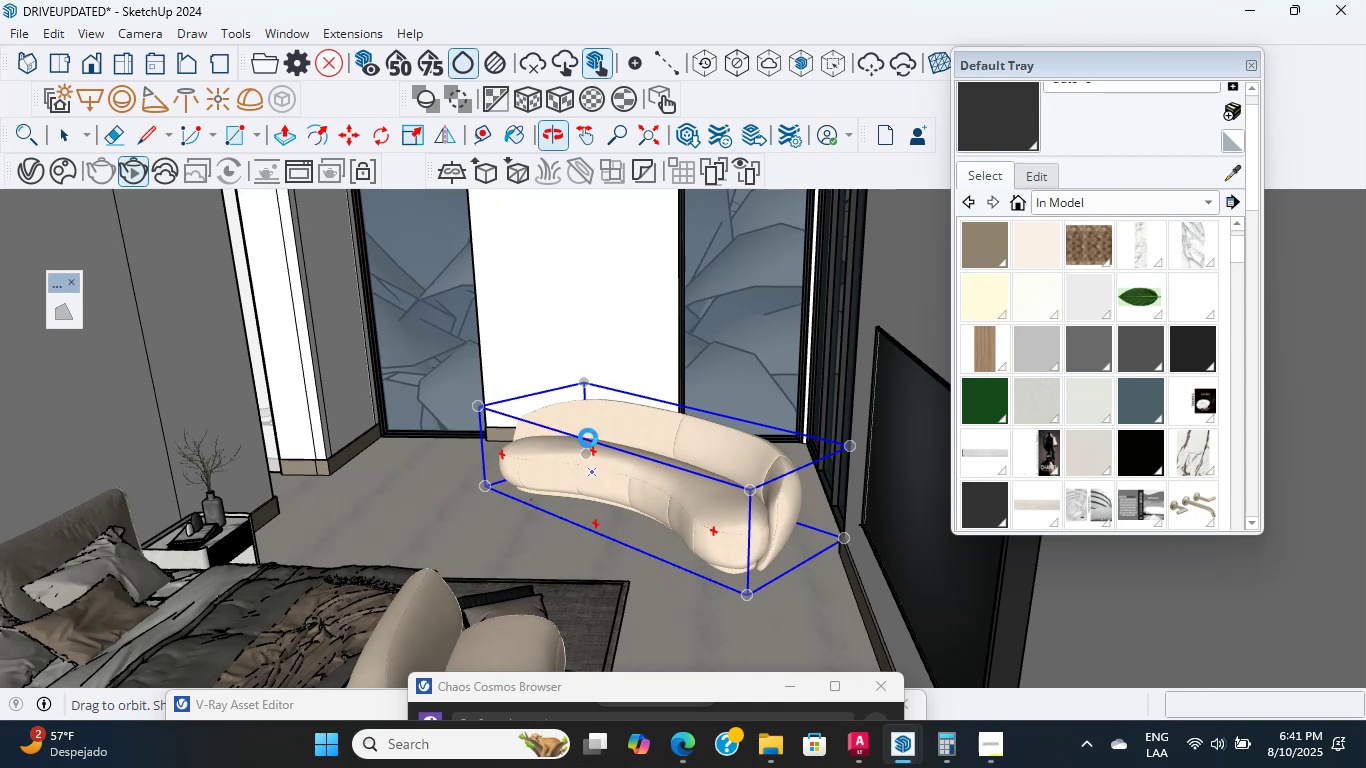 
scroll: coordinate [560, 466], scroll_direction: up, amount: 3.0
 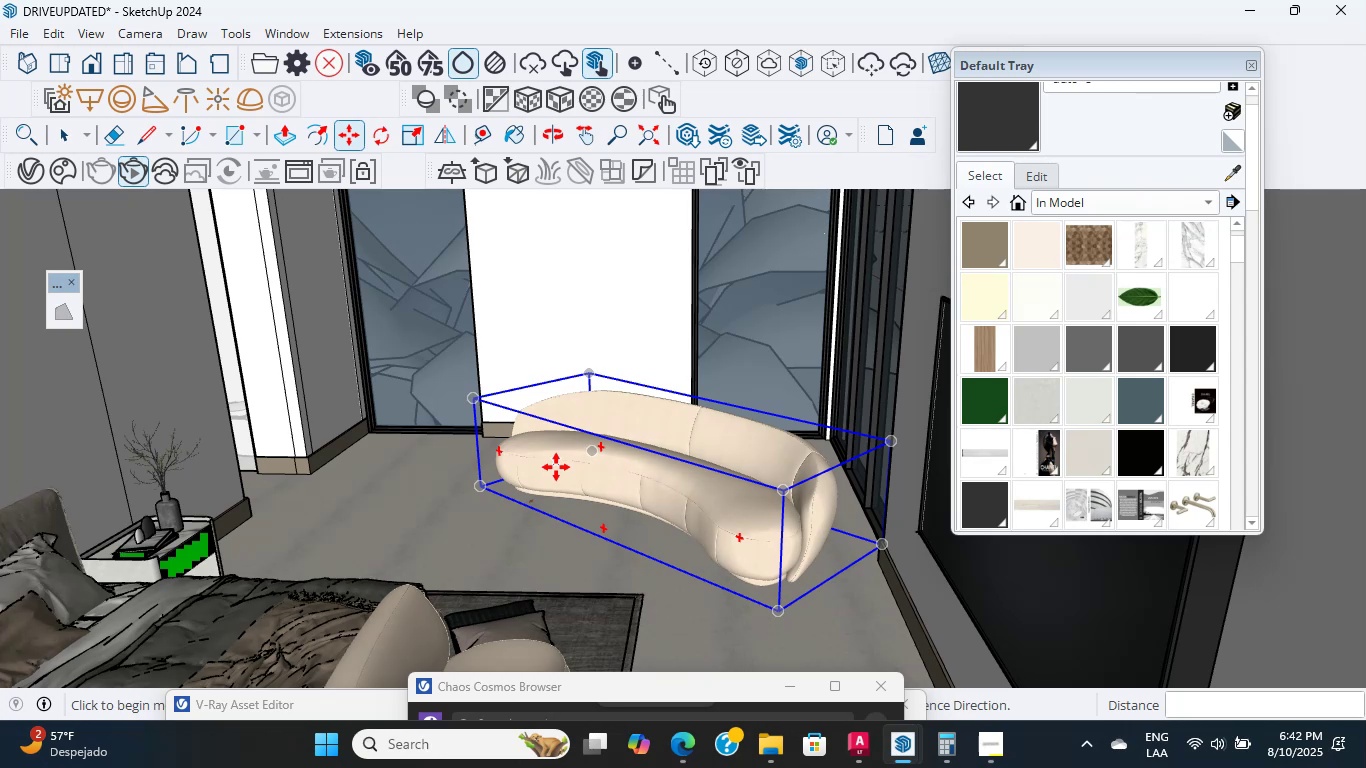 
wait(58.96)
 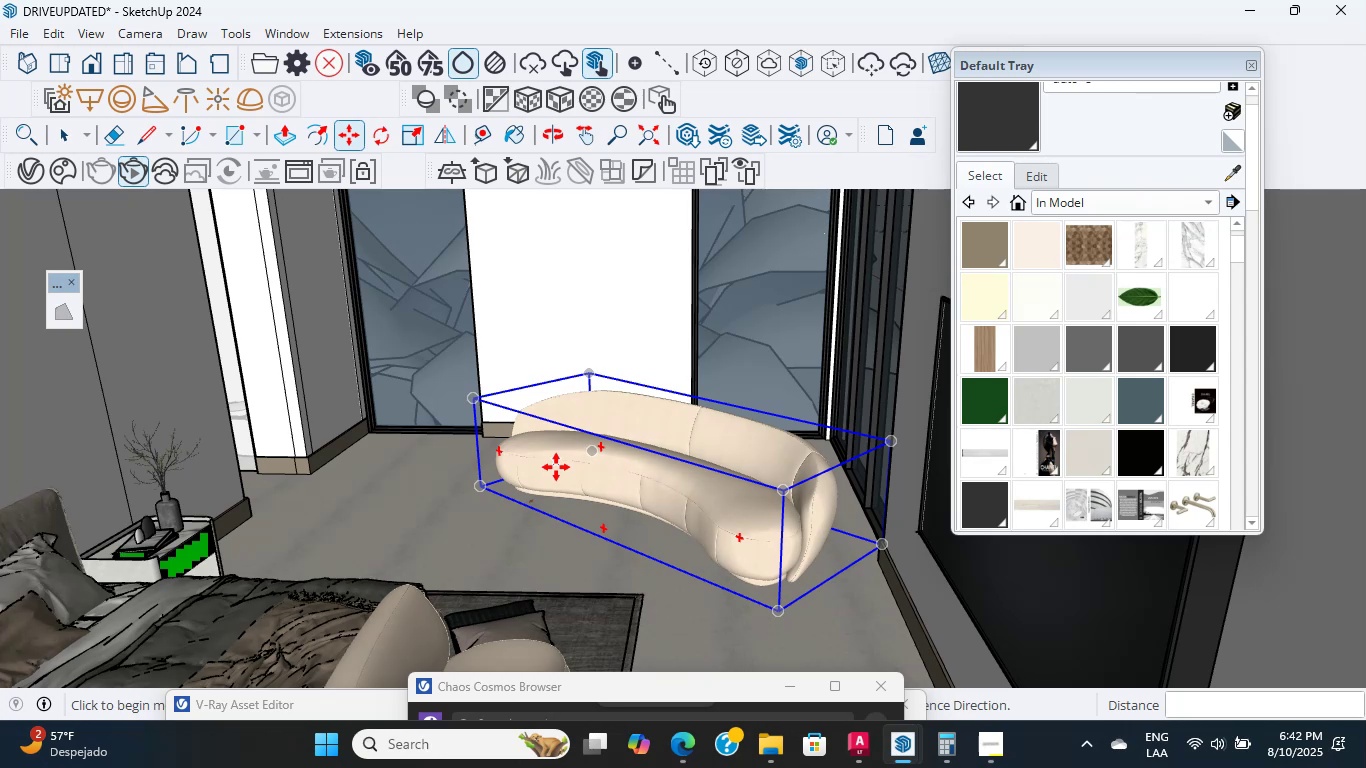 
scroll: coordinate [551, 502], scroll_direction: up, amount: 9.0
 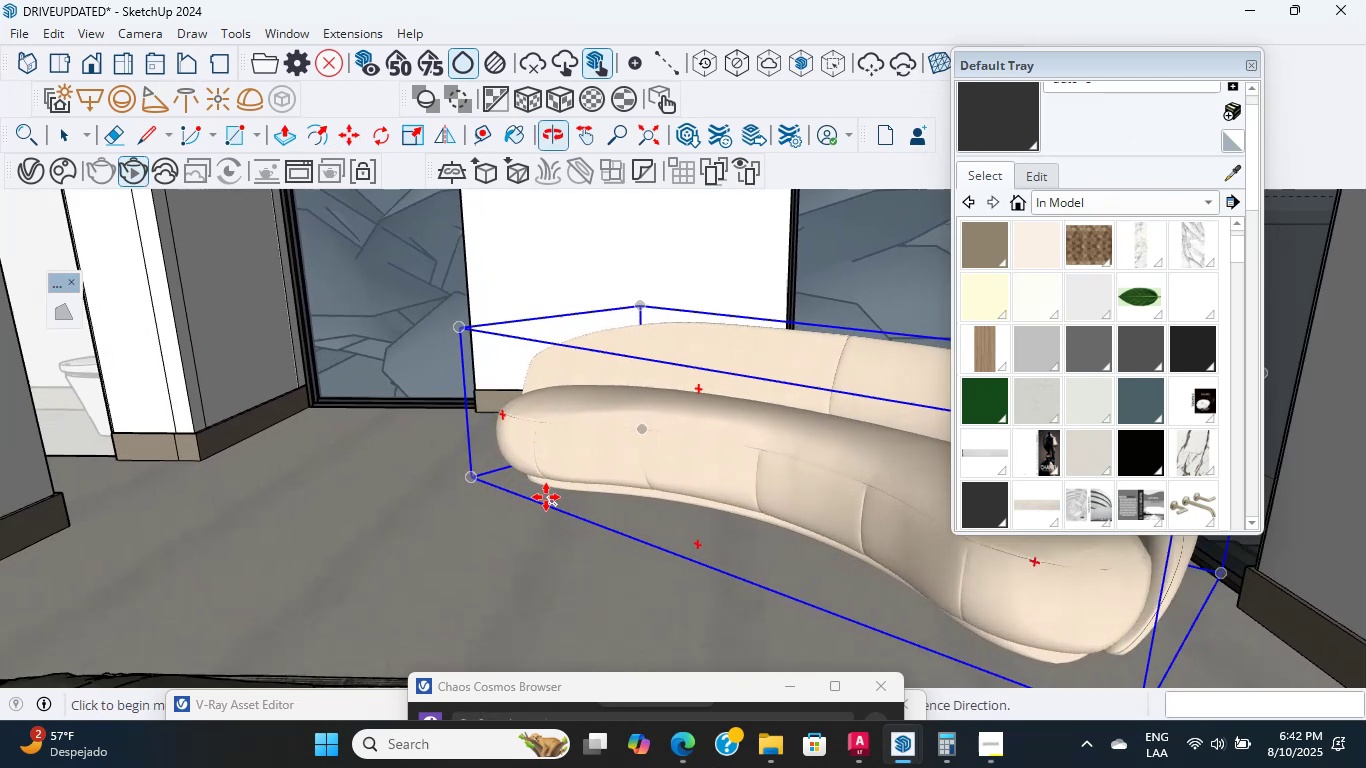 
key(Control+S)
 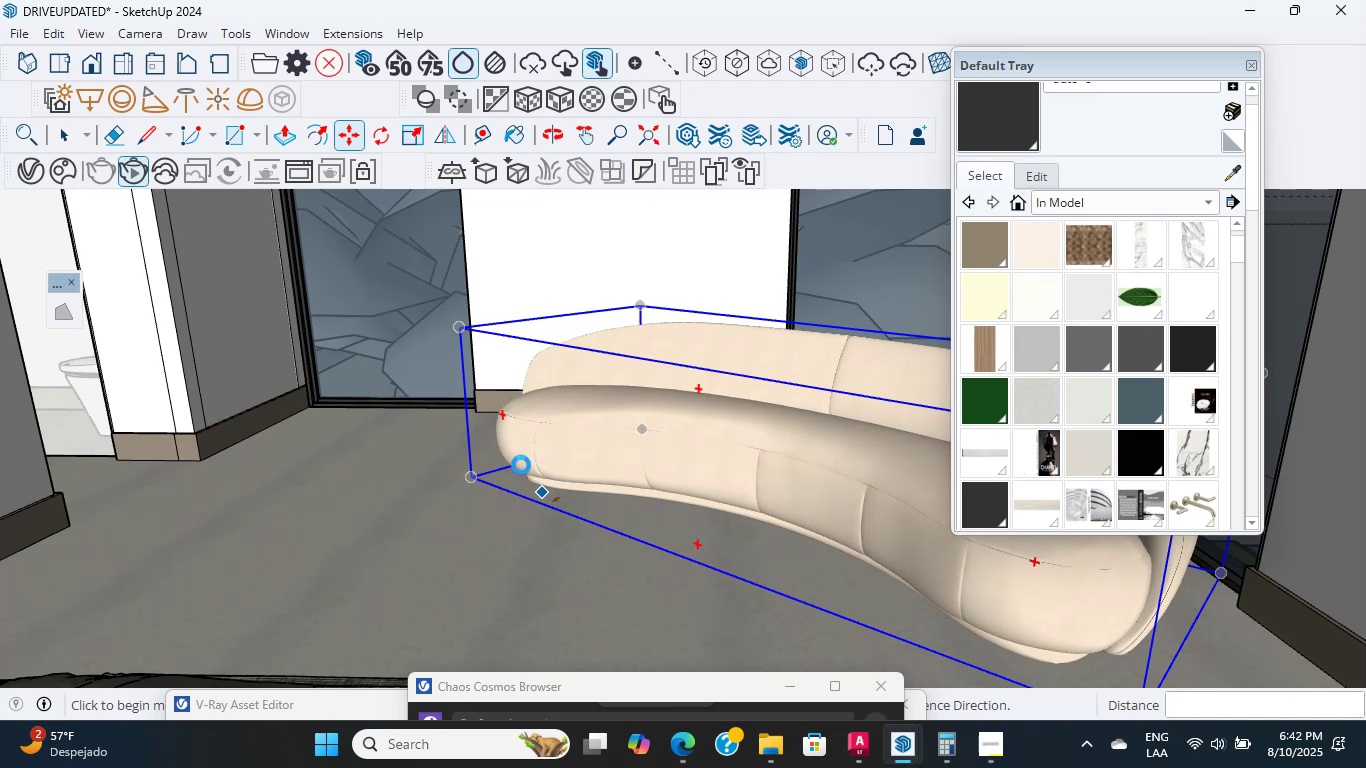 
wait(15.32)
 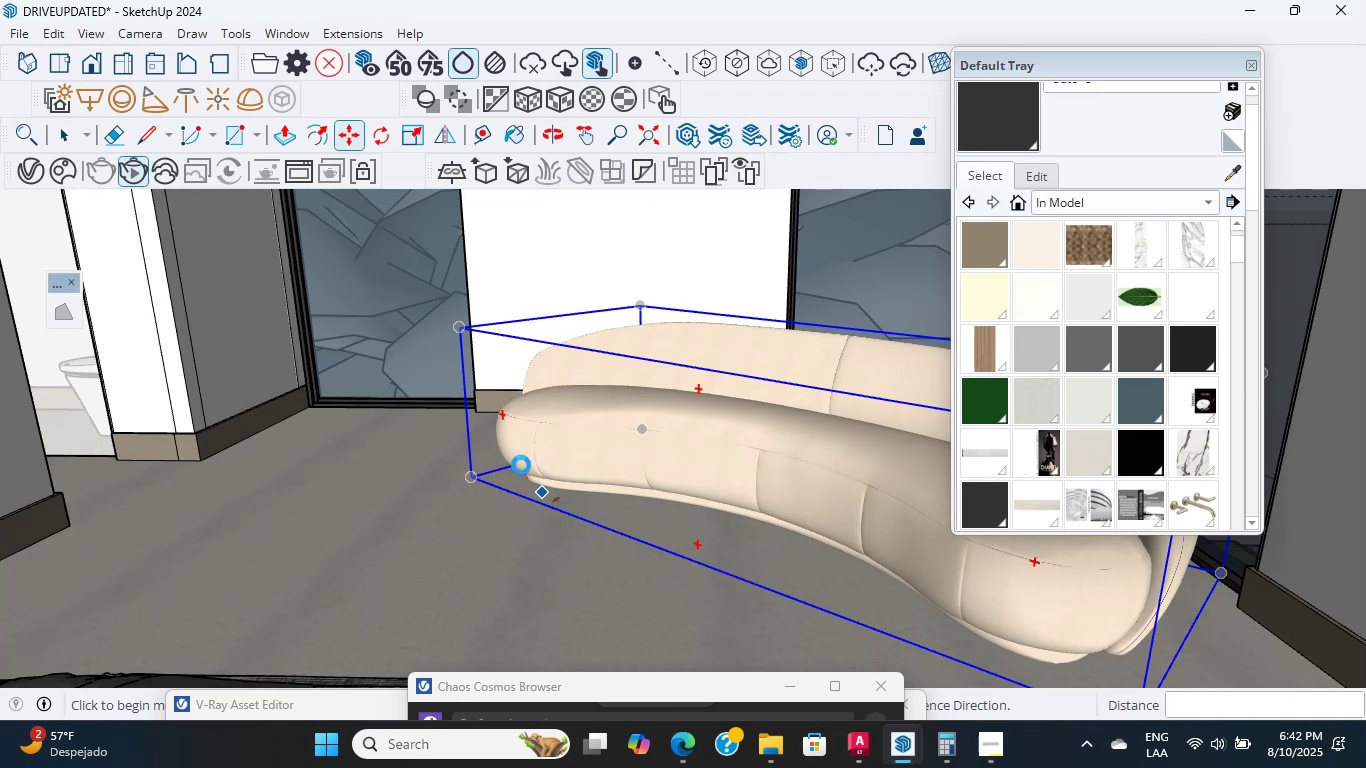 
scroll: coordinate [516, 466], scroll_direction: down, amount: 1.0
 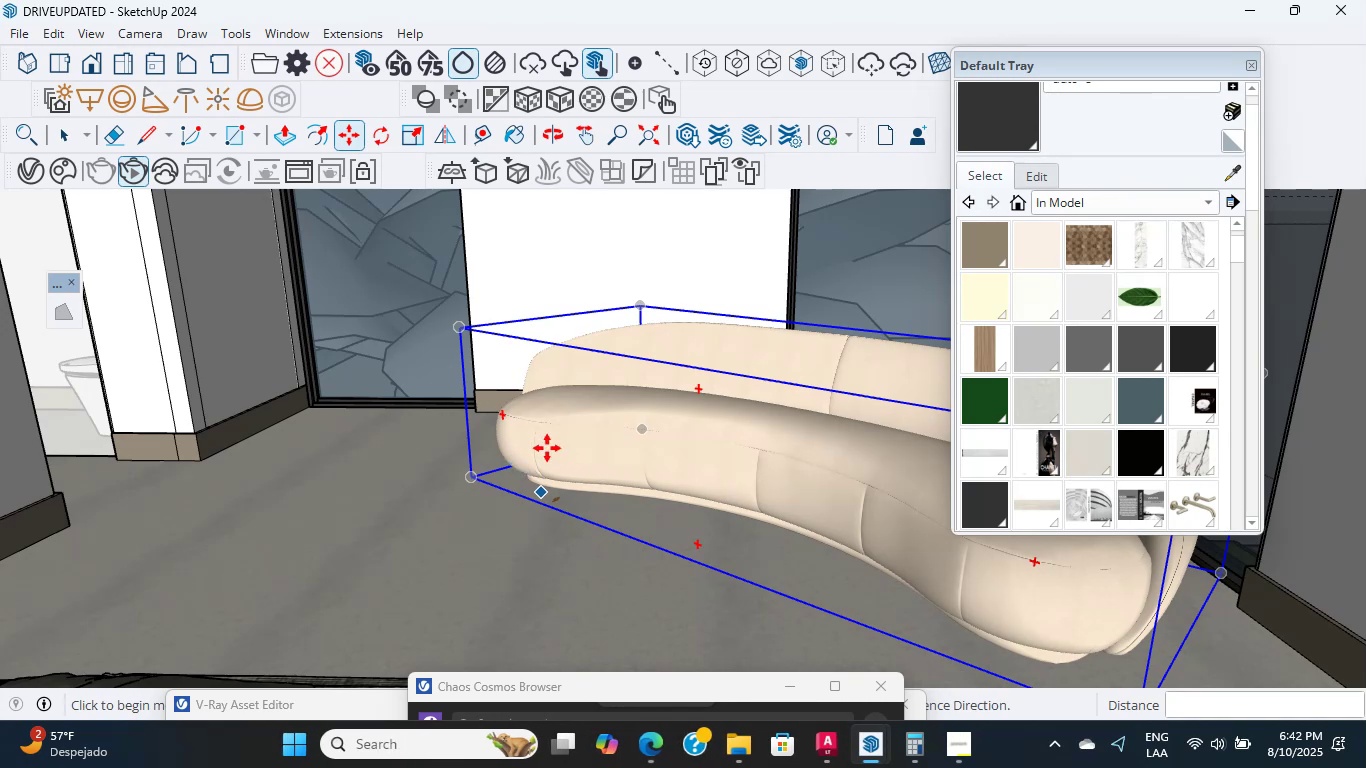 
scroll: coordinate [559, 445], scroll_direction: up, amount: 5.0
 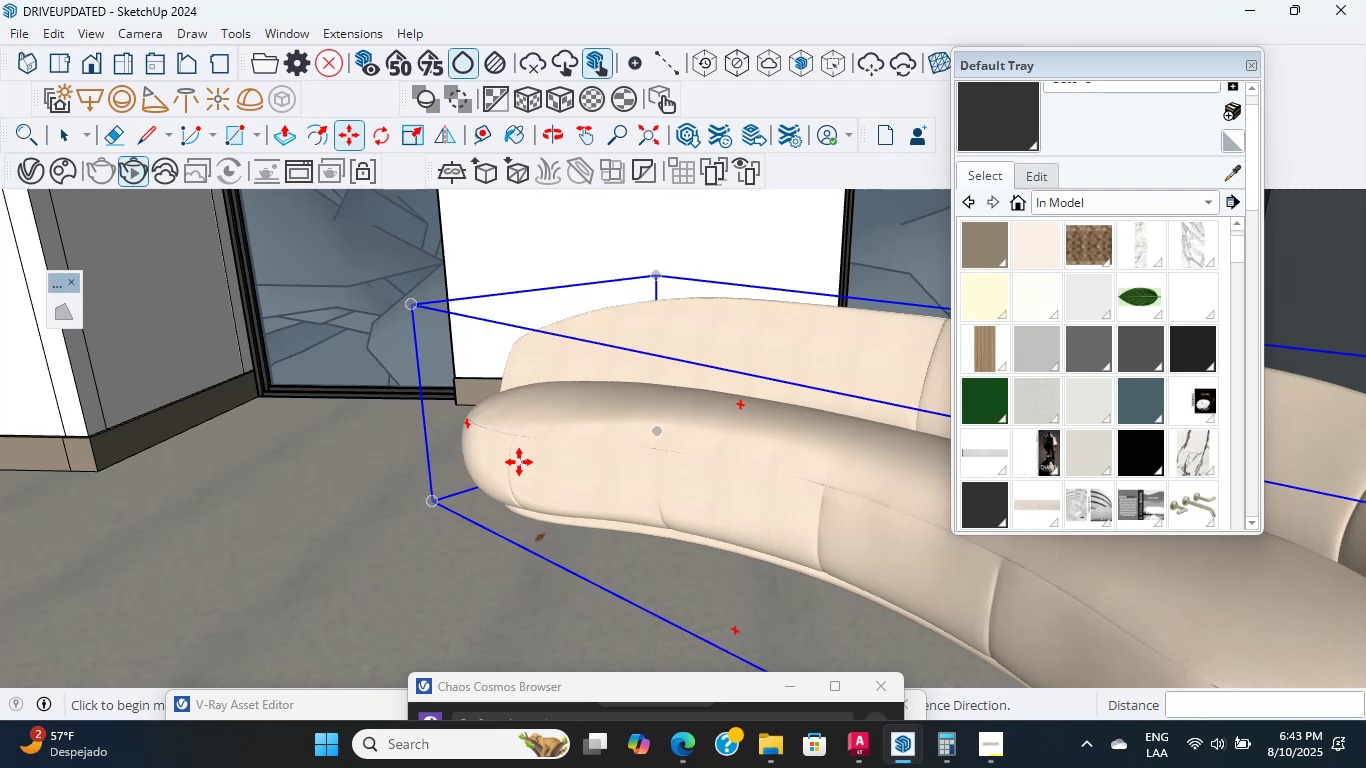 
wait(18.83)
 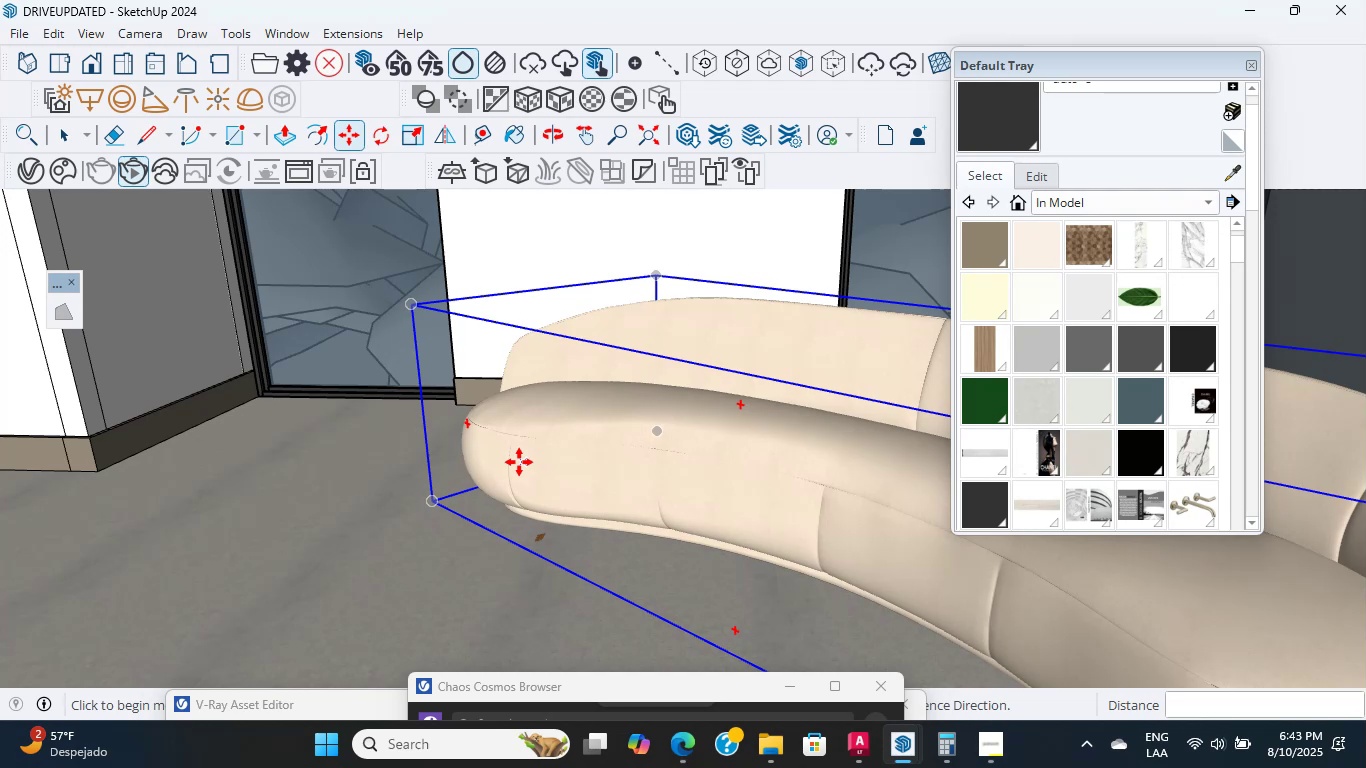 
scroll: coordinate [557, 465], scroll_direction: down, amount: 7.0
 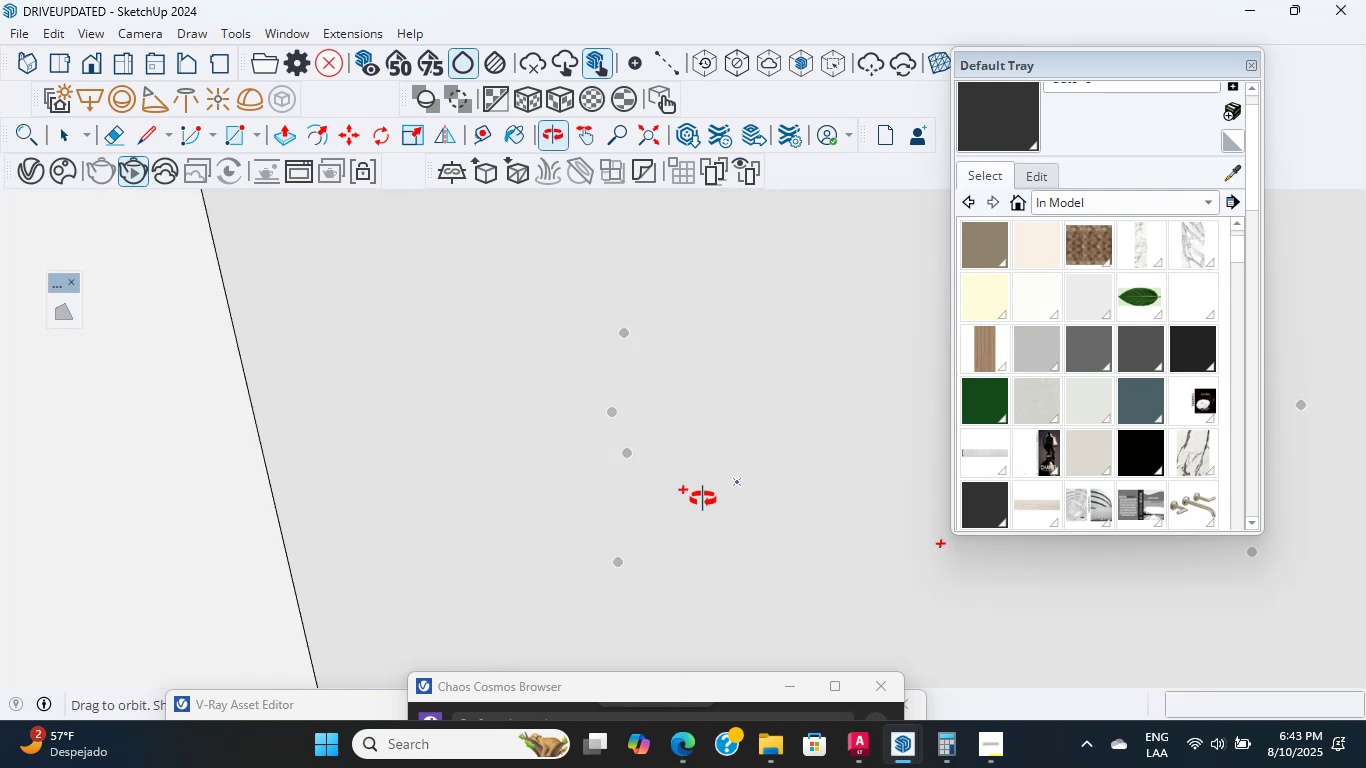 
scroll: coordinate [560, 448], scroll_direction: up, amount: 15.0
 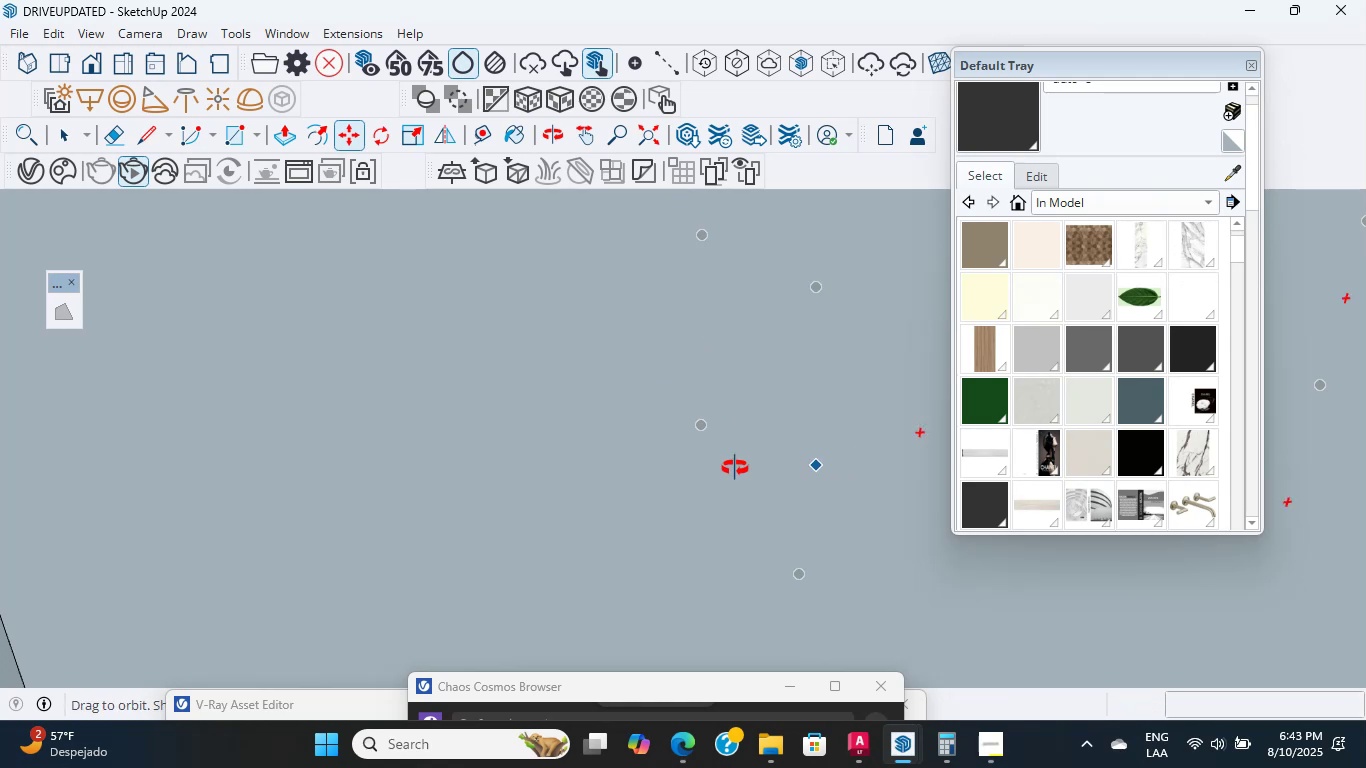 
hold_key(key=ShiftLeft, duration=0.84)
 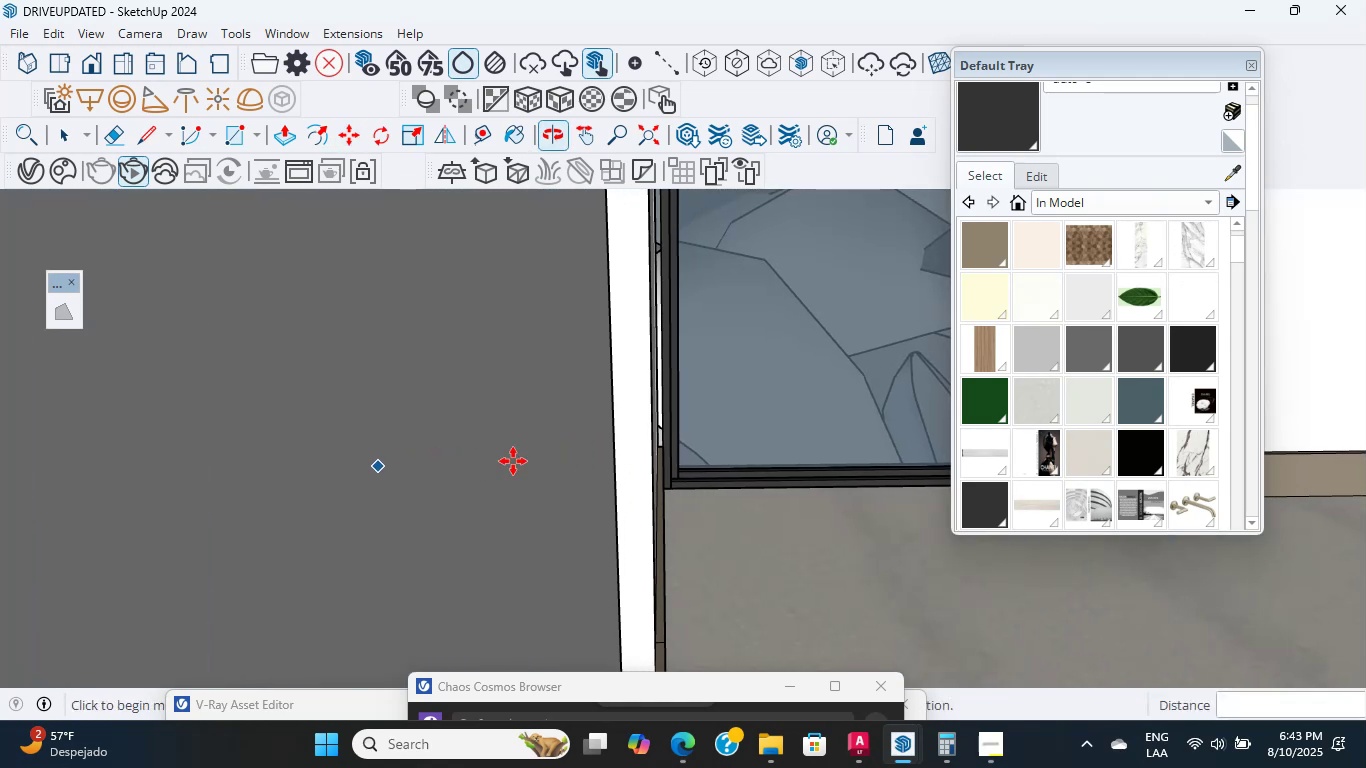 
hold_key(key=ShiftLeft, duration=0.65)
 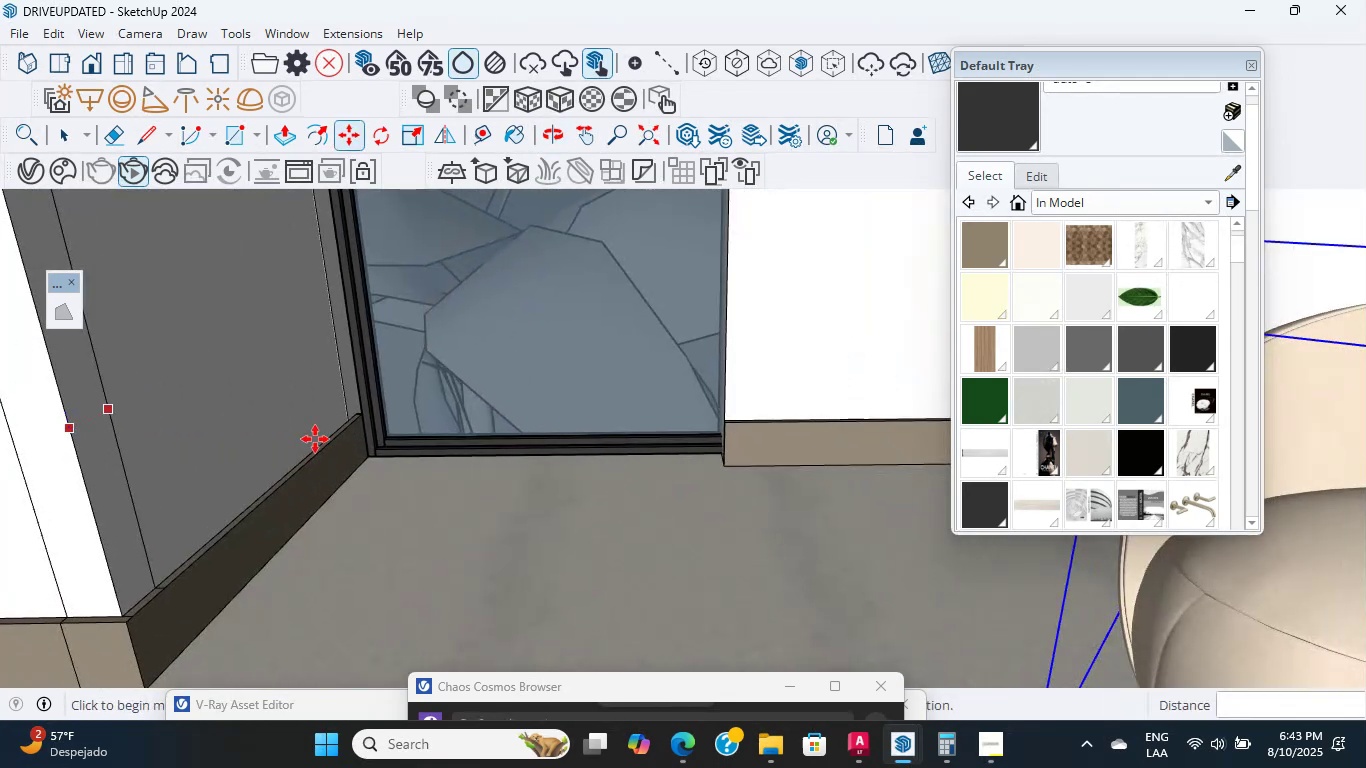 
scroll: coordinate [664, 546], scroll_direction: up, amount: 1.0
 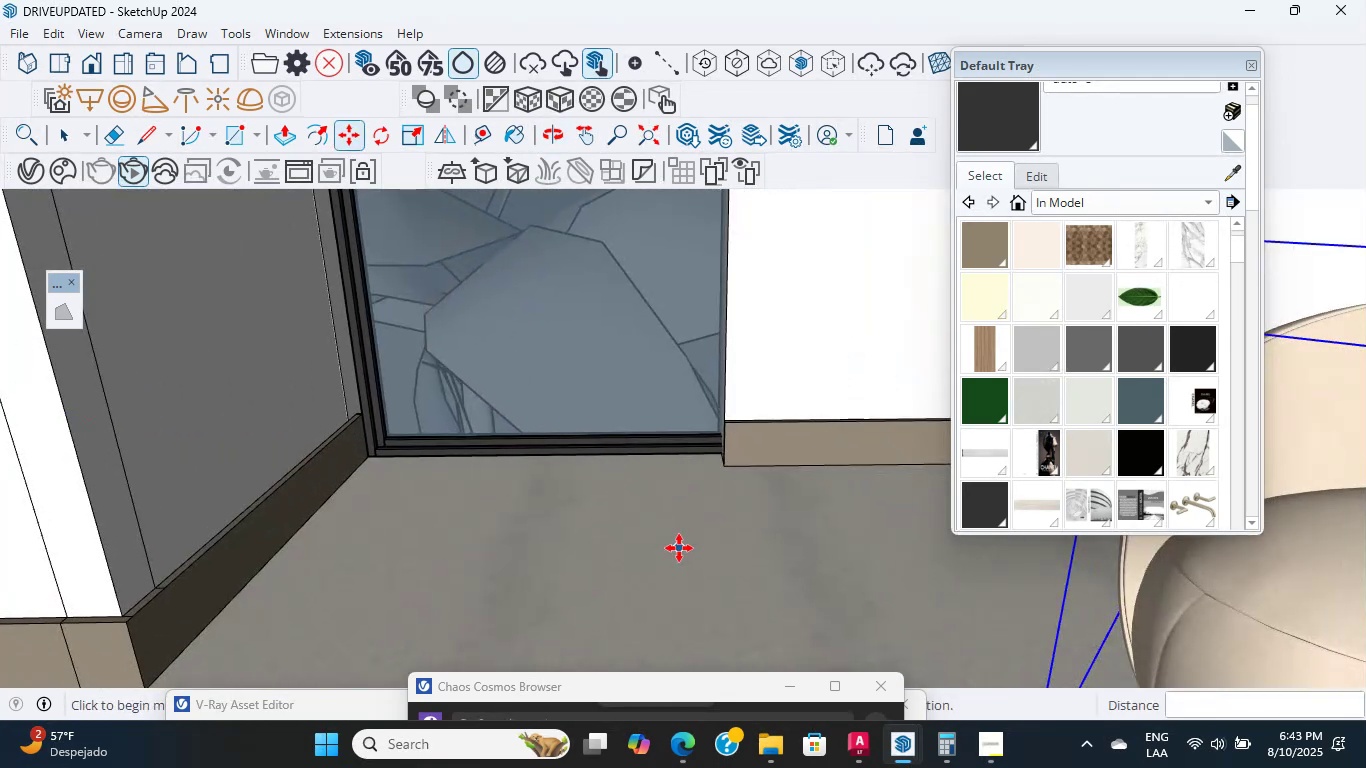 
hold_key(key=ShiftLeft, duration=0.44)
 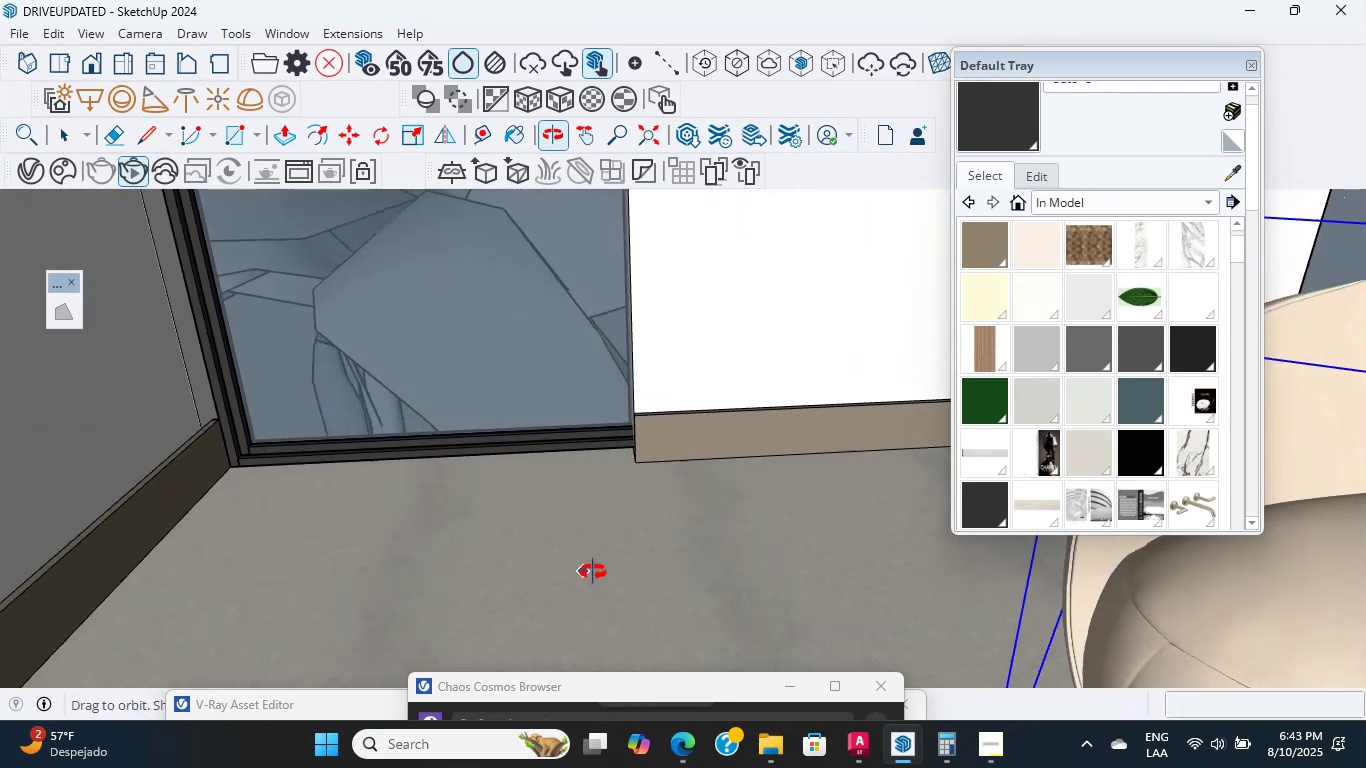 
hold_key(key=ShiftLeft, duration=1.97)
scroll: coordinate [719, 479], scroll_direction: up, amount: 2.0
 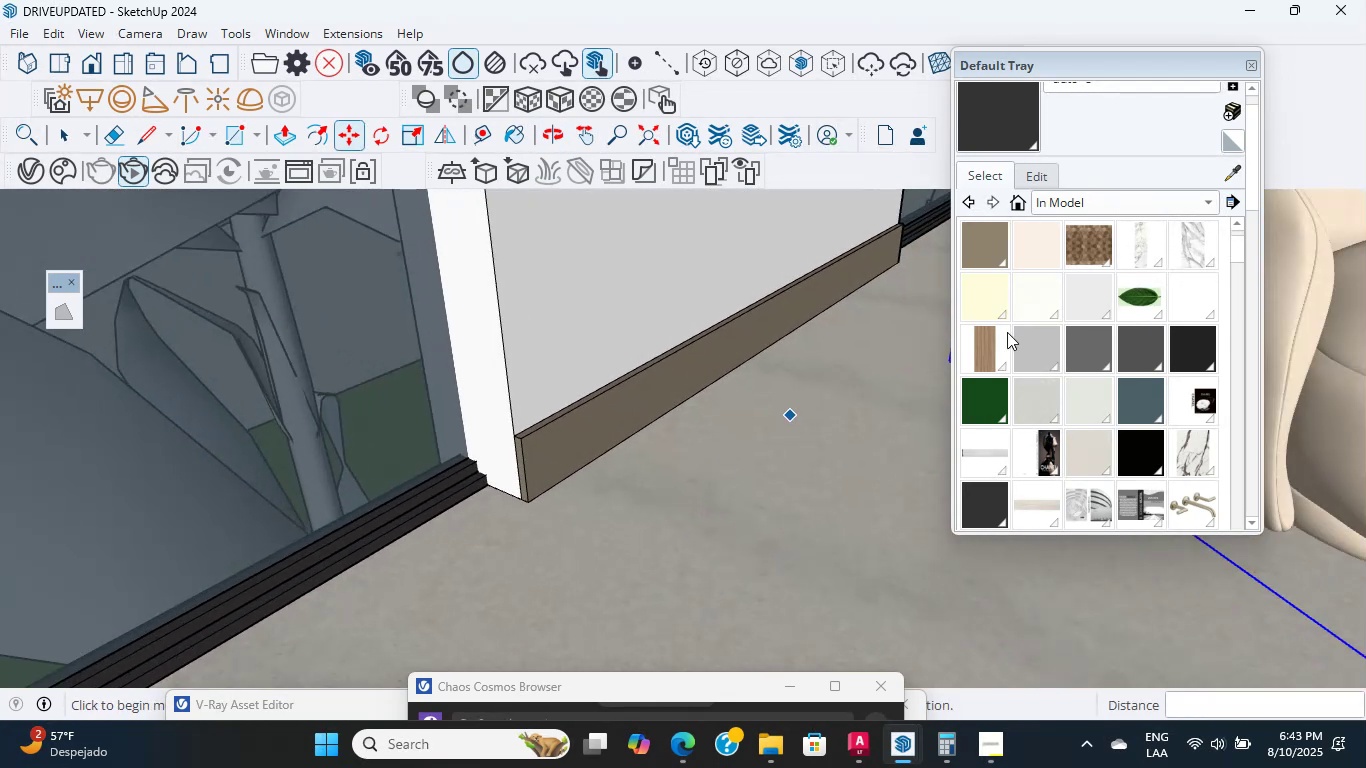 
hold_key(key=ShiftLeft, duration=0.36)
 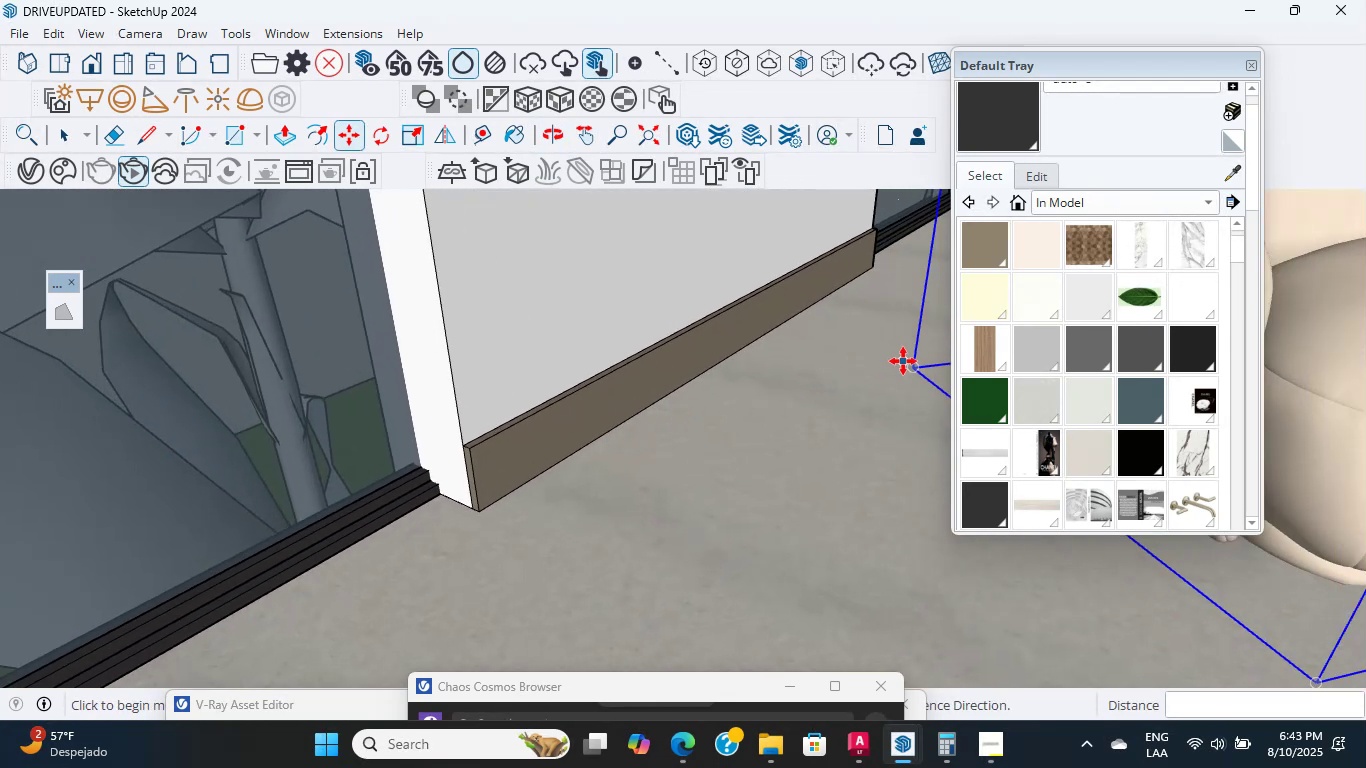 
left_click([904, 361])
 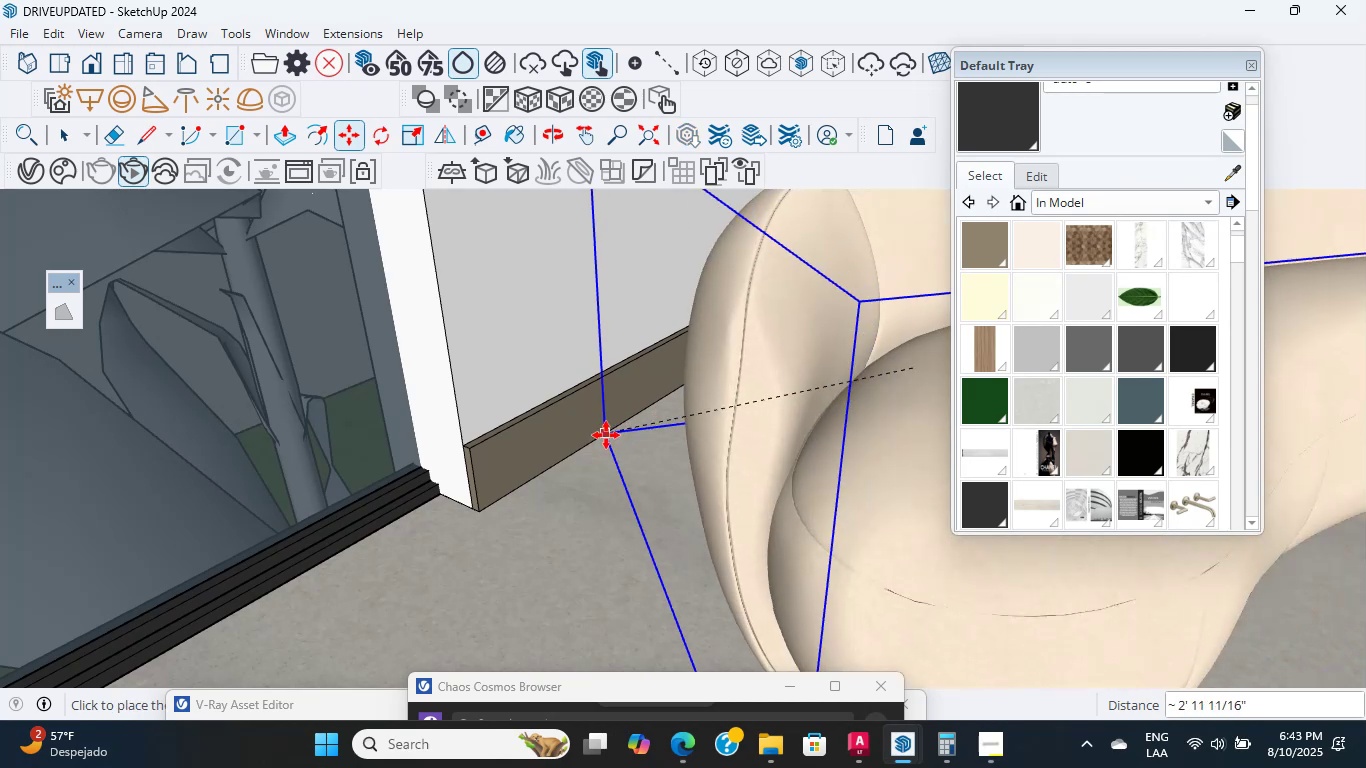 
left_click([606, 436])
 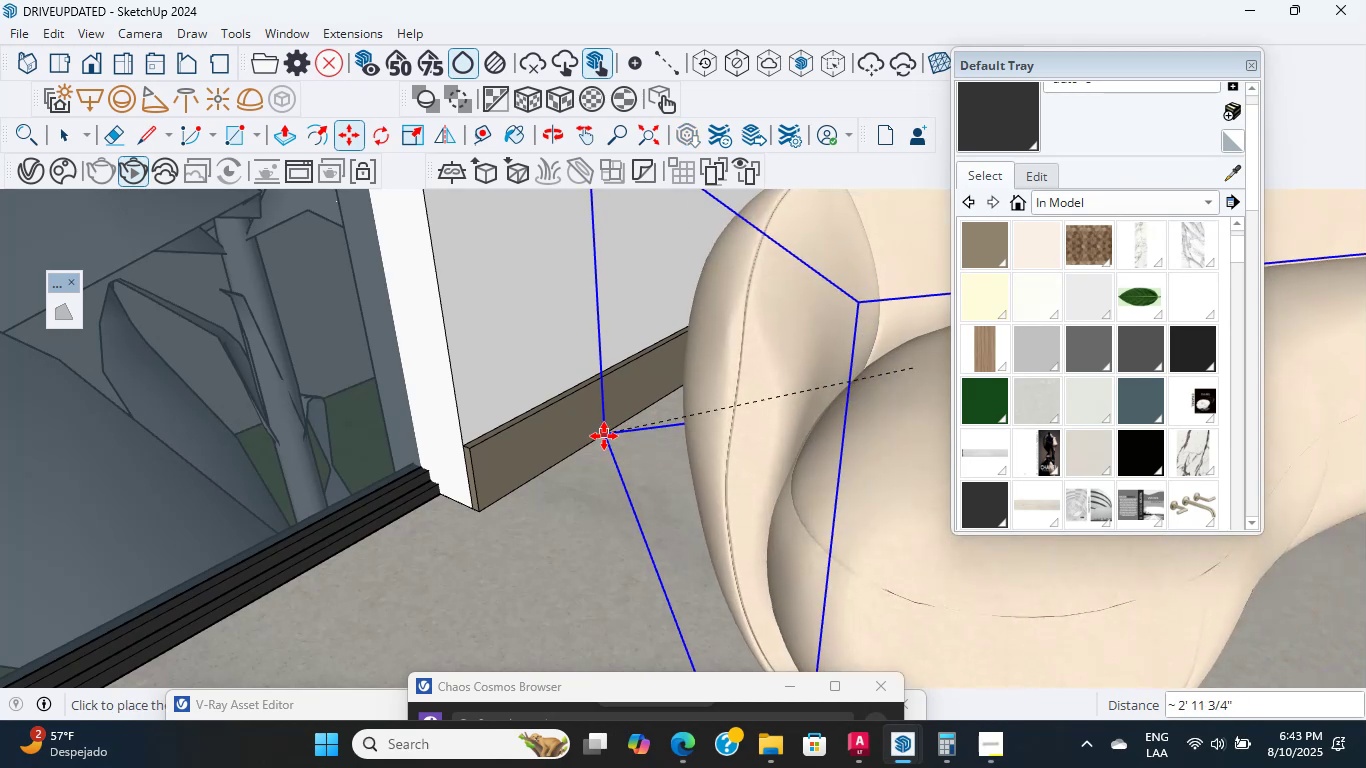 
hold_key(key=ShiftLeft, duration=0.88)
scroll: coordinate [554, 438], scroll_direction: down, amount: 8.0
 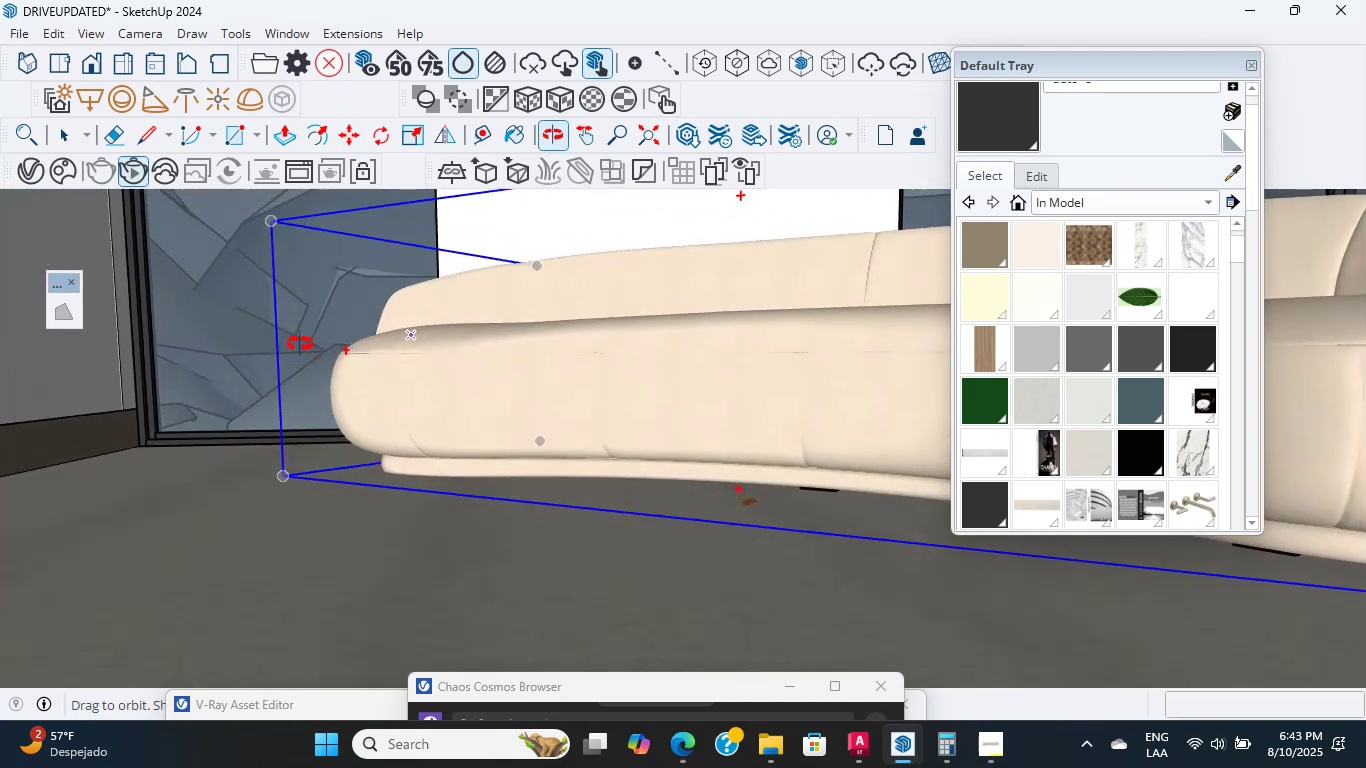 
scroll: coordinate [333, 438], scroll_direction: up, amount: 3.0
 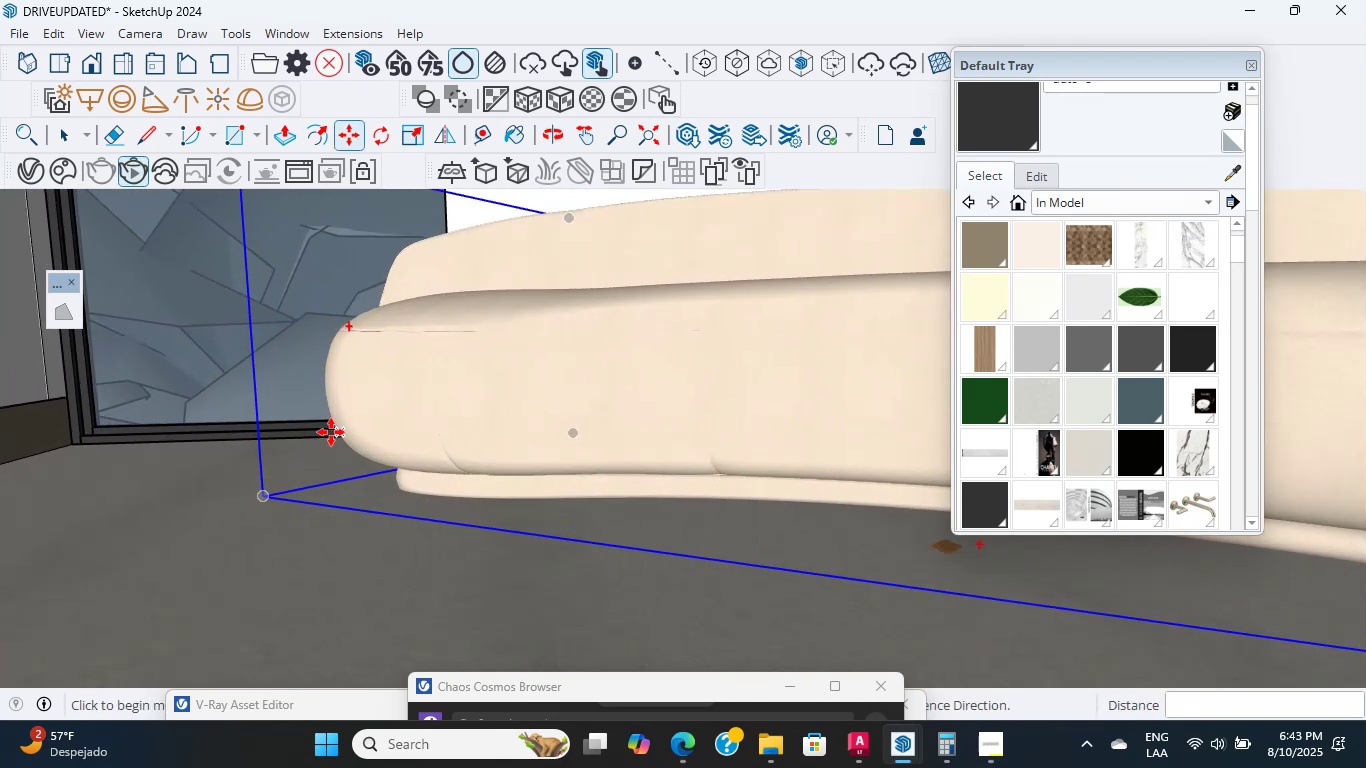 
hold_key(key=ShiftLeft, duration=0.76)
 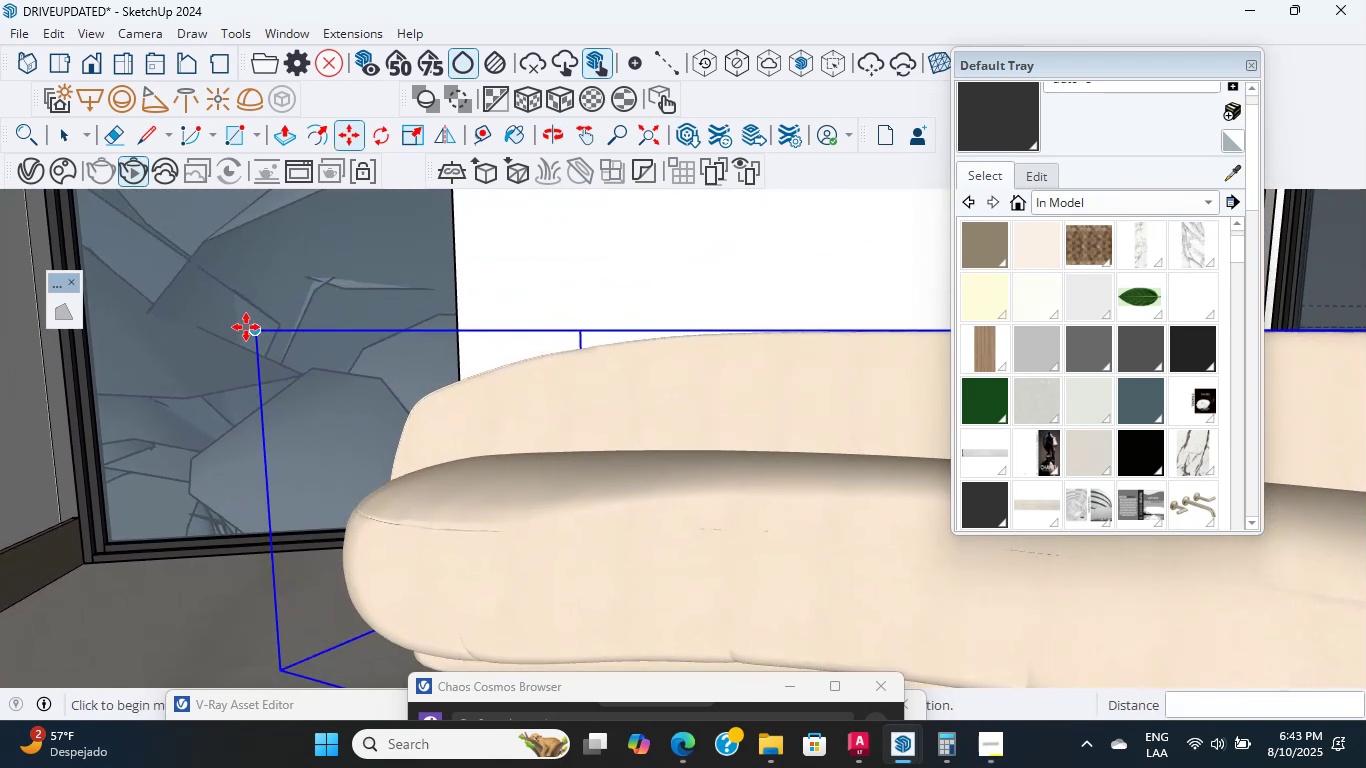 
left_click([247, 327])
 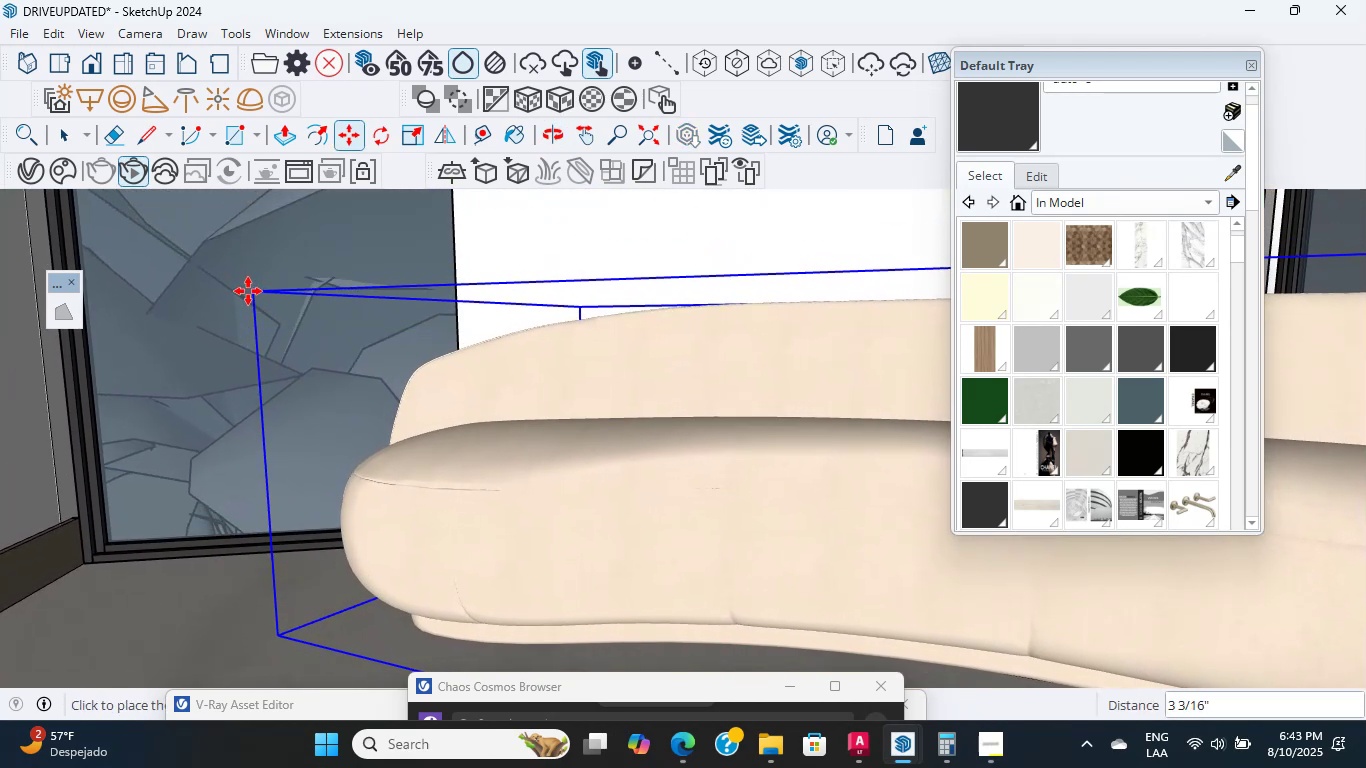 
left_click([248, 296])
 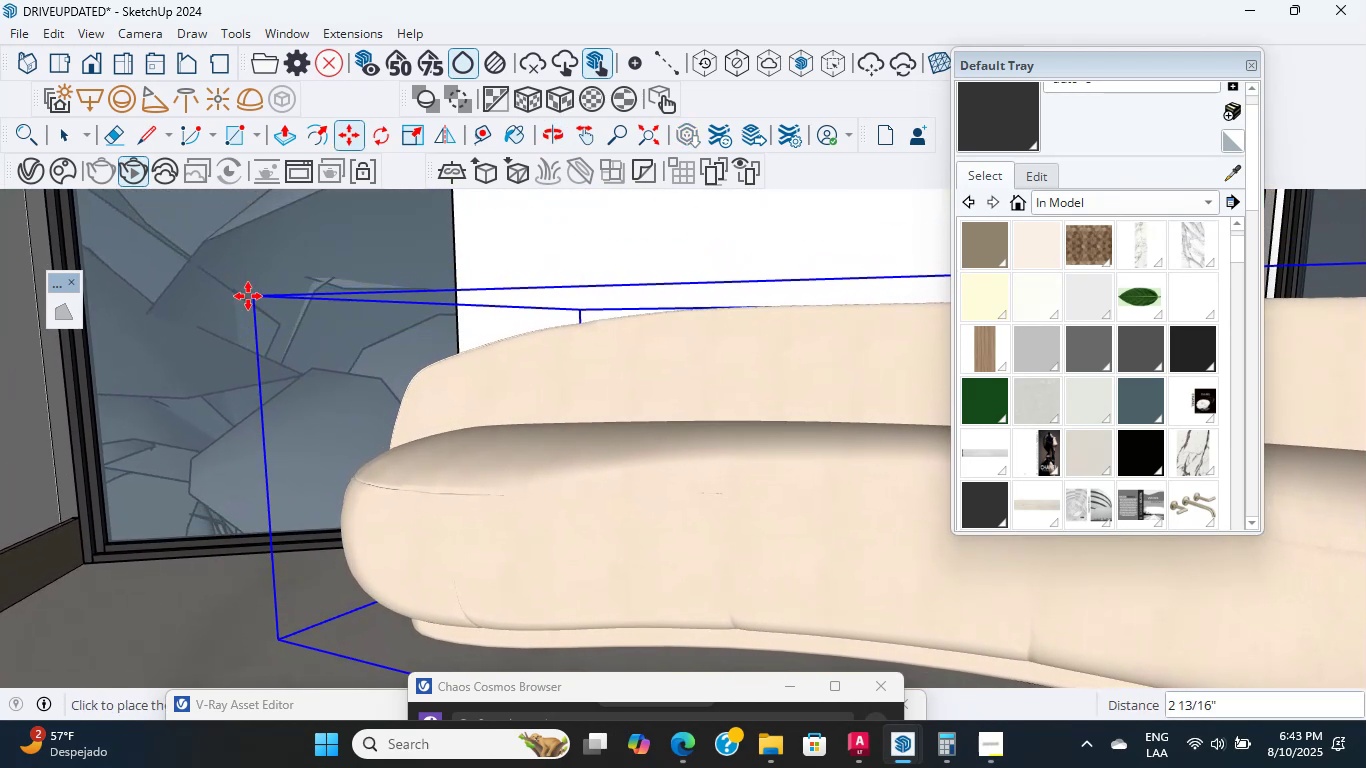 
hold_key(key=ShiftLeft, duration=0.79)
 